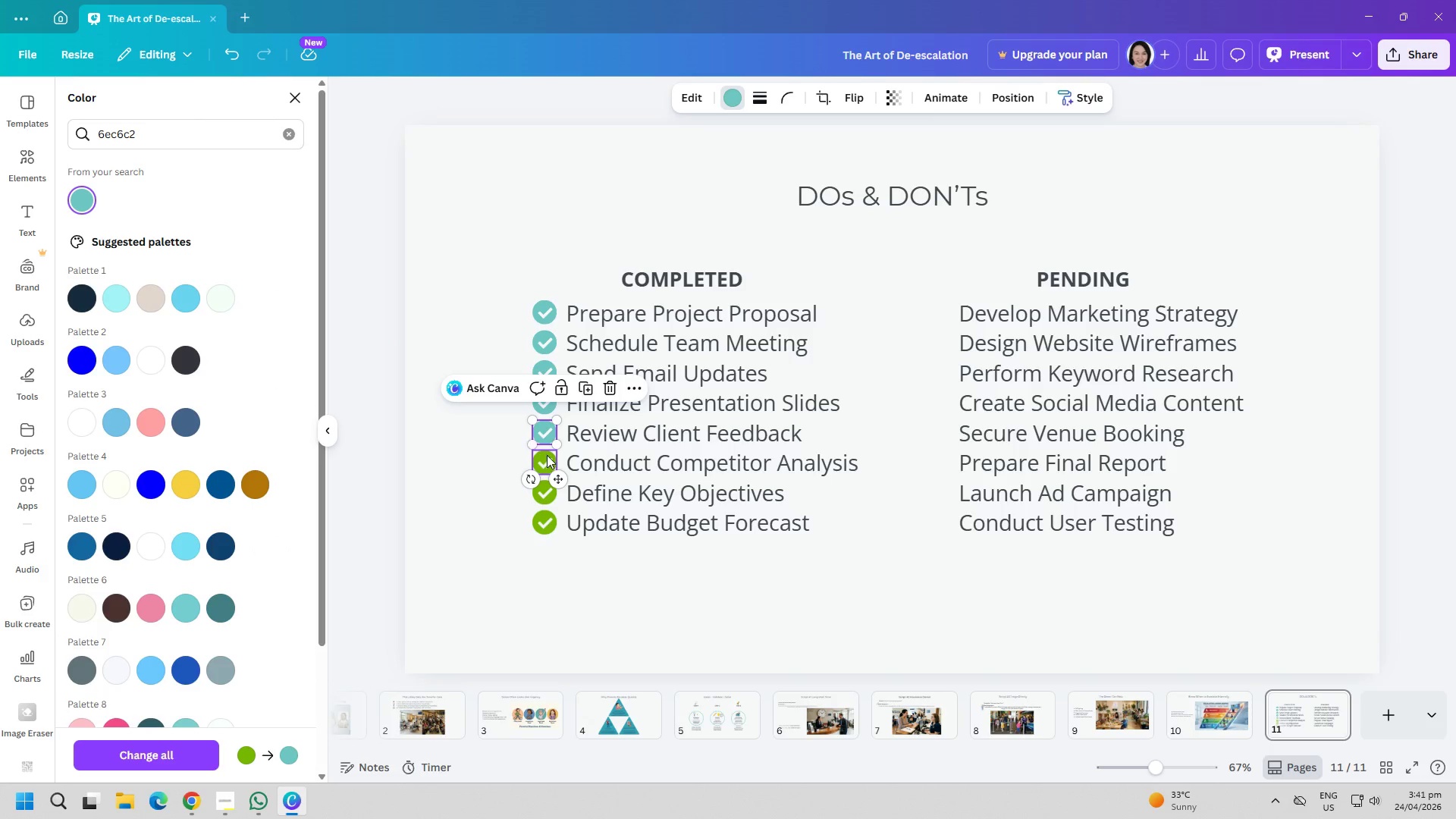 
left_click([549, 459])
 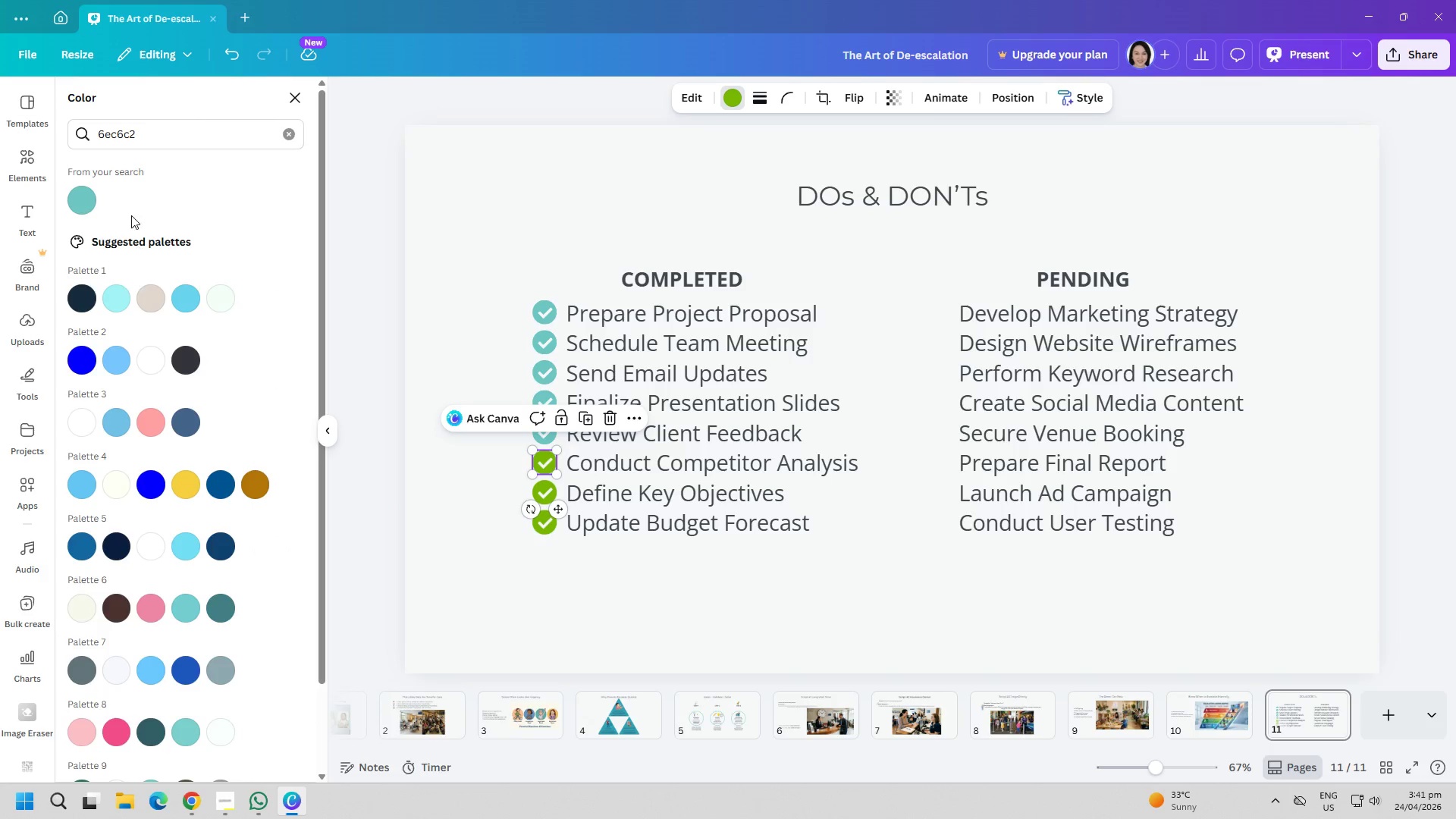 
left_click([78, 196])
 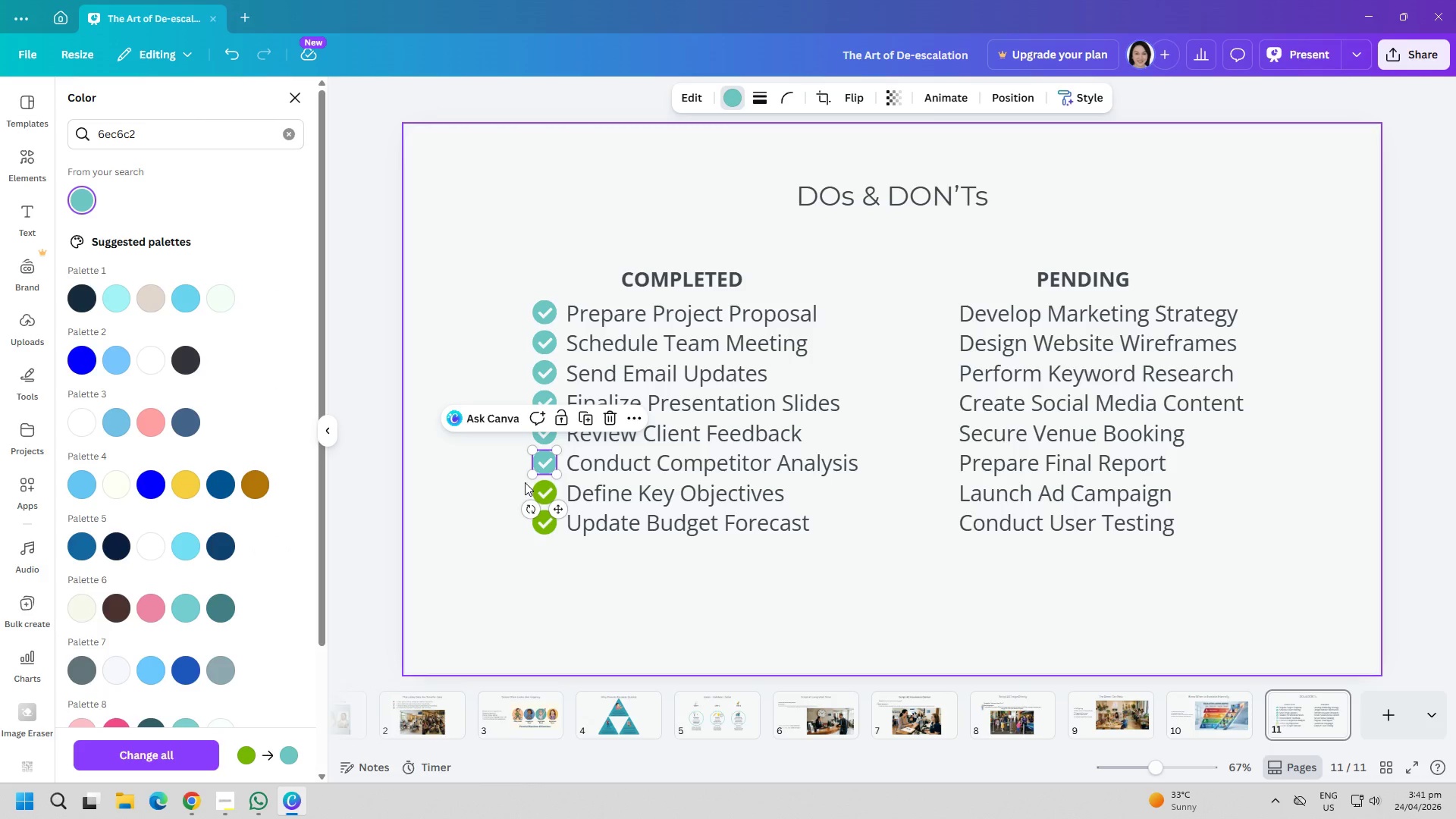 
left_click([537, 488])
 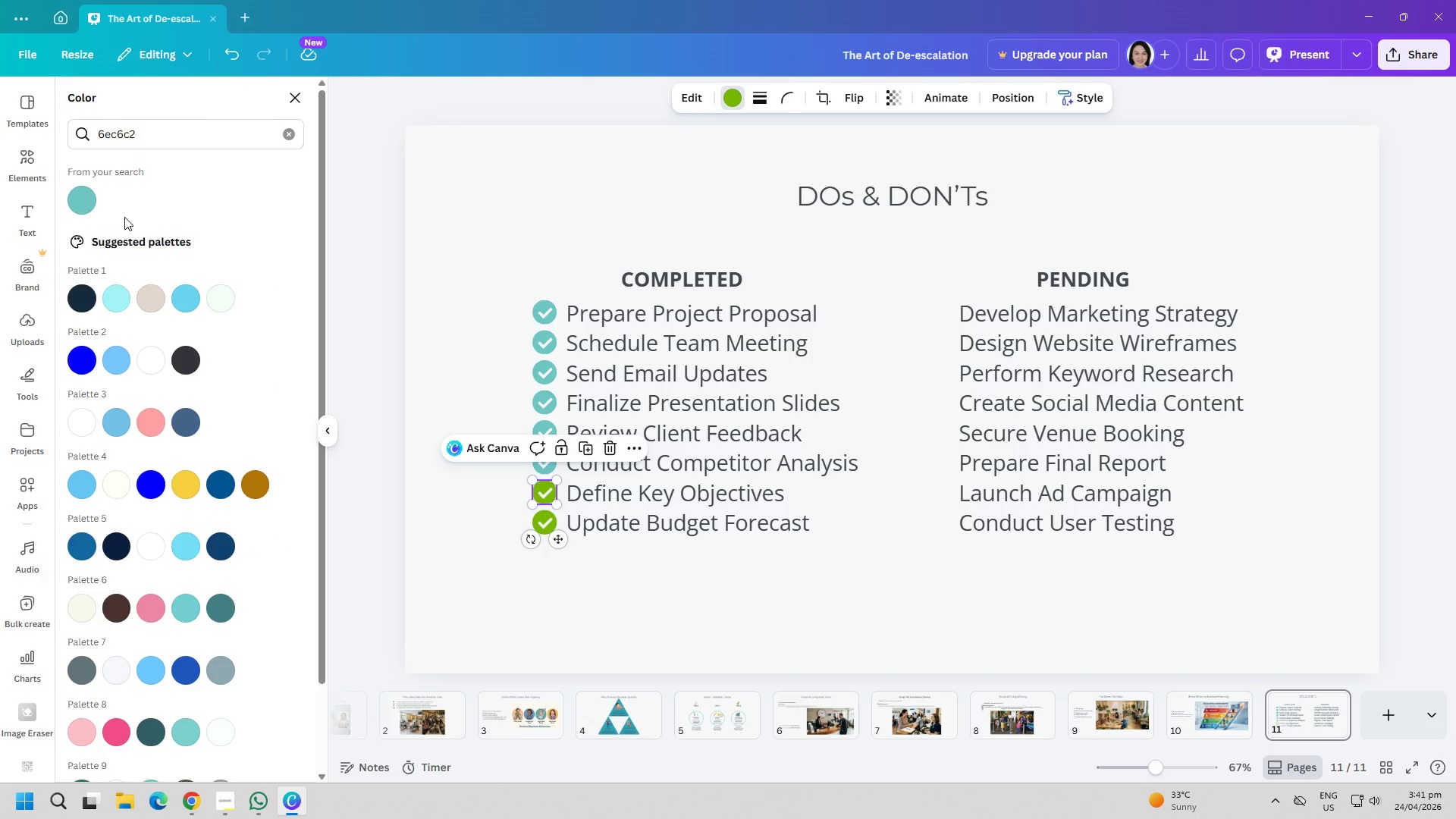 
left_click([94, 207])
 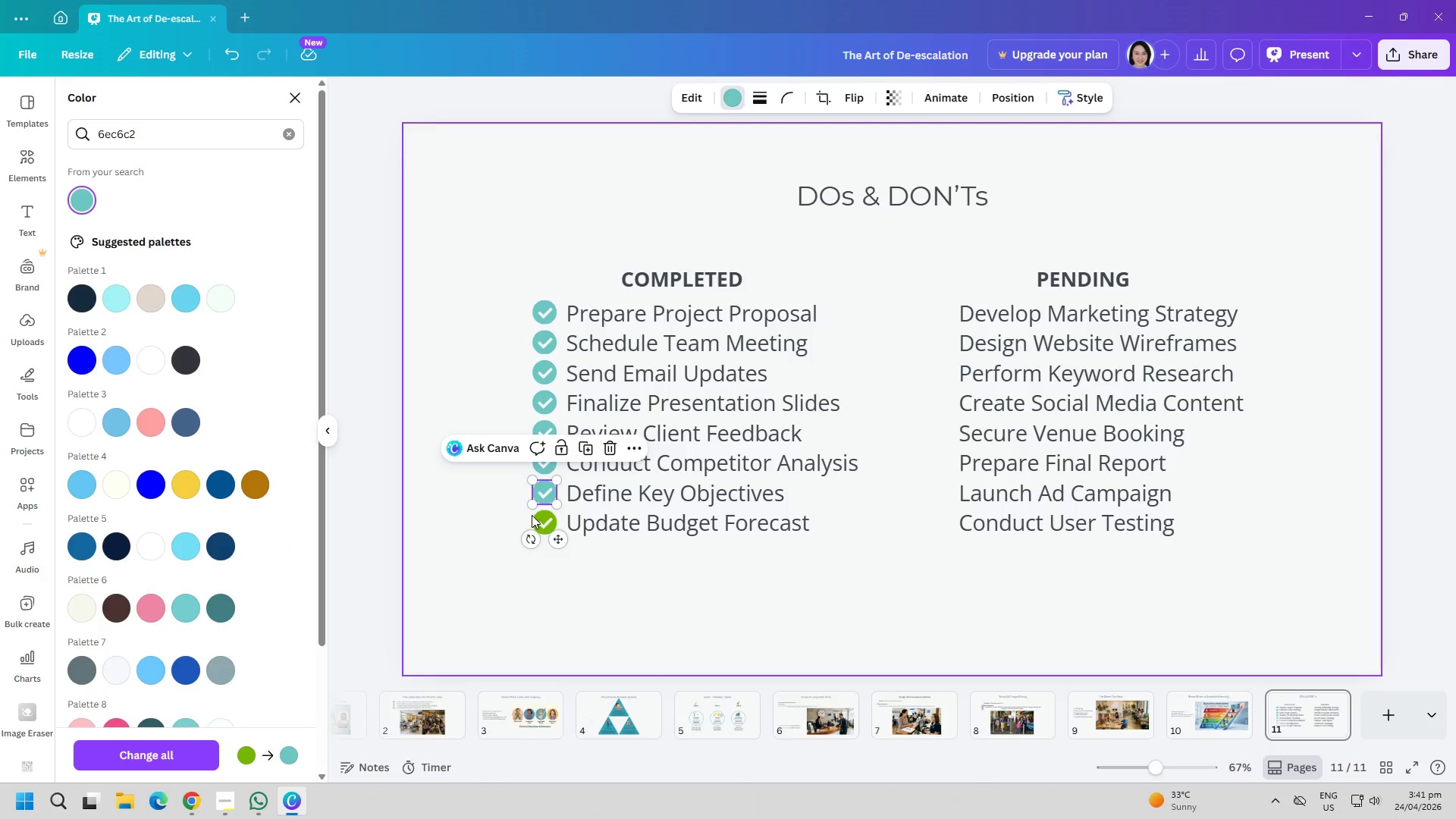 
left_click([544, 526])
 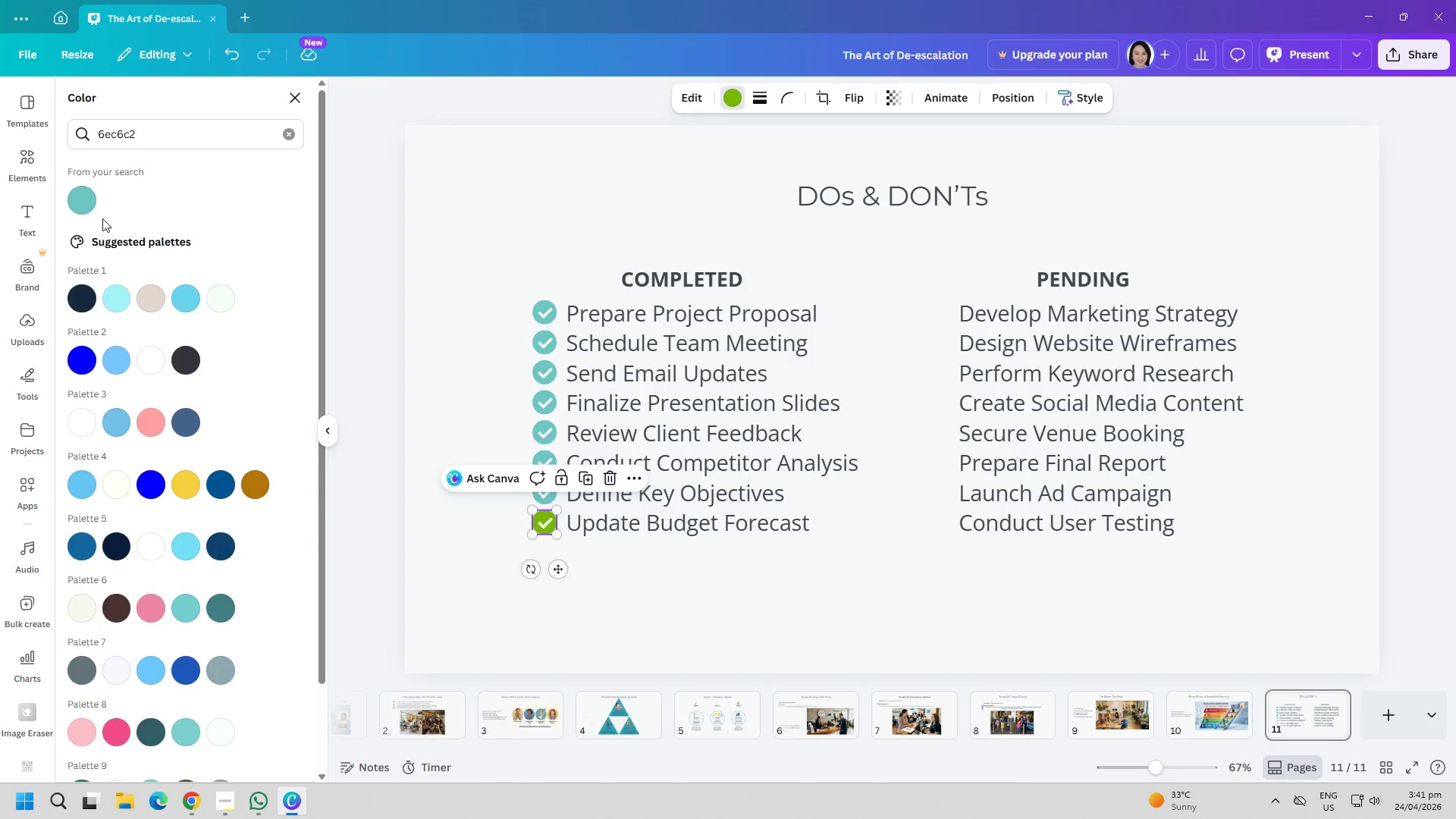 
left_click([75, 202])
 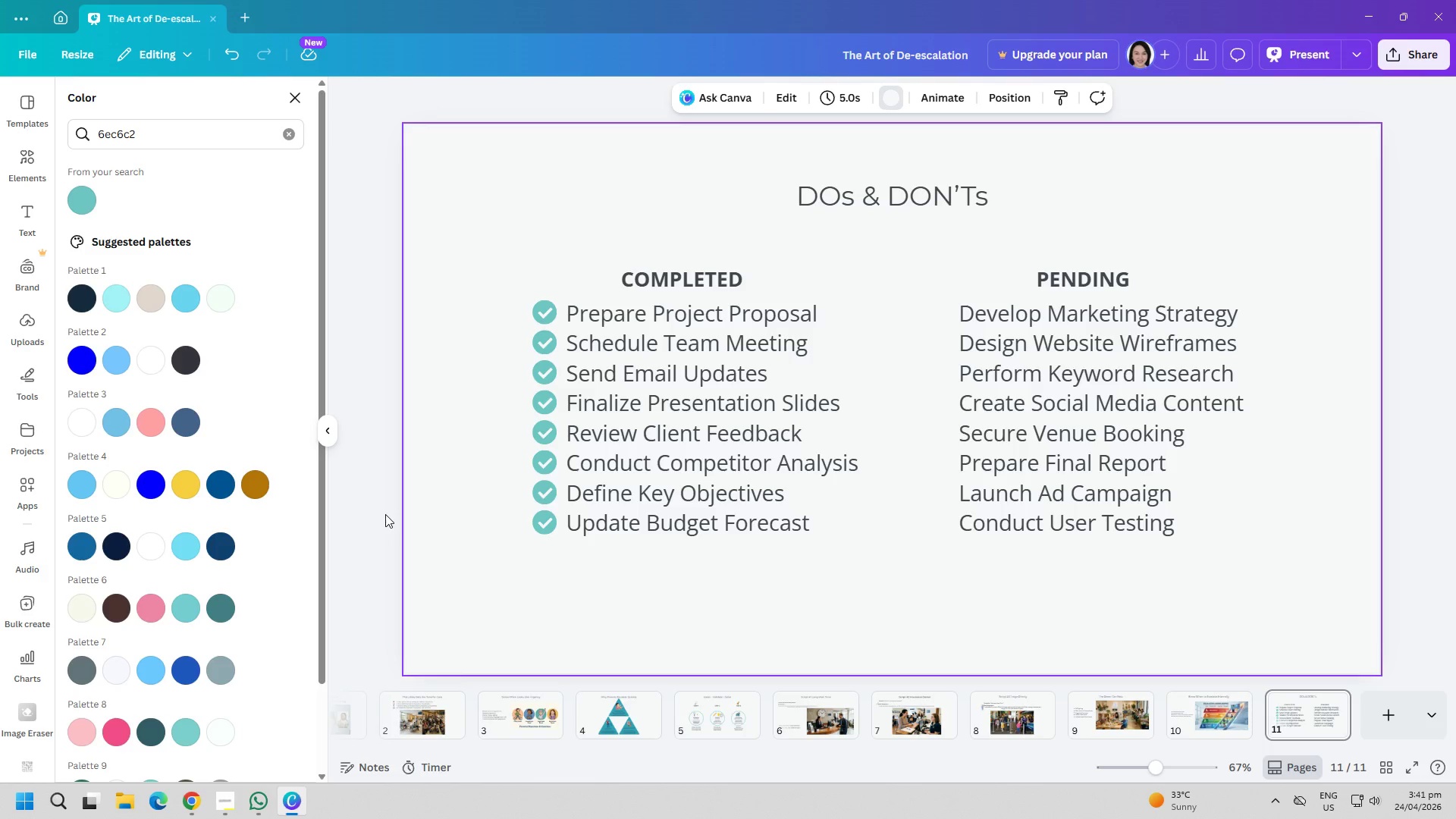 
wait(8.02)
 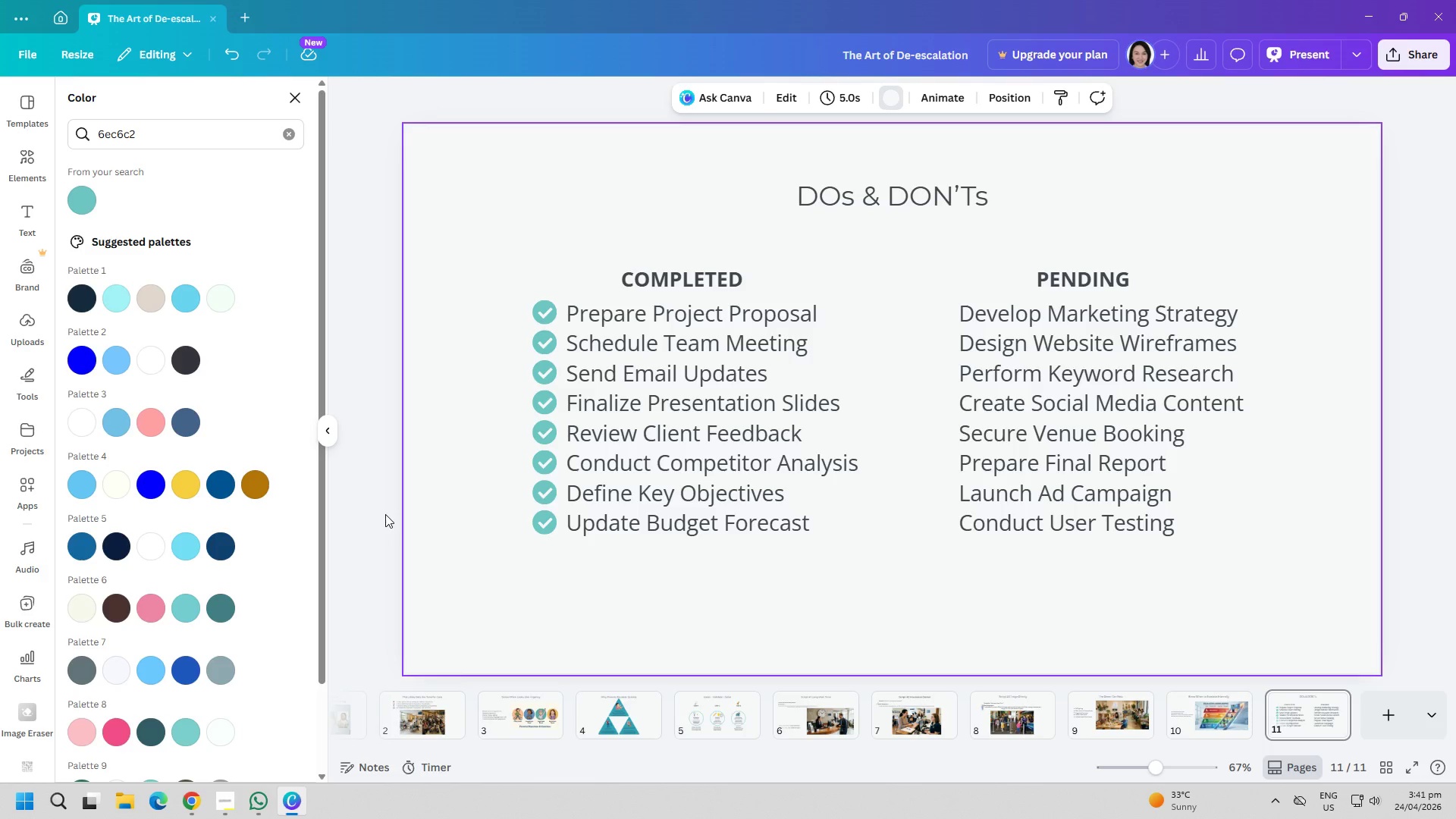 
double_click([287, 111])
 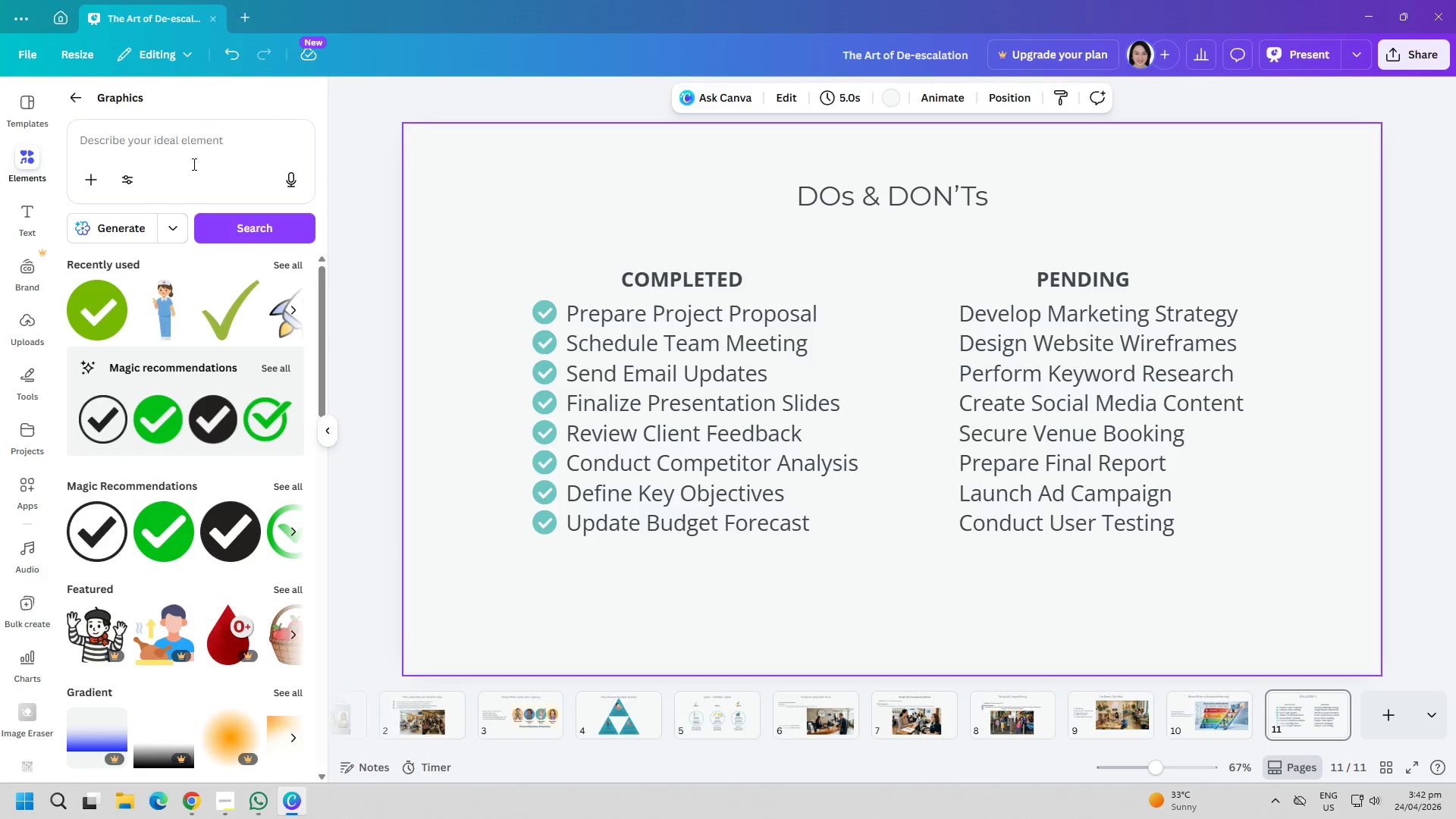 
left_click([190, 159])
 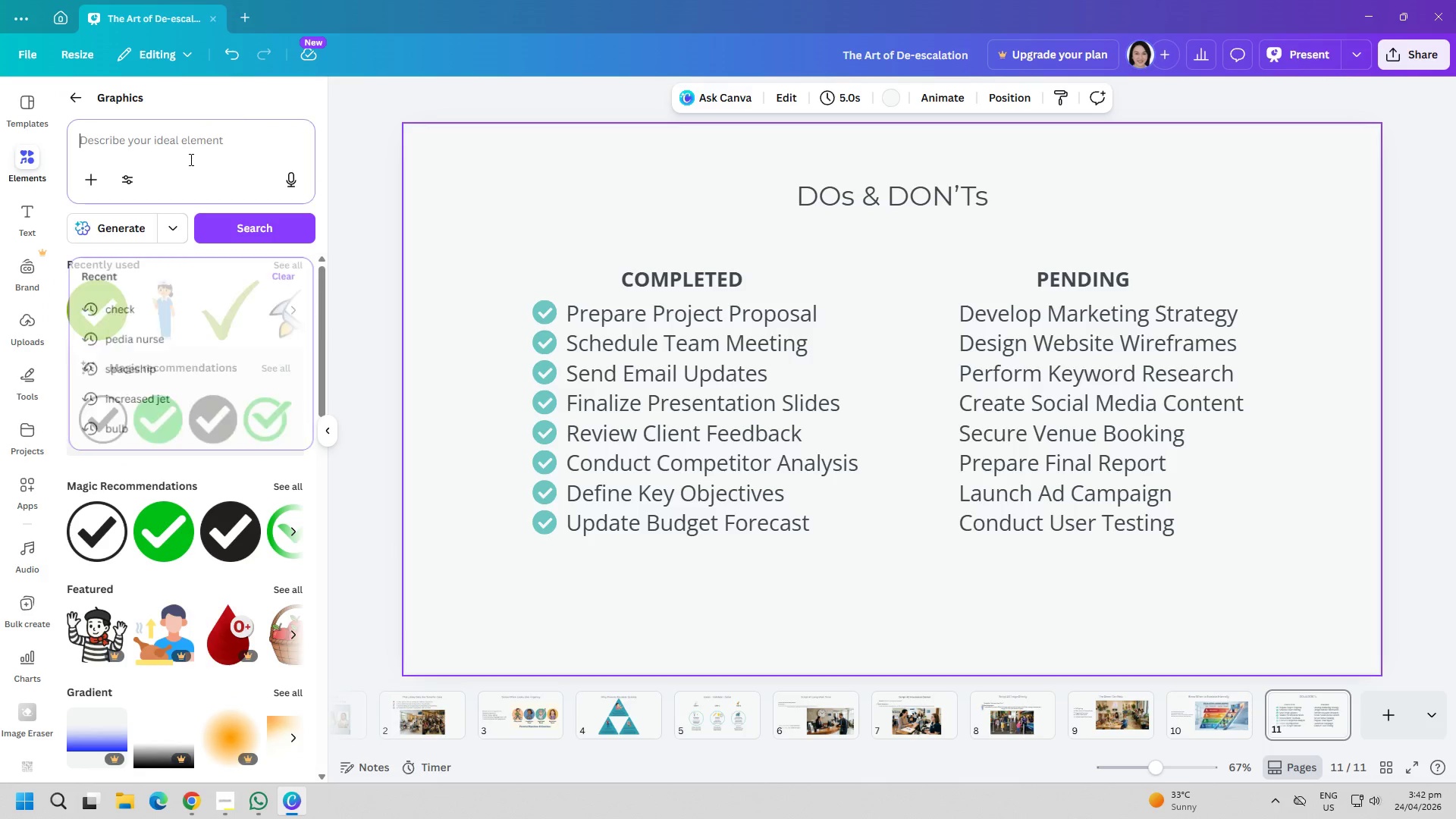 
key(X)
 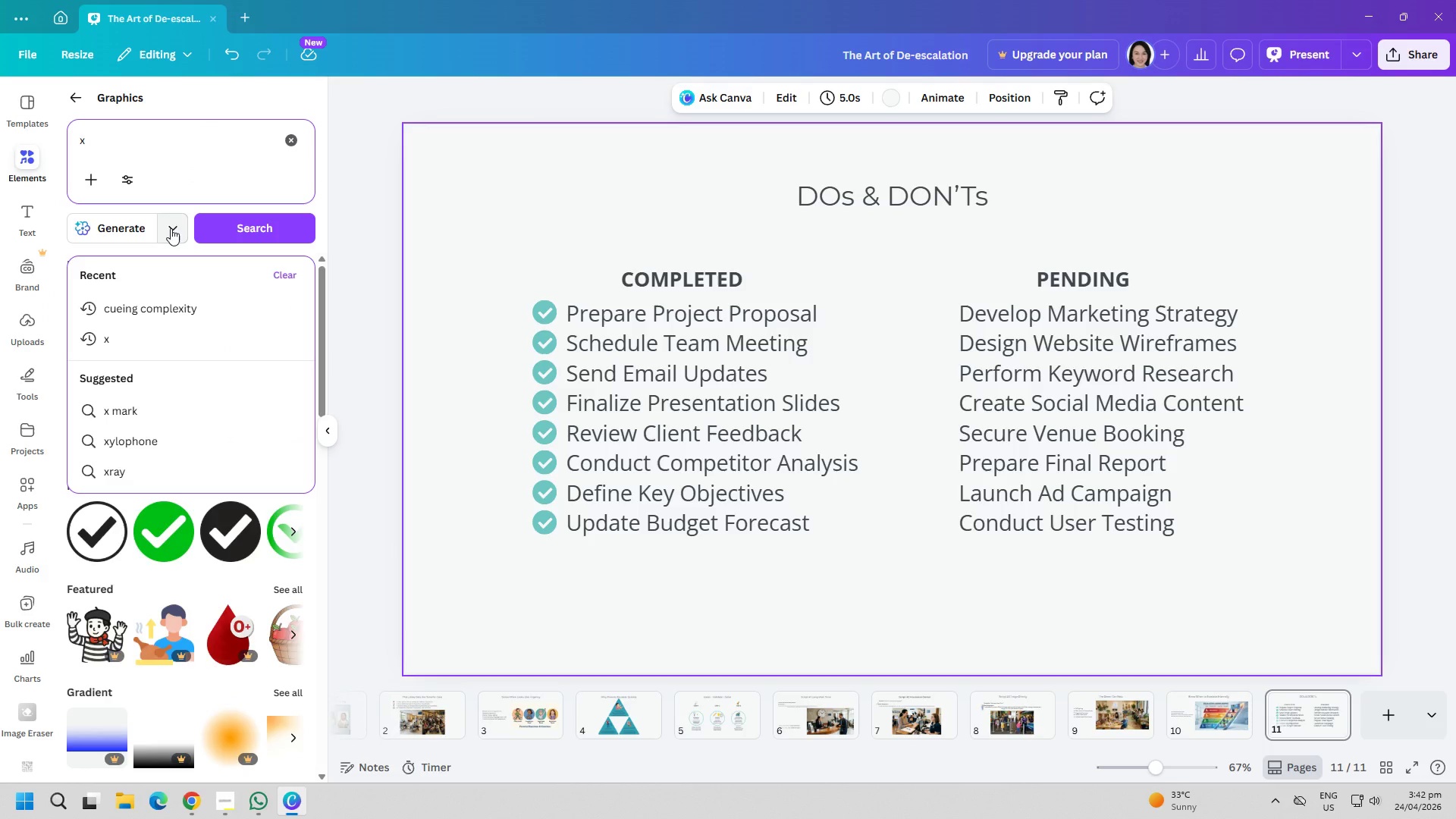 
key(Enter)
 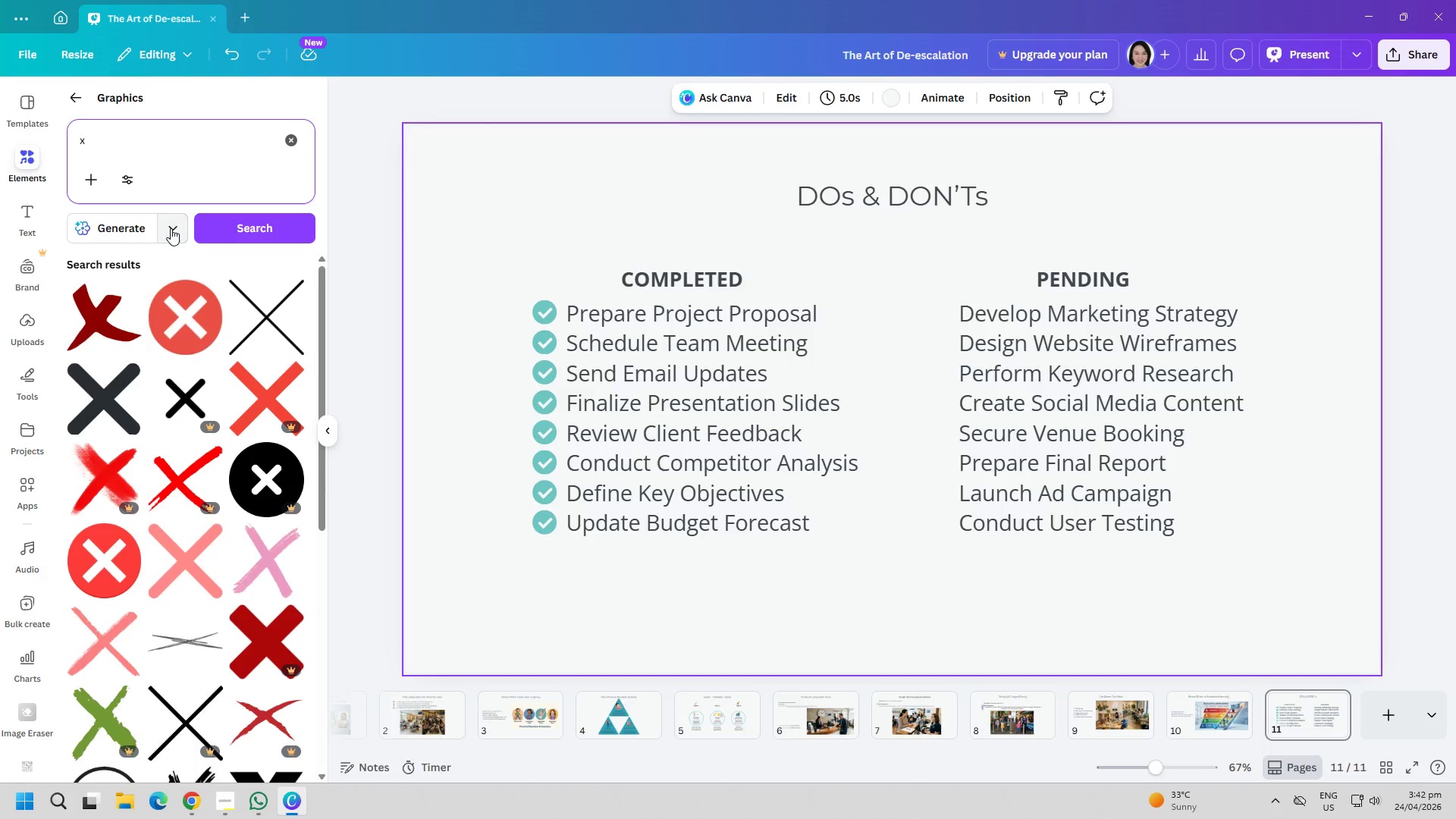 
left_click([216, 341])
 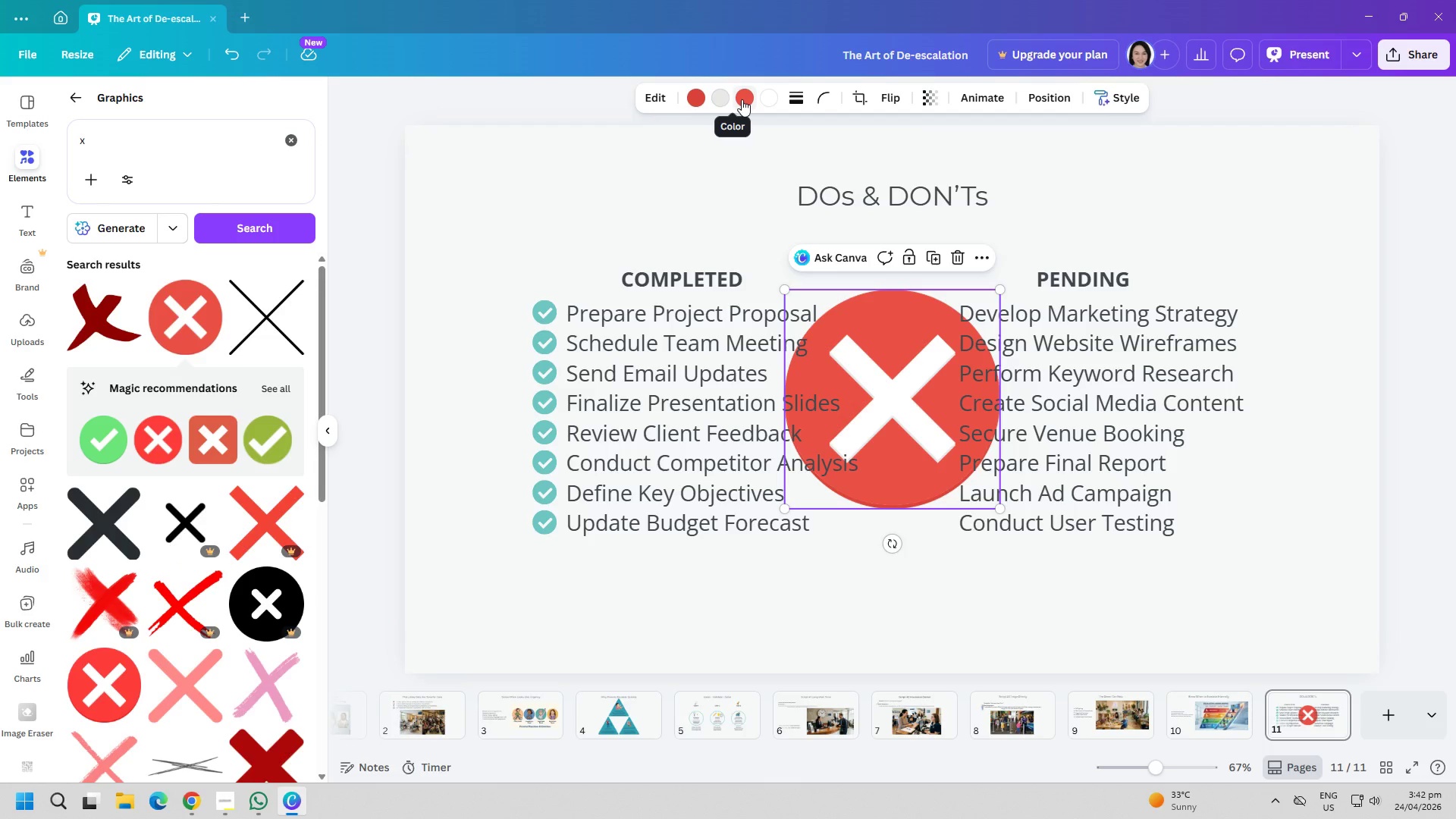 
left_click([742, 98])
 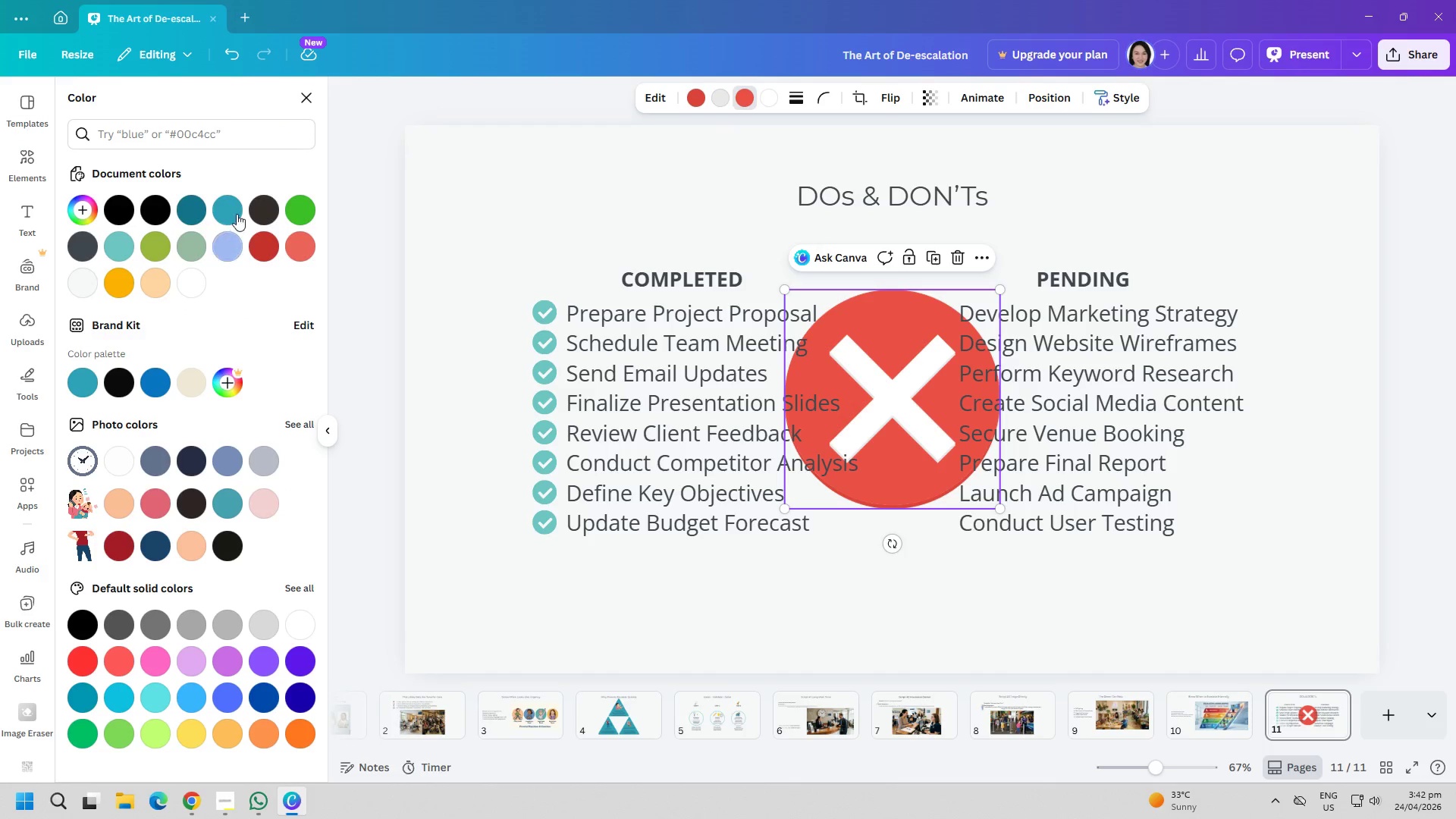 
left_click([237, 214])
 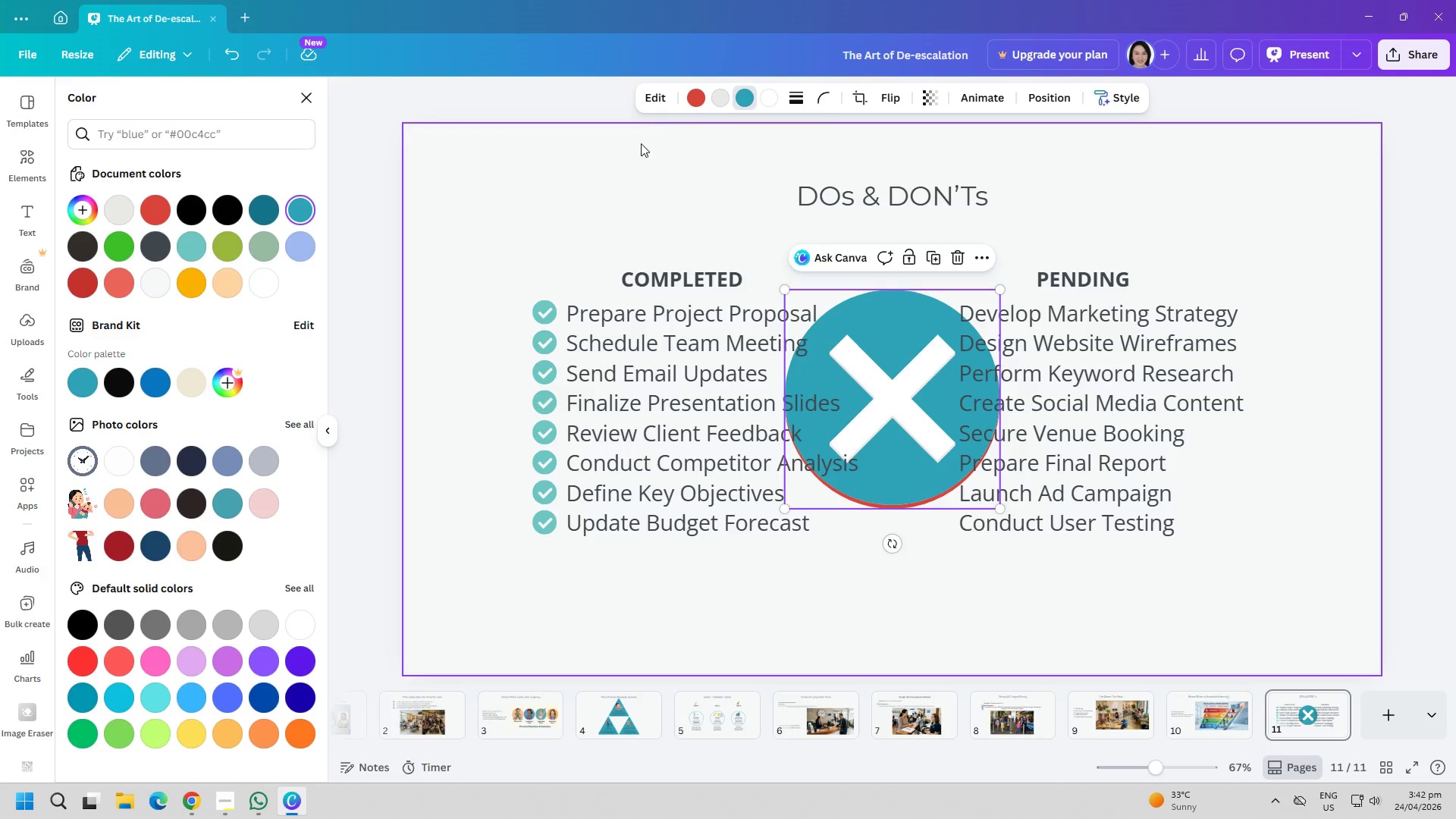 
left_click([694, 99])
 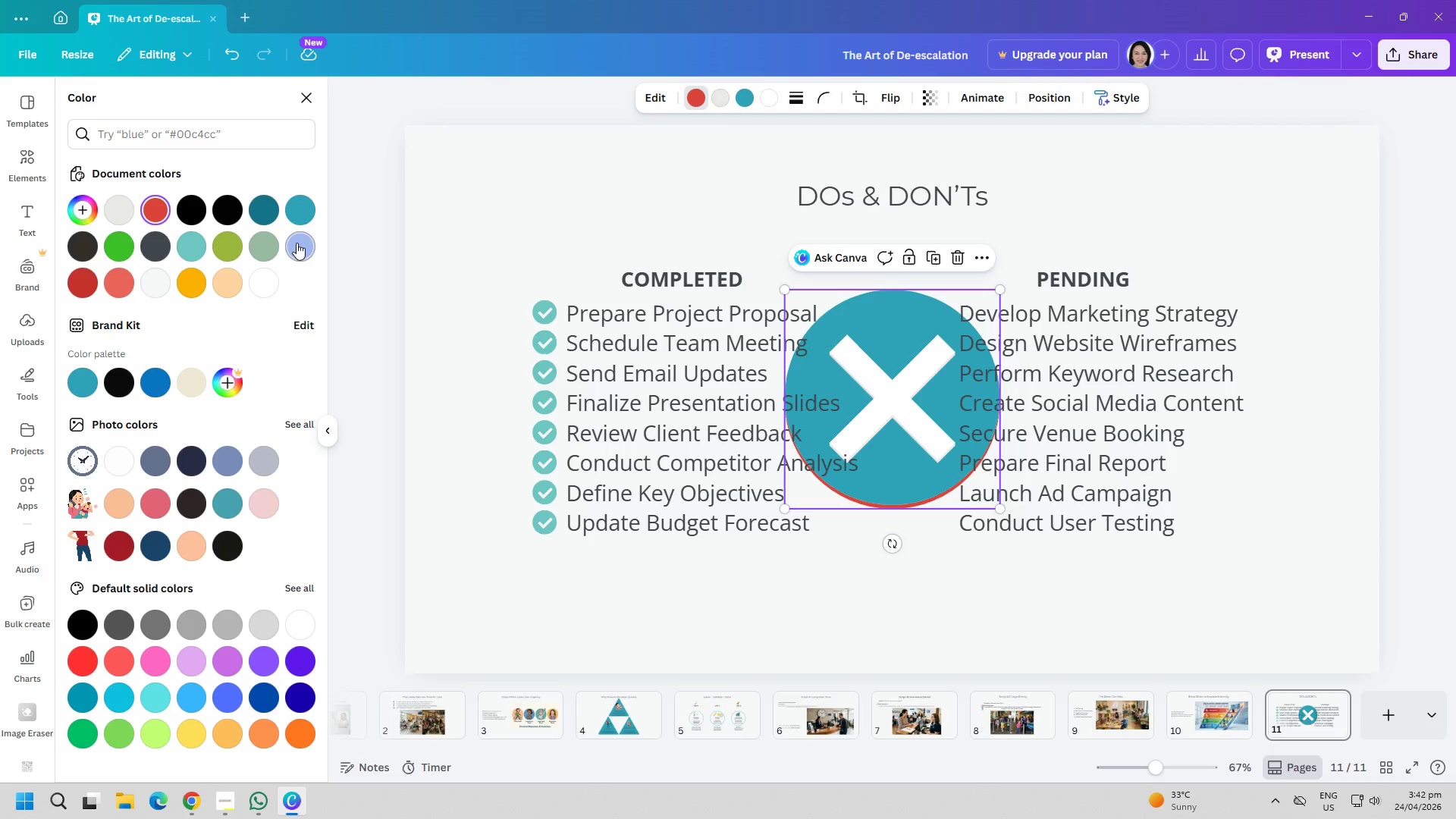 
left_click([298, 214])
 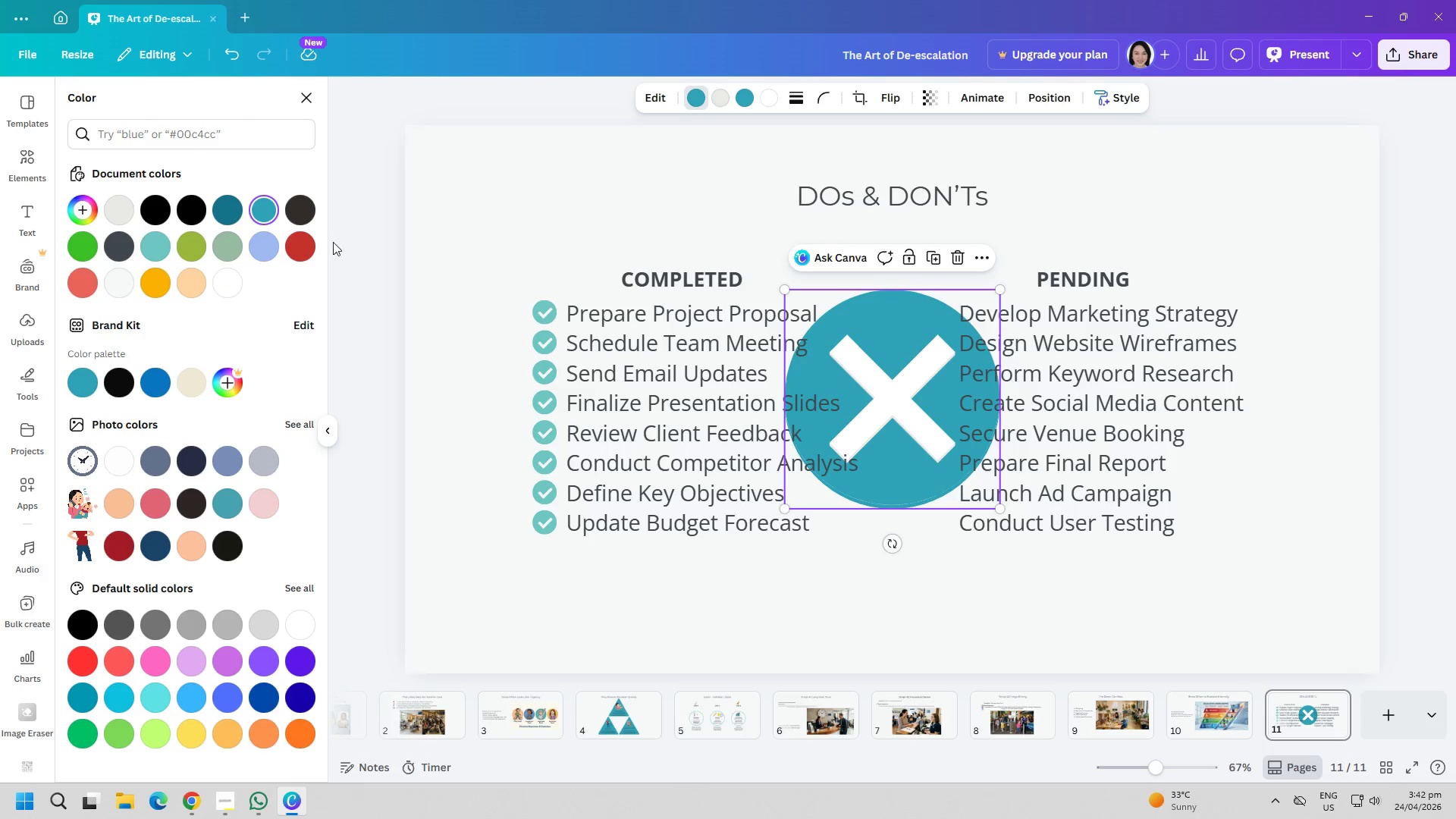 
left_click([162, 246])
 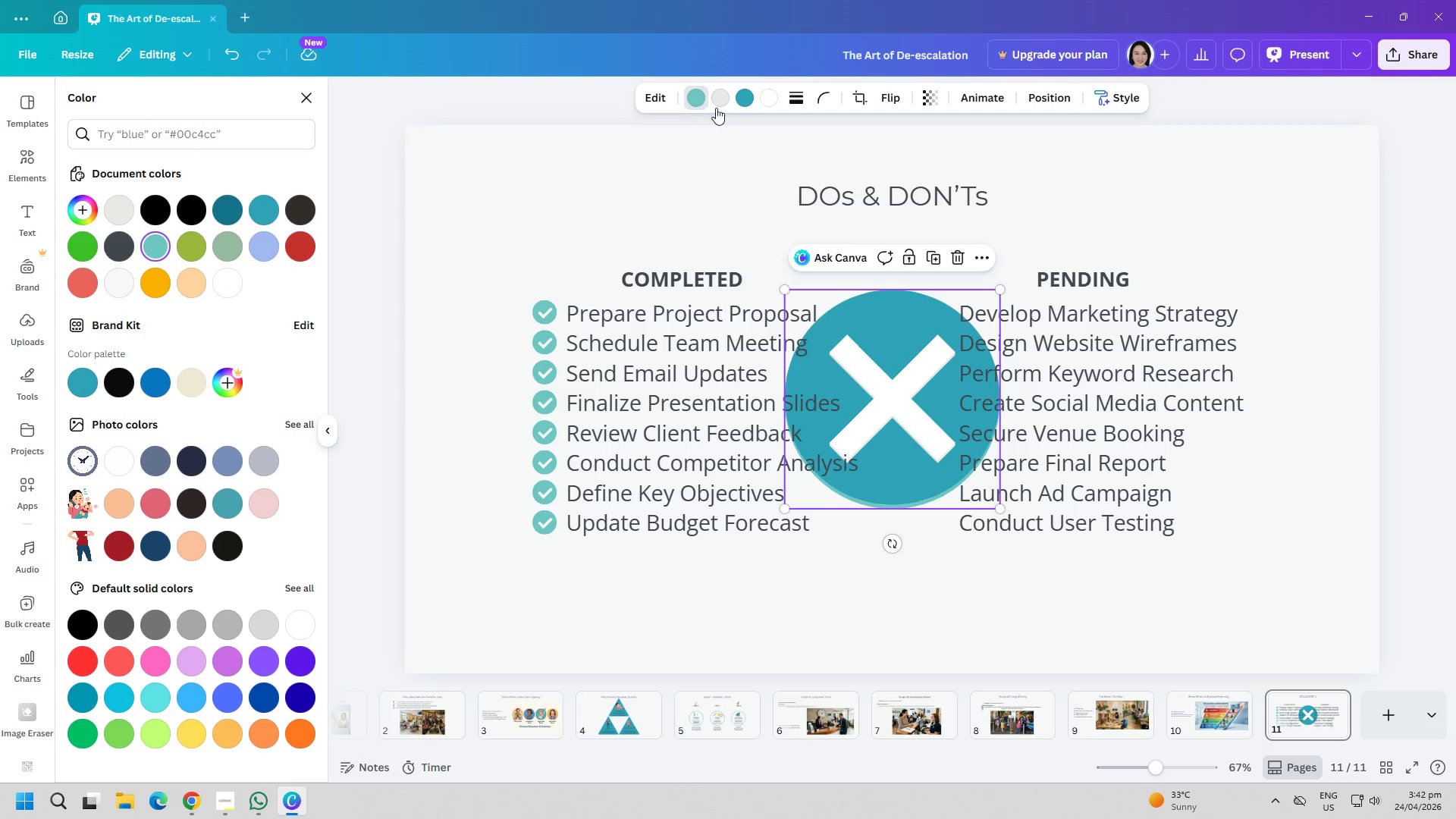 
left_click([747, 99])
 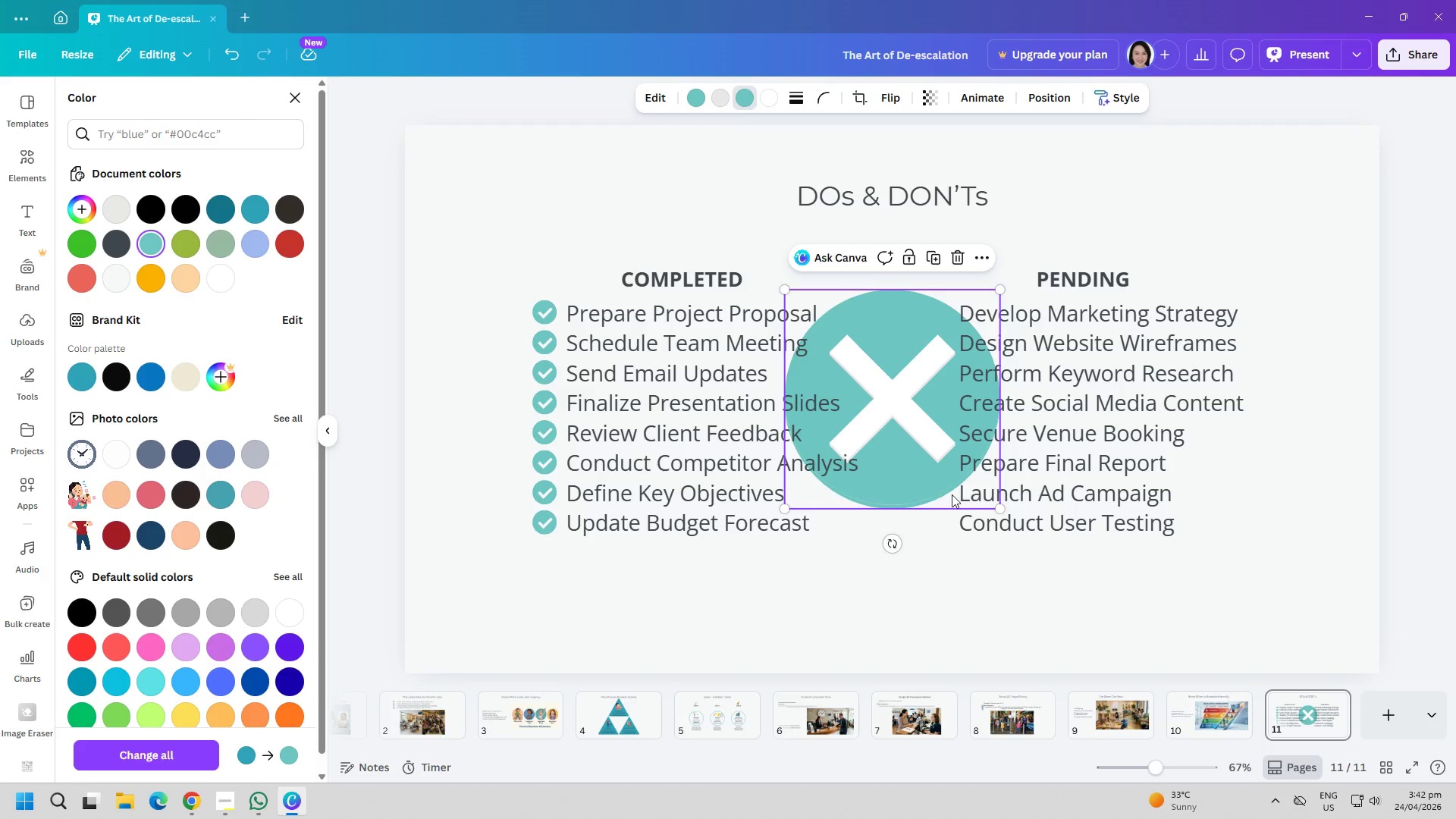 
left_click_drag(start_coordinate=[997, 510], to_coordinate=[856, 287])
 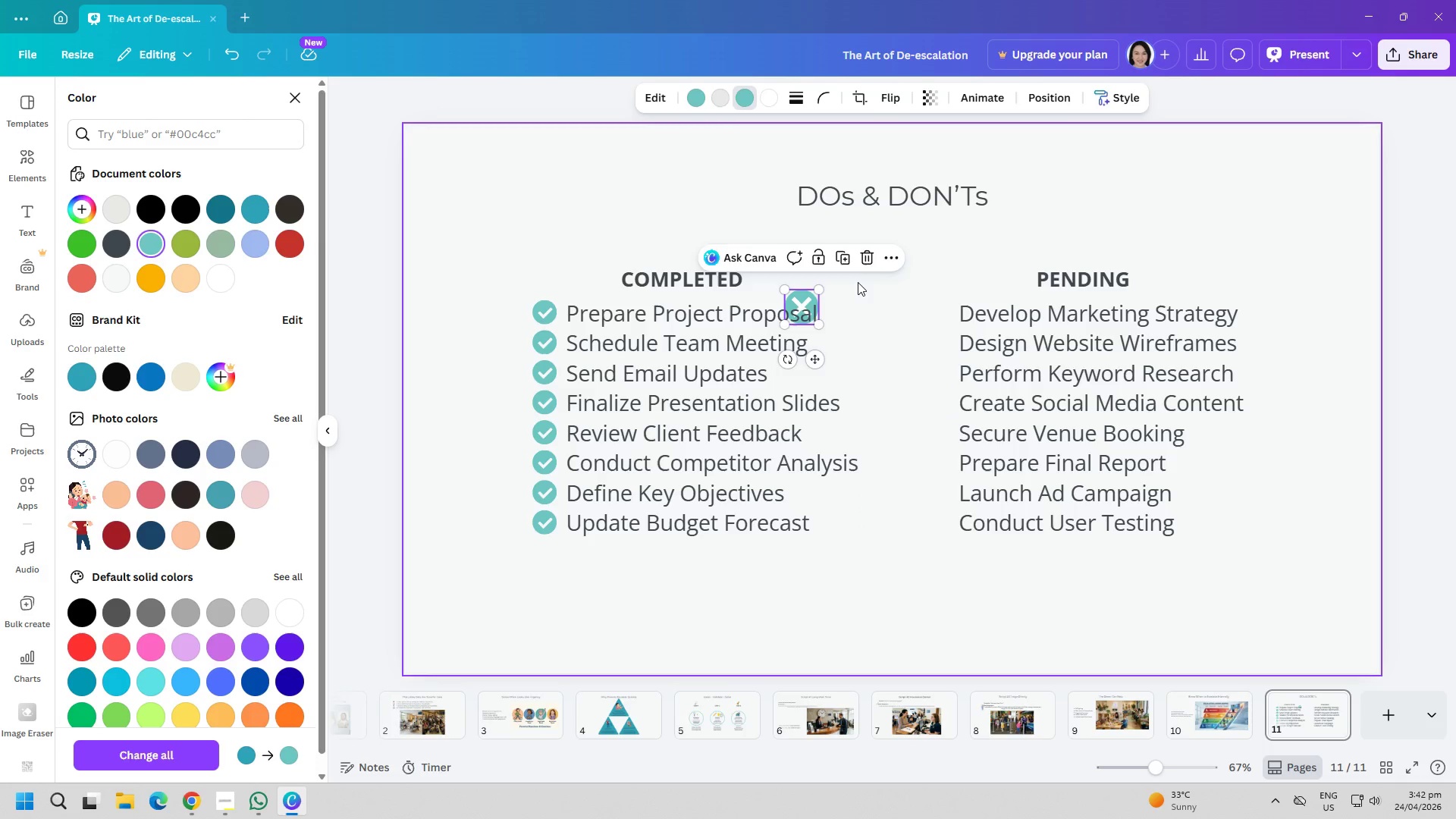 
left_click([858, 282])
 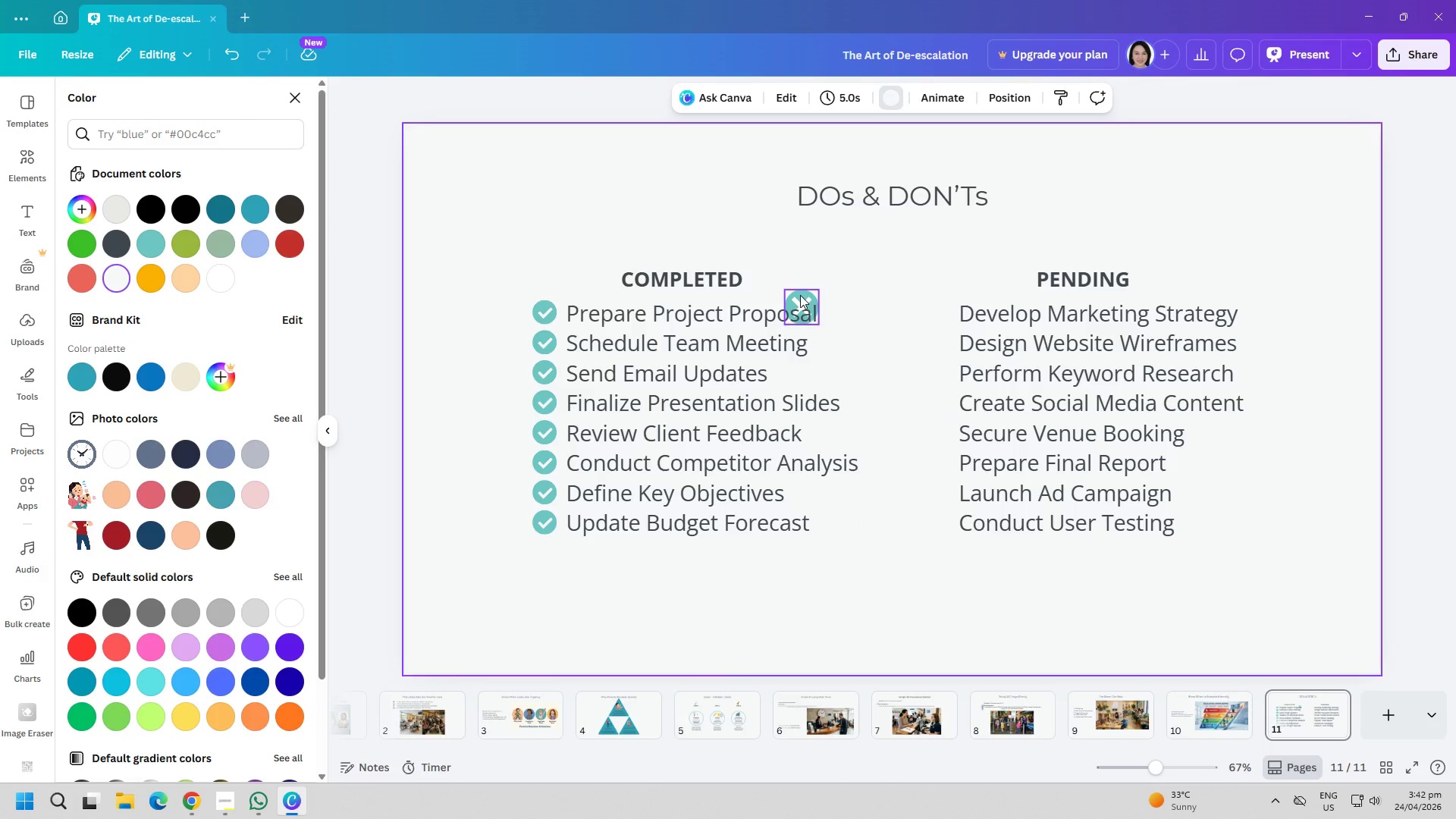 
left_click_drag(start_coordinate=[800, 295], to_coordinate=[912, 305])
 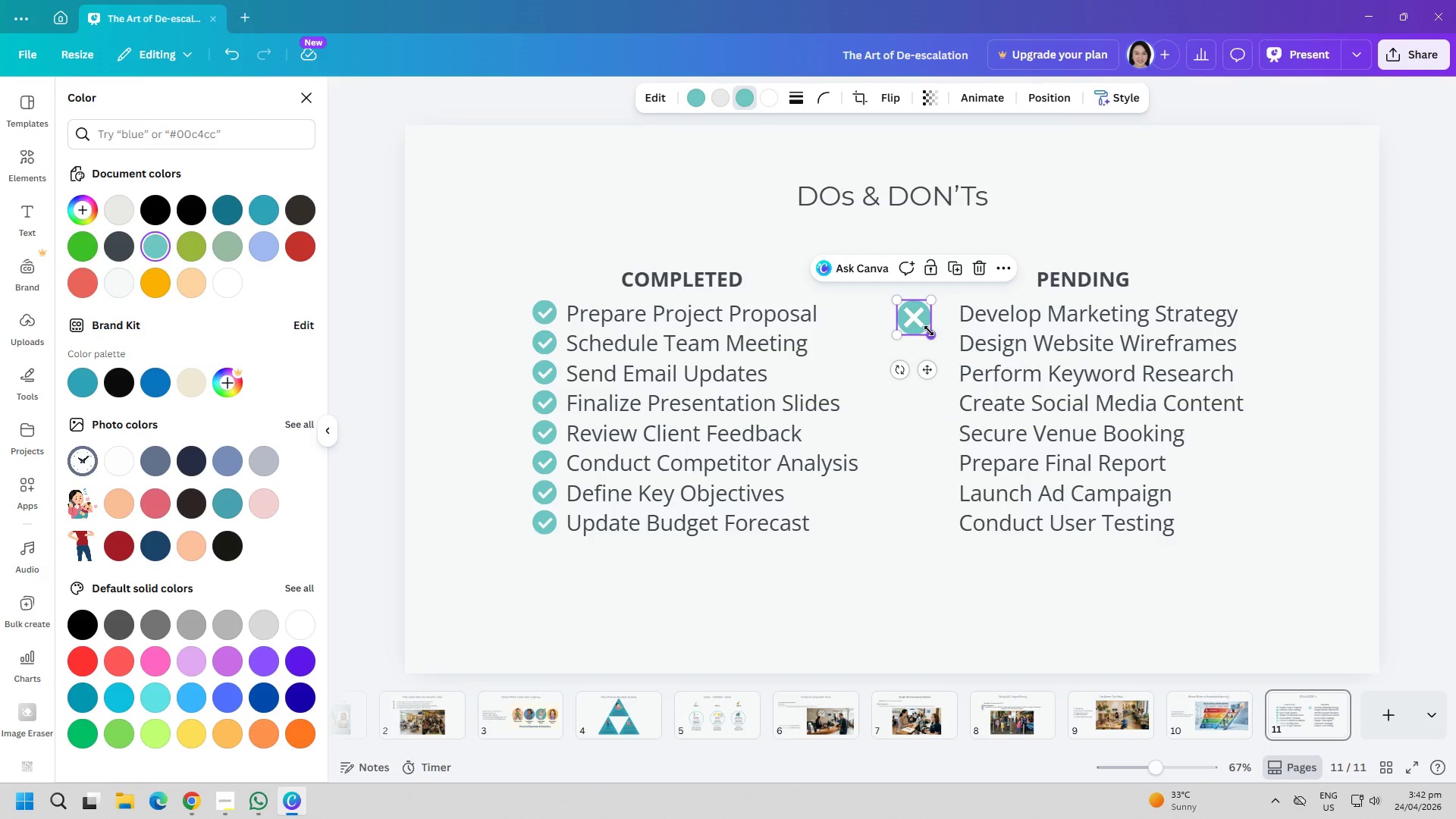 
left_click_drag(start_coordinate=[929, 331], to_coordinate=[918, 318])
 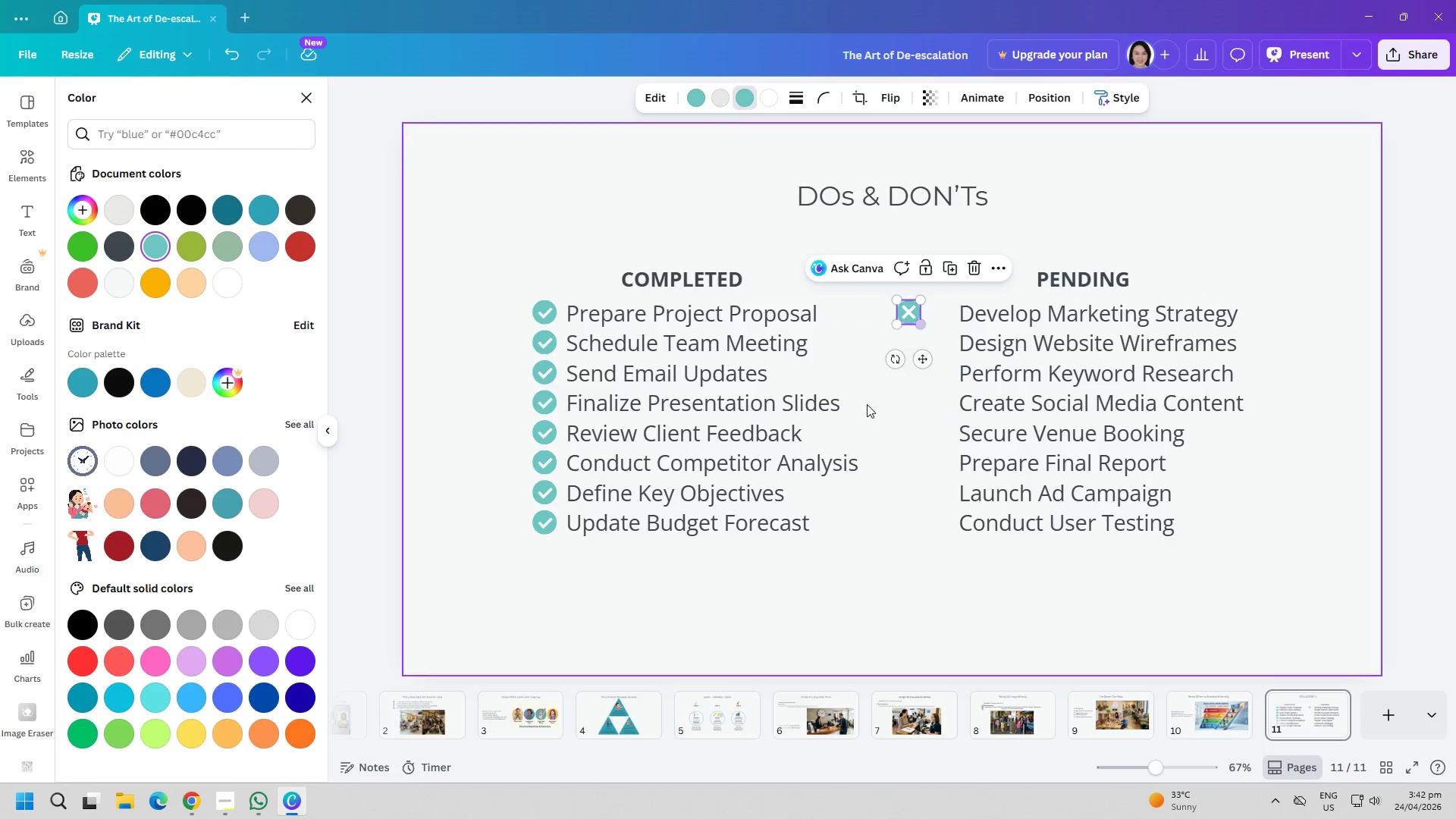 
left_click([867, 407])
 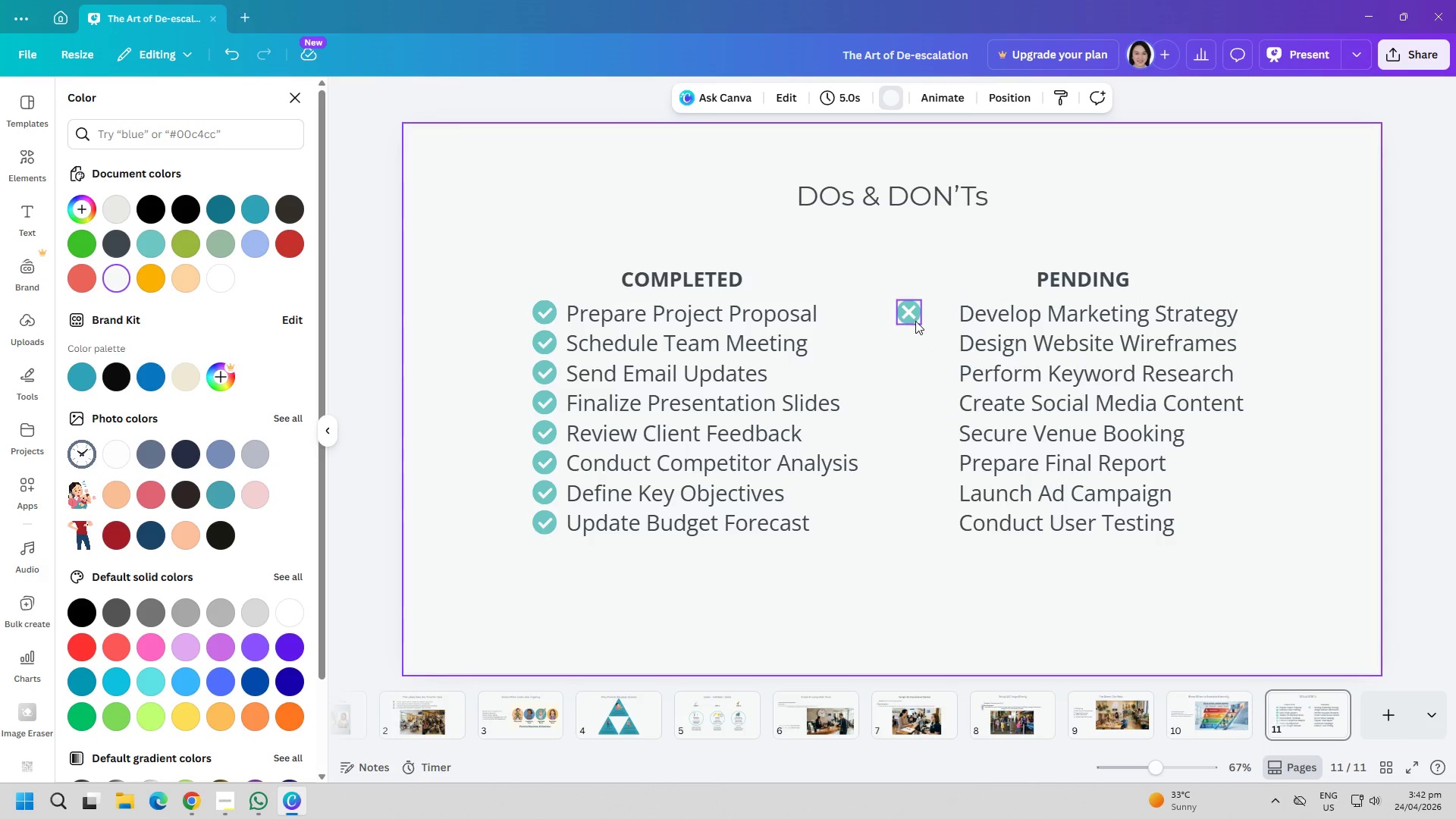 
left_click_drag(start_coordinate=[911, 319], to_coordinate=[942, 321])
 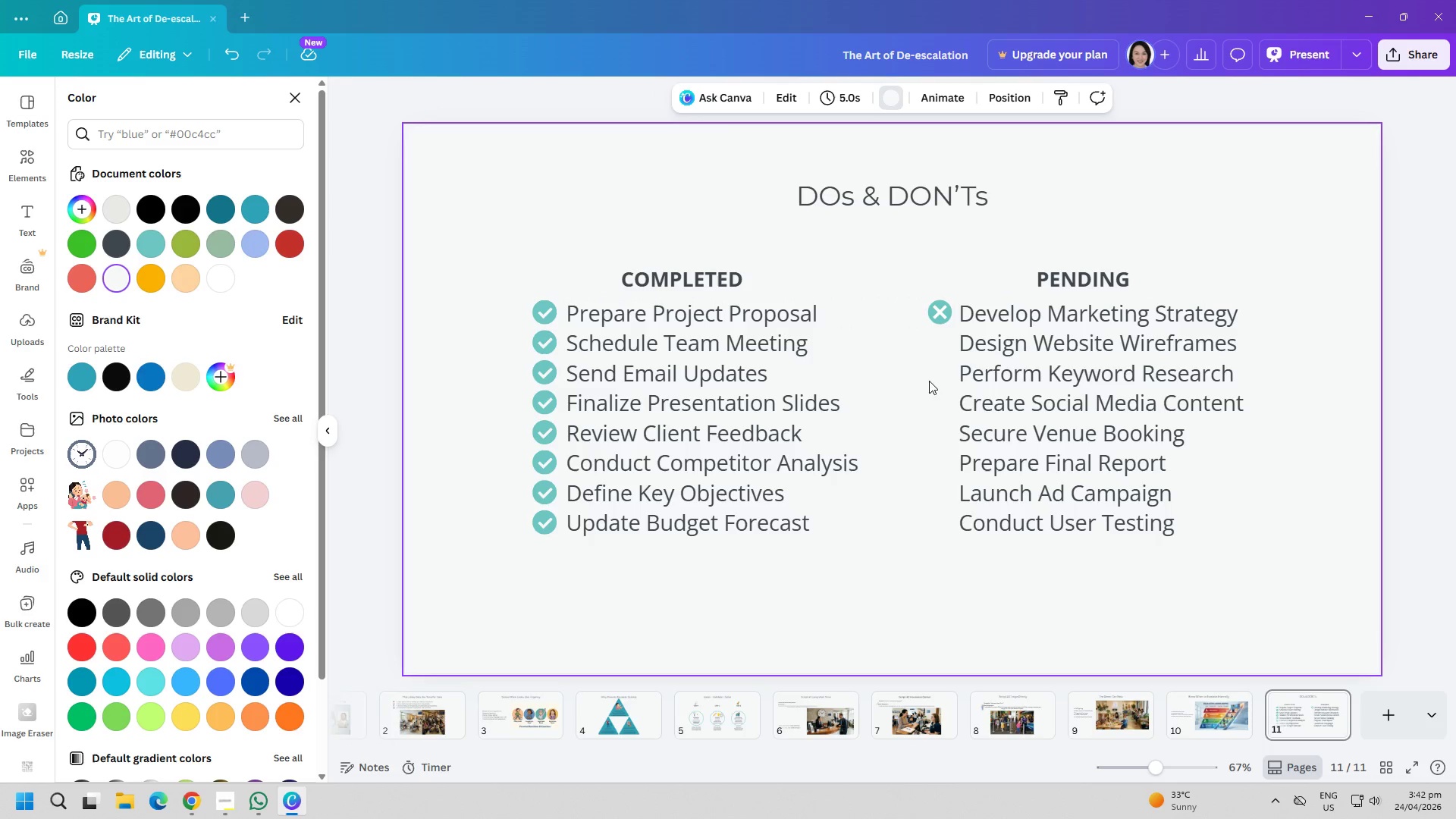 
left_click([940, 321])
 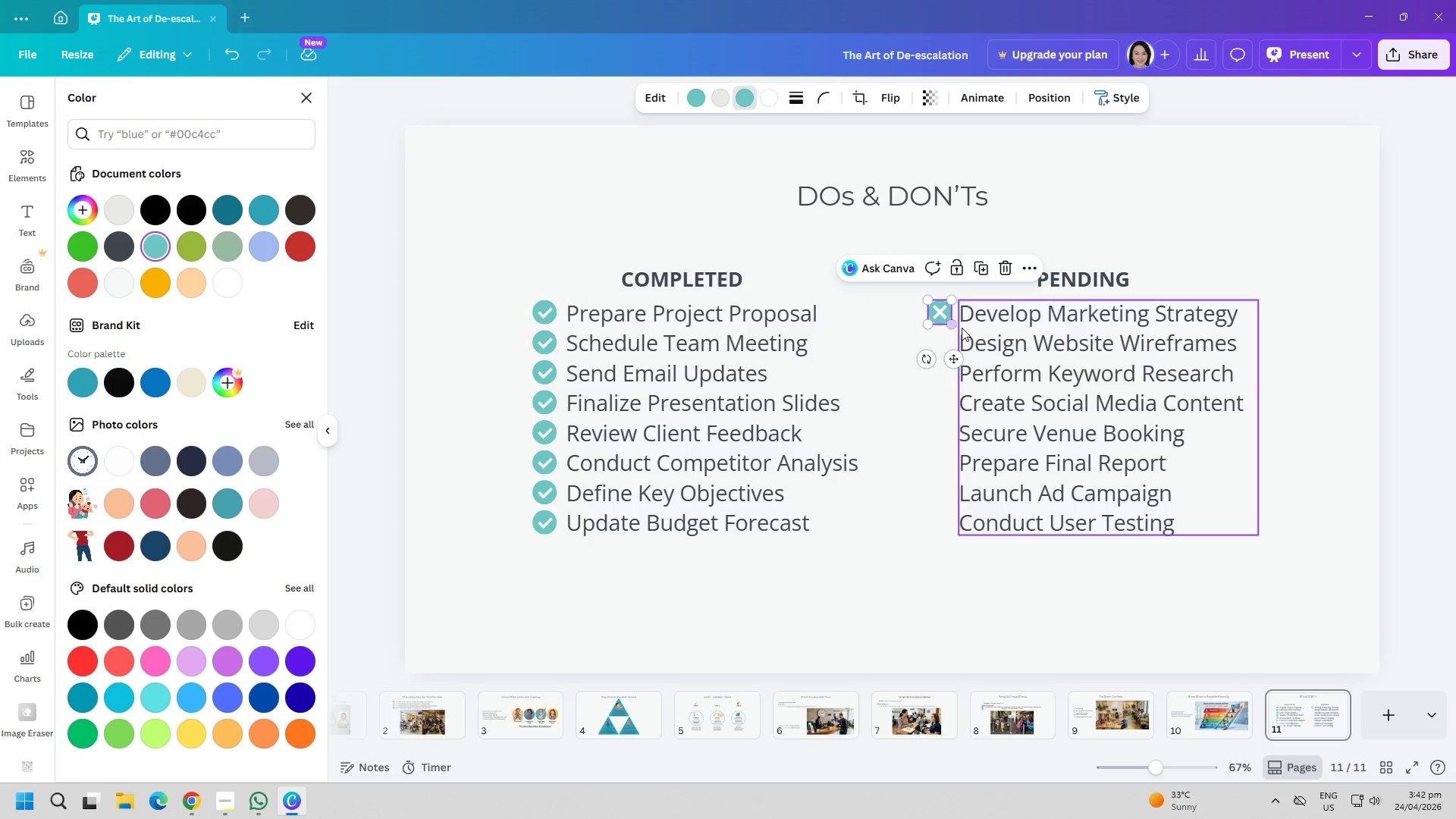 
key(Control+ControlLeft)
 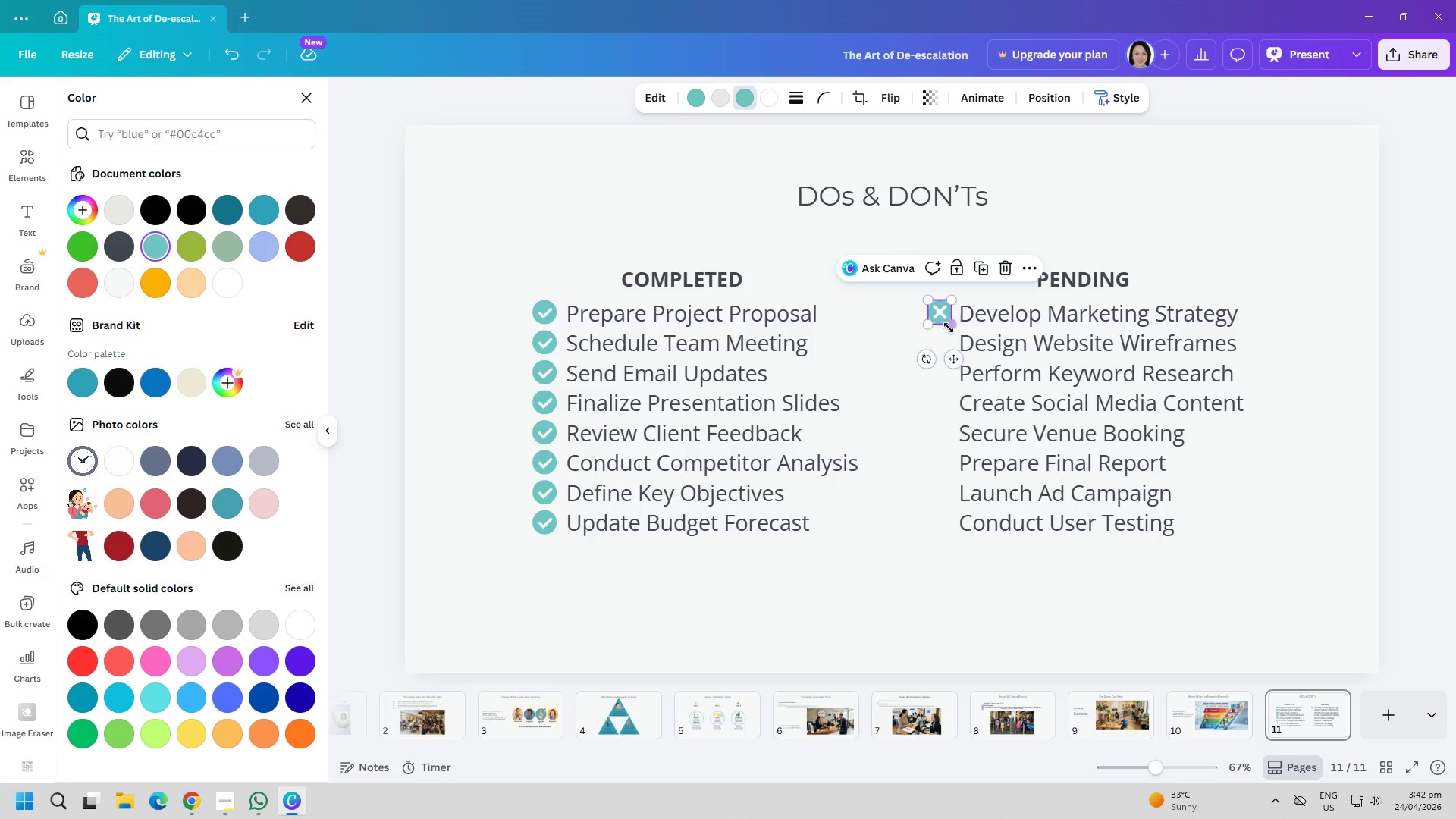 
left_click_drag(start_coordinate=[949, 325], to_coordinate=[945, 321])
 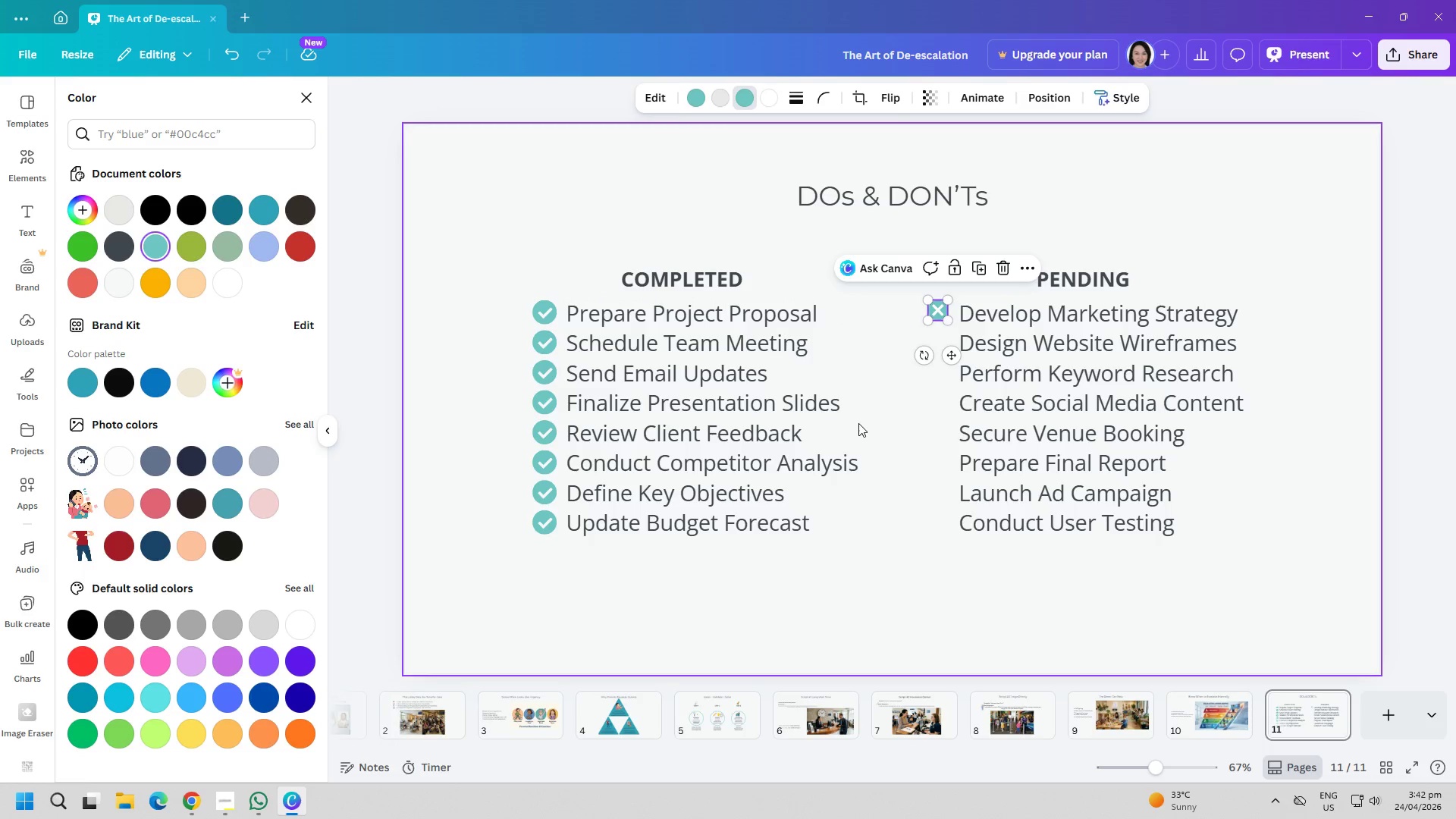 
left_click([858, 423])
 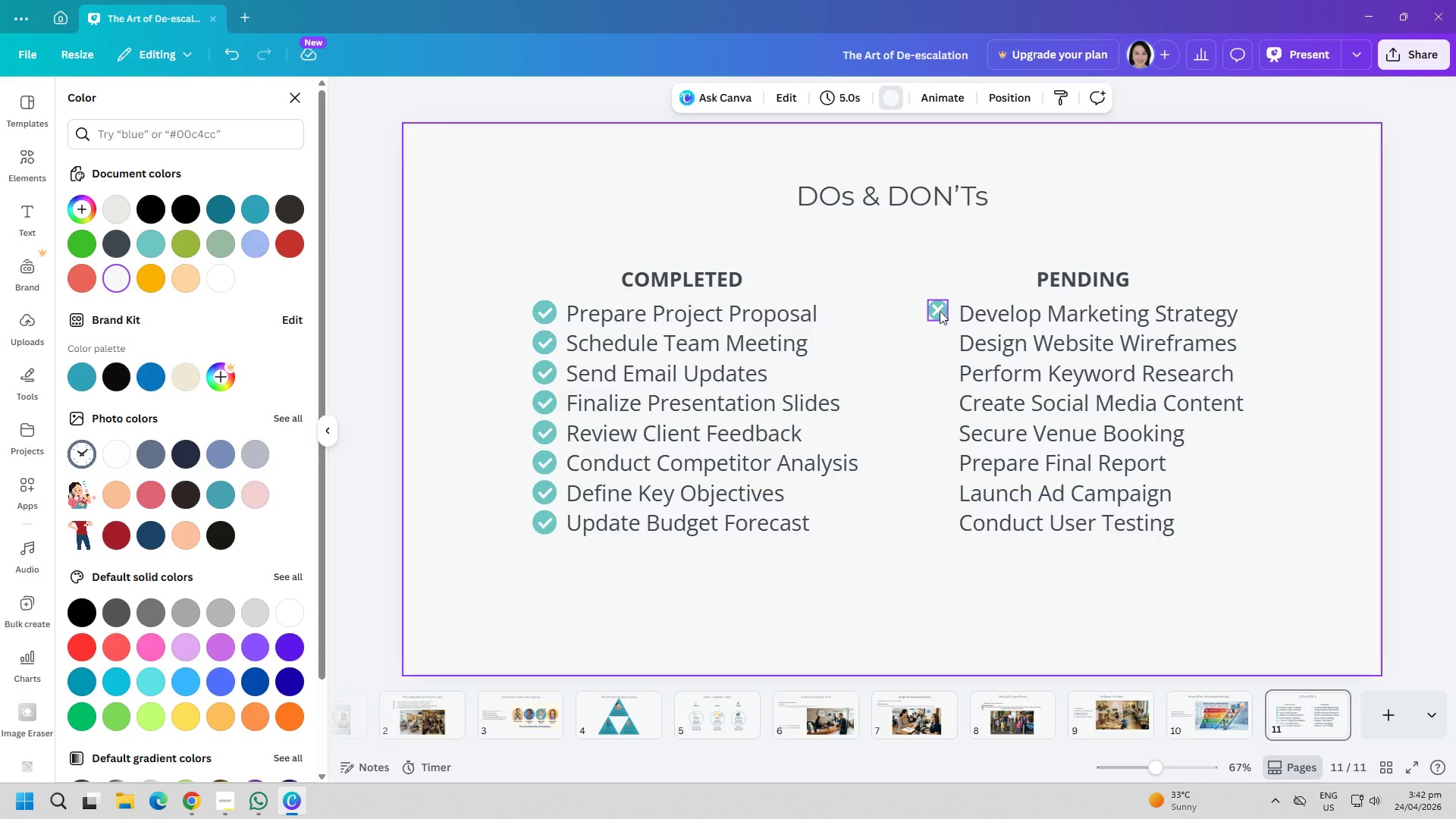 
left_click_drag(start_coordinate=[940, 311], to_coordinate=[945, 315])
 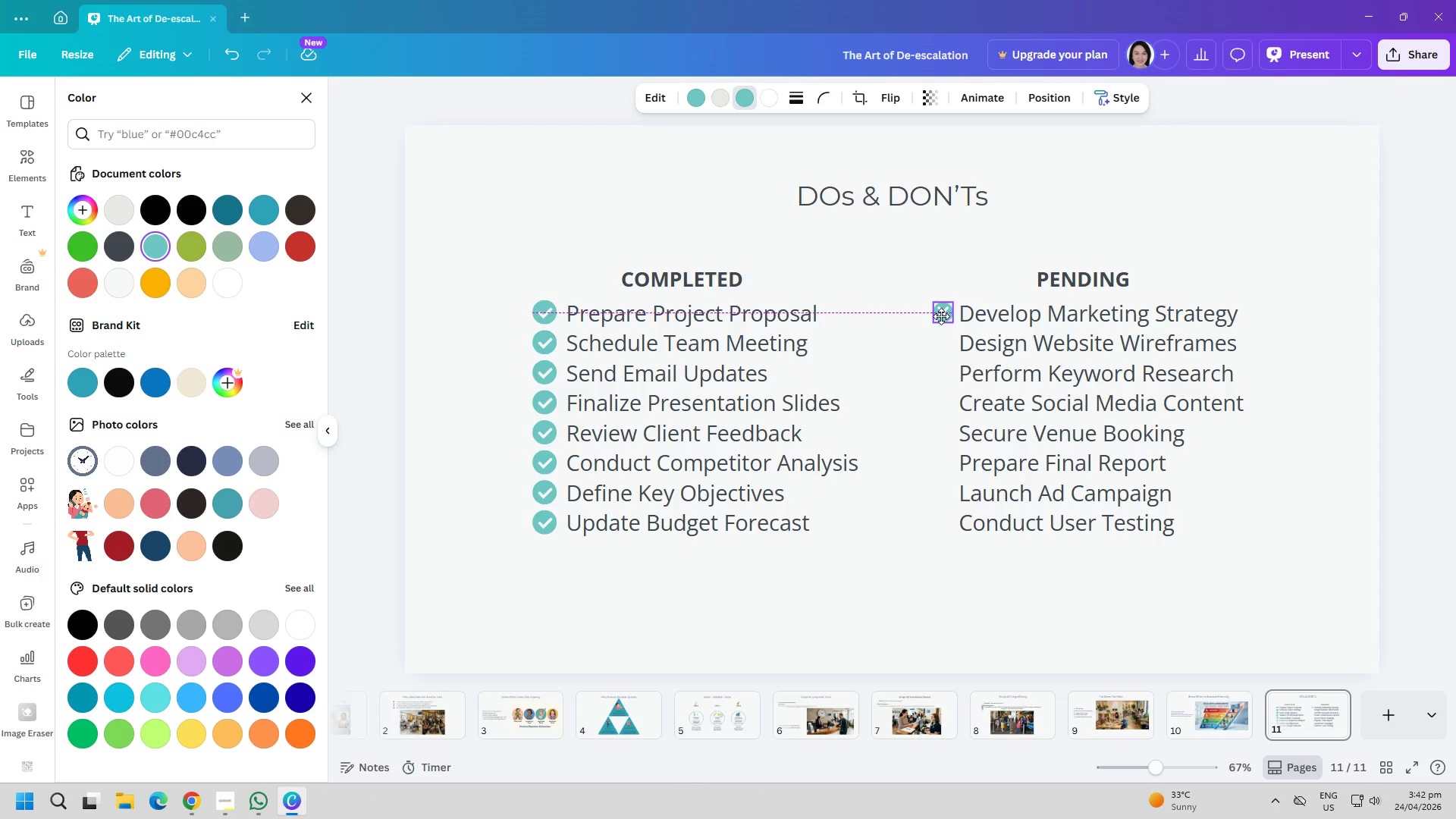 
left_click([853, 457])
 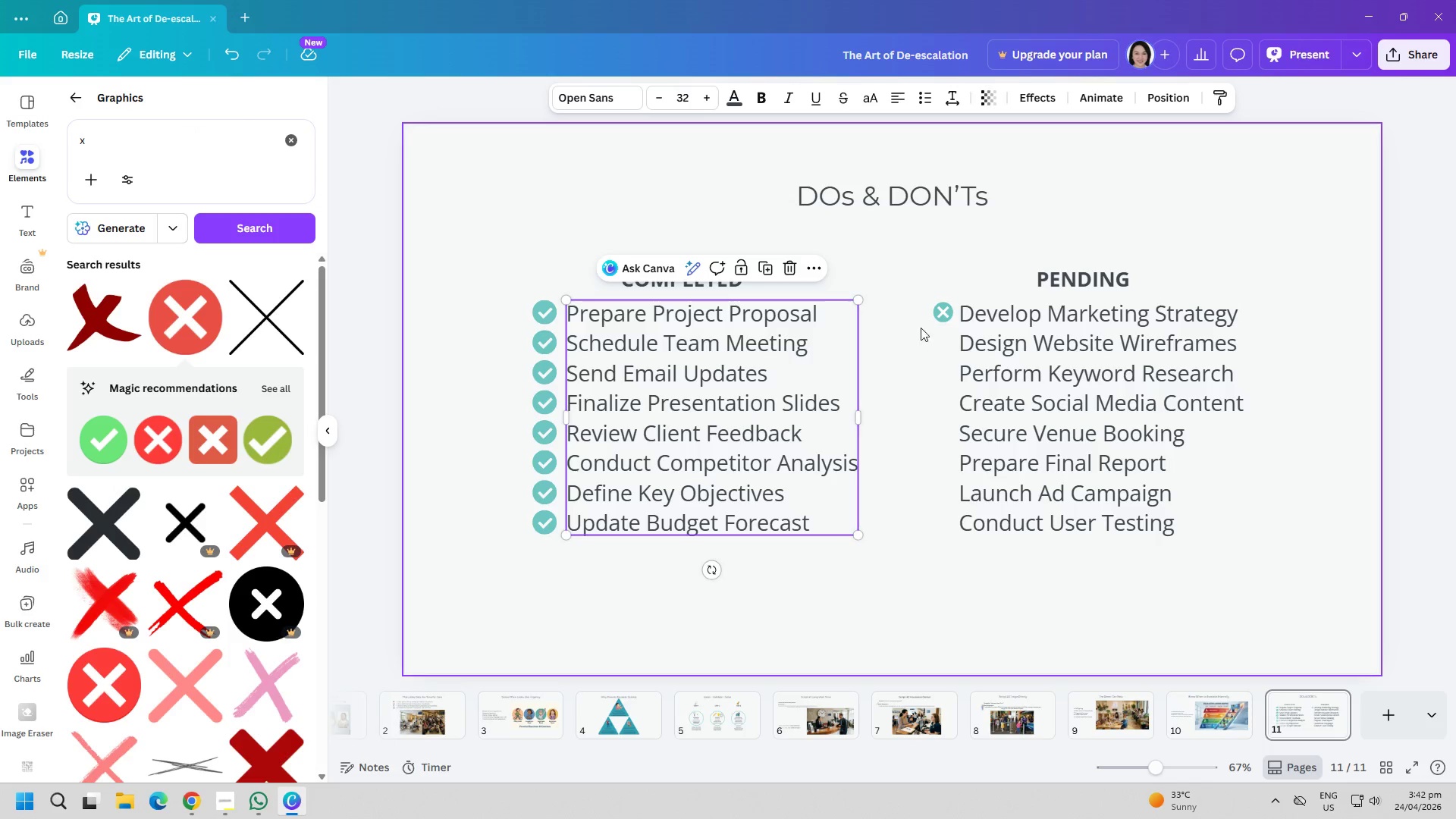 
left_click([941, 316])
 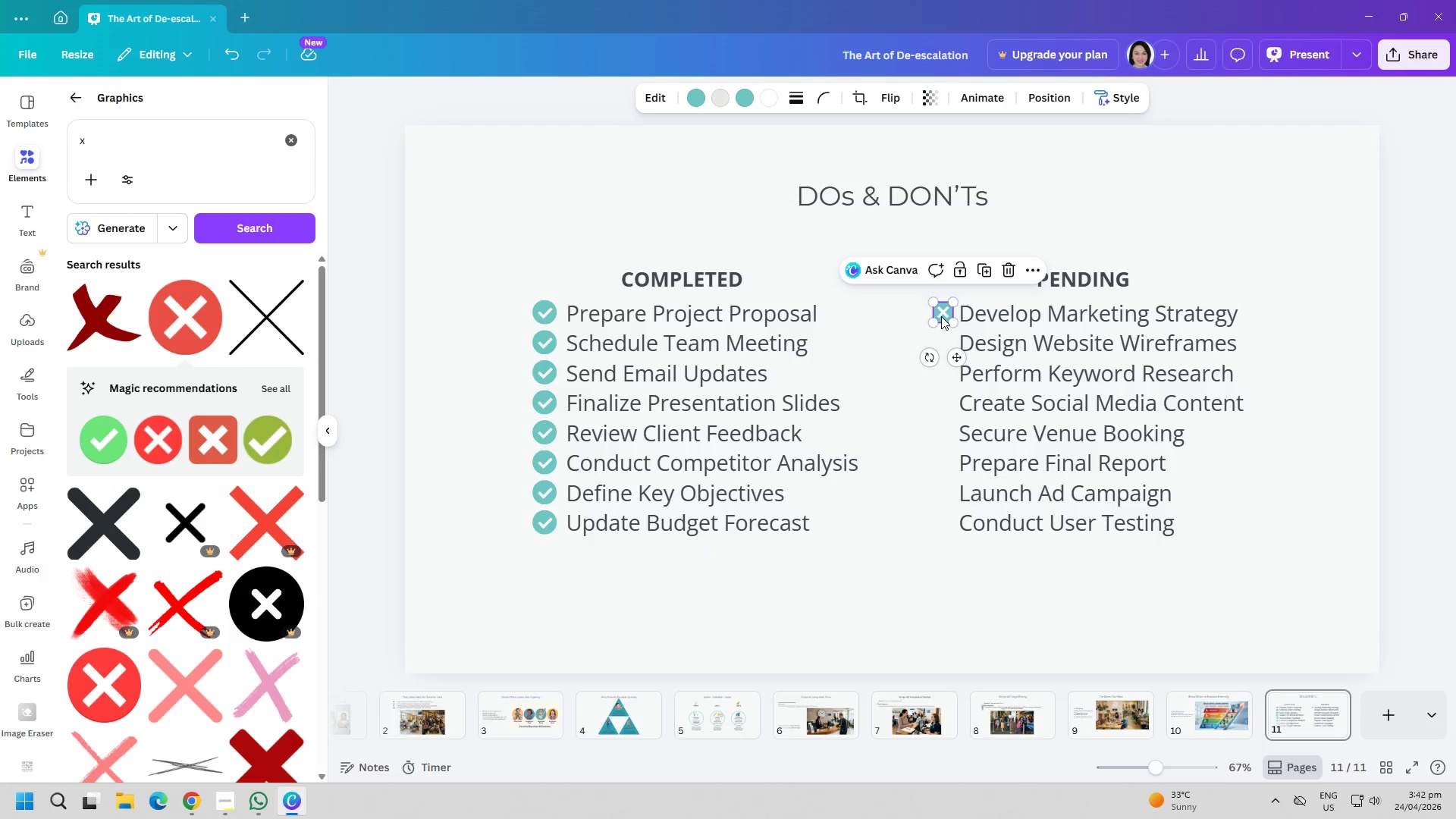 
key(Control+ControlLeft)
 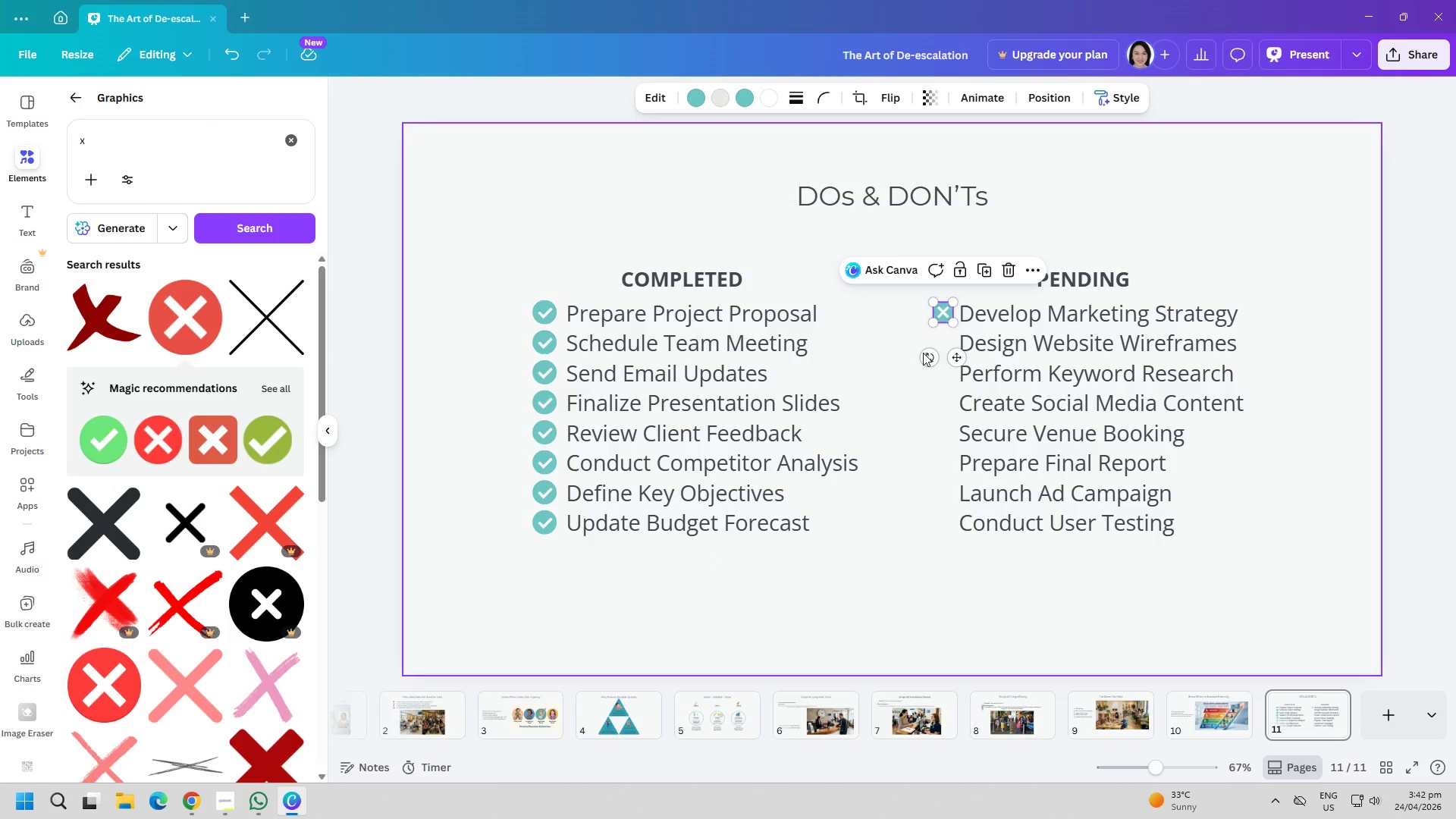 
key(Control+C)
 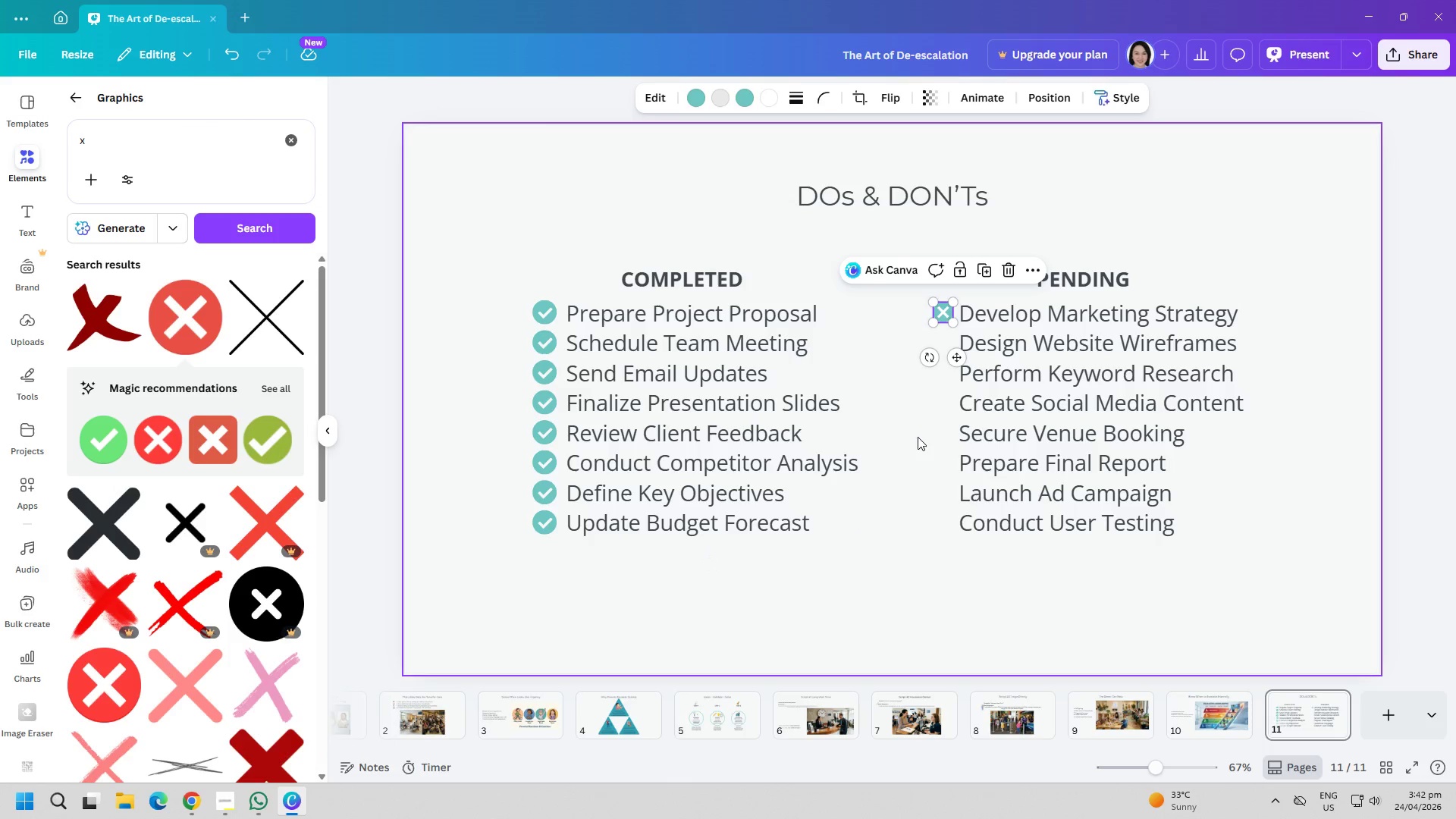 
double_click([919, 438])
 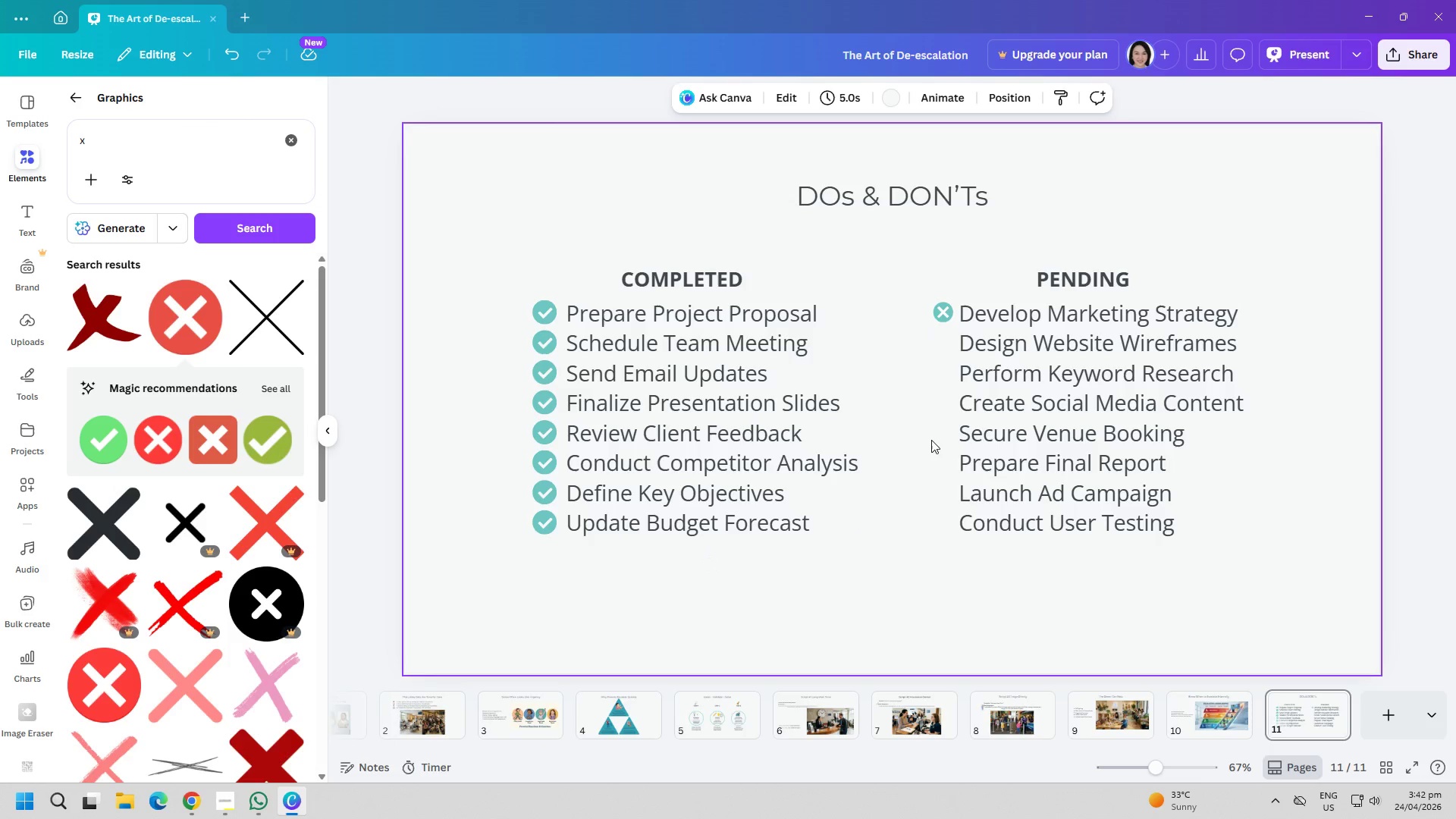 
key(Control+ControlLeft)
 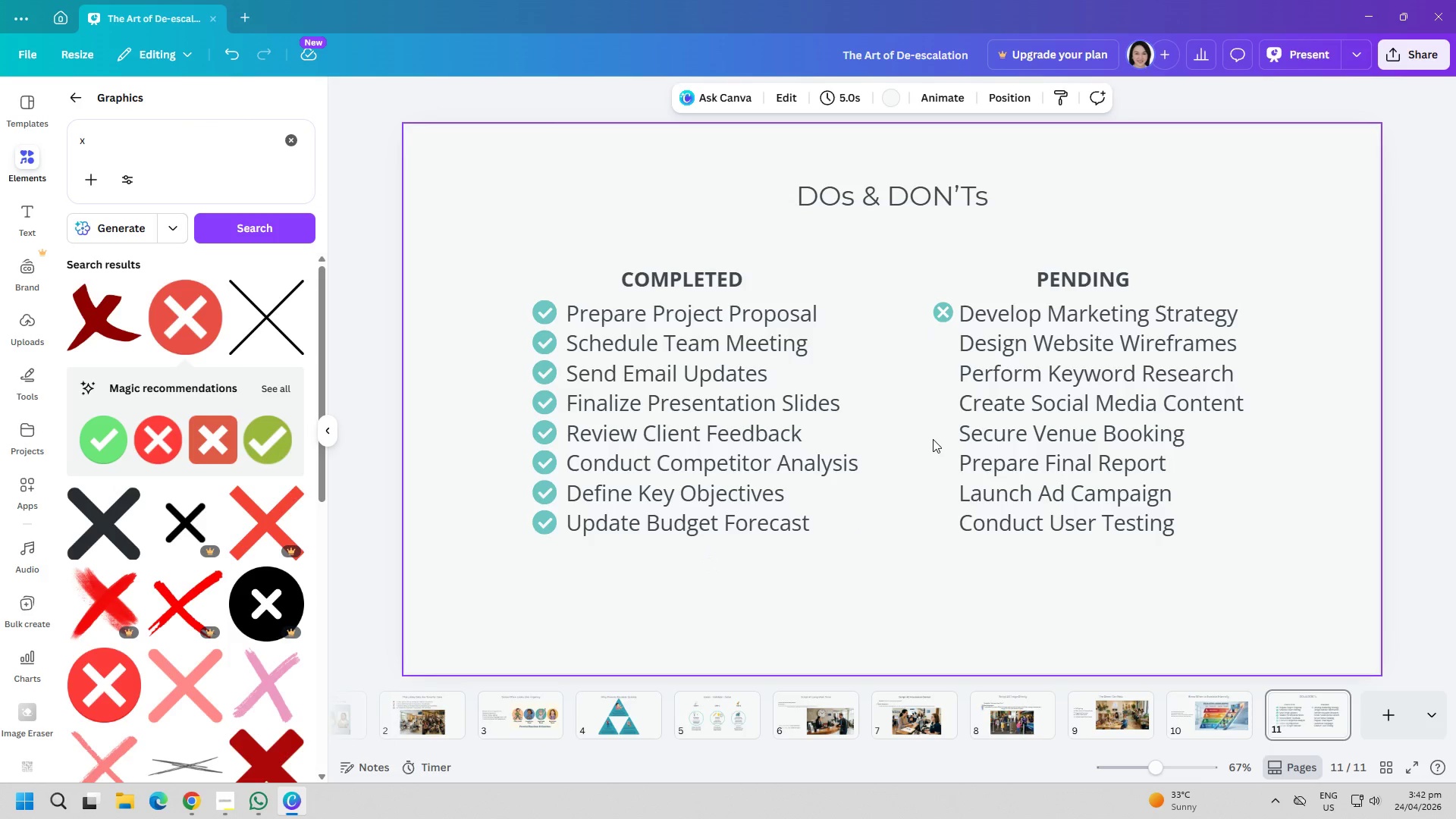 
key(Control+V)
 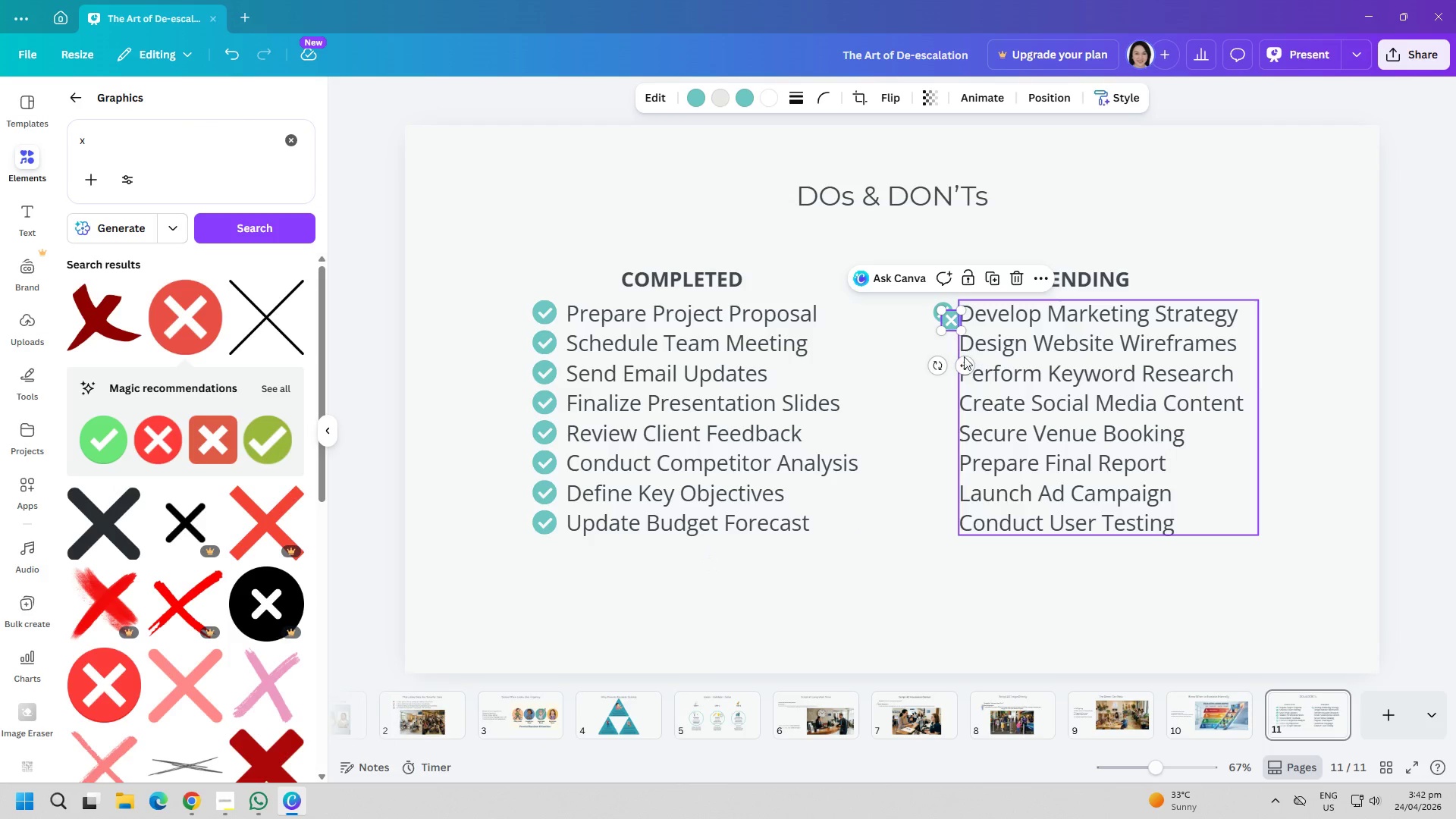 
left_click_drag(start_coordinate=[964, 365], to_coordinate=[957, 385])
 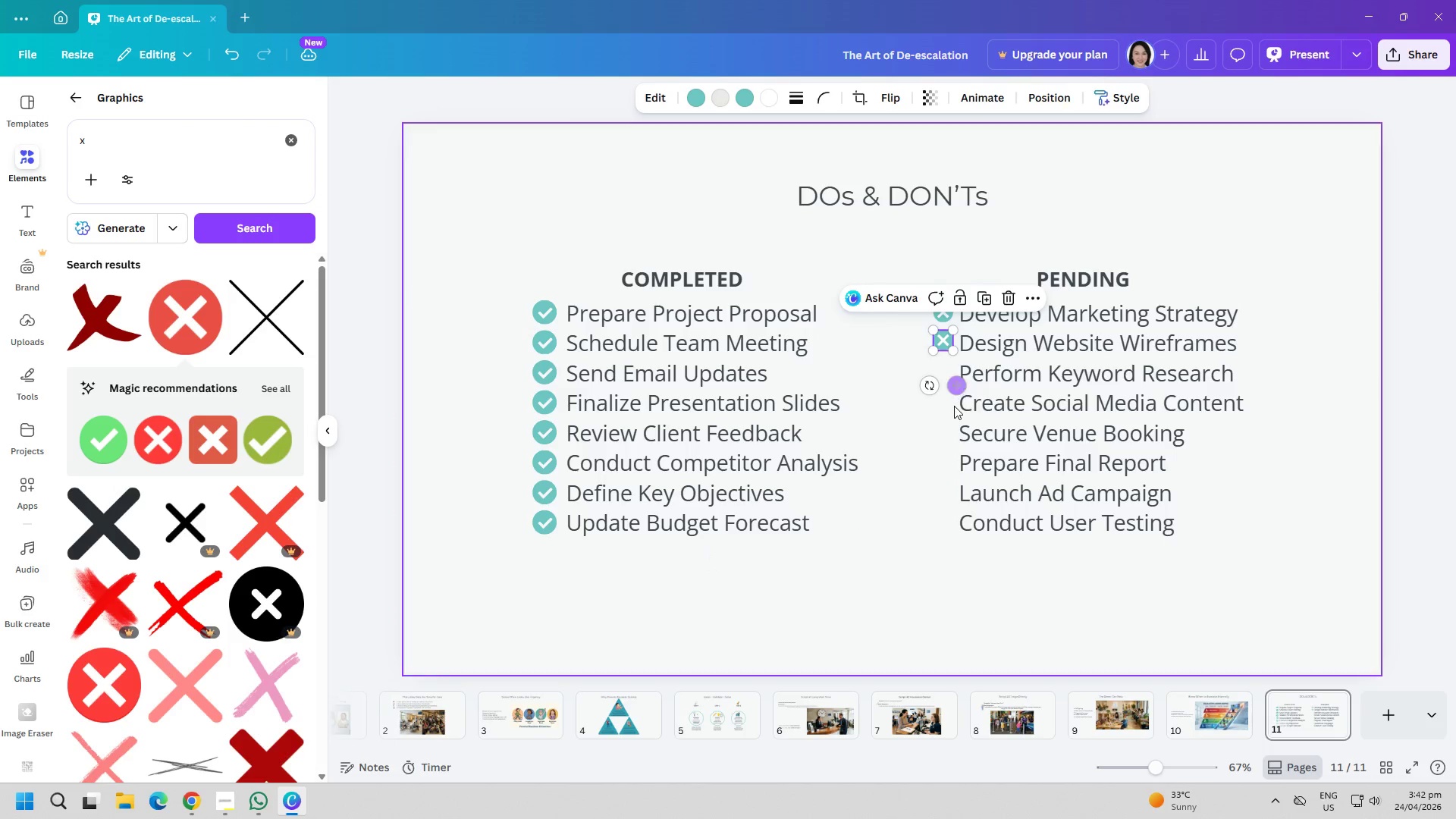 
key(Control+ControlLeft)
 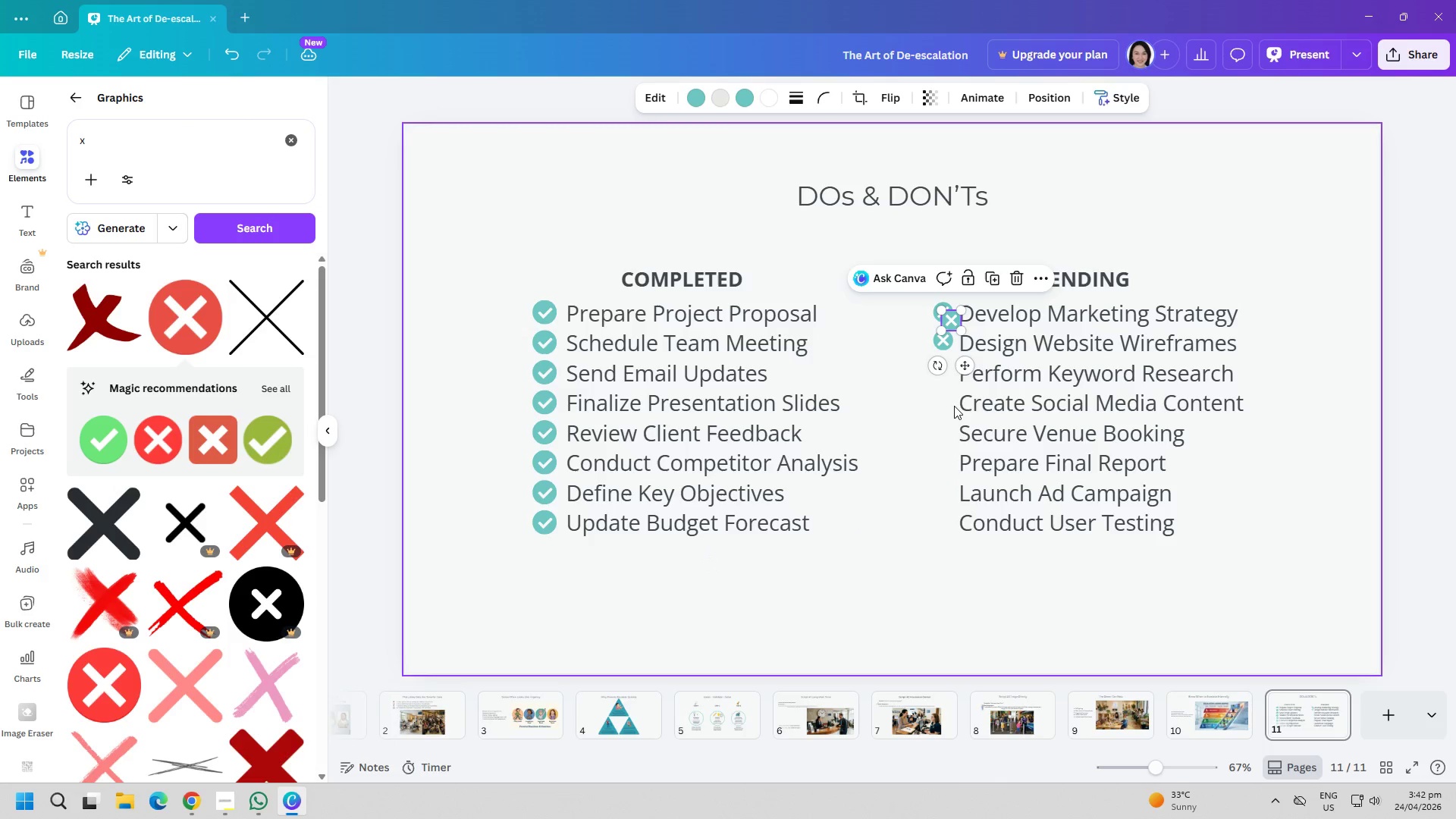 
key(Control+V)
 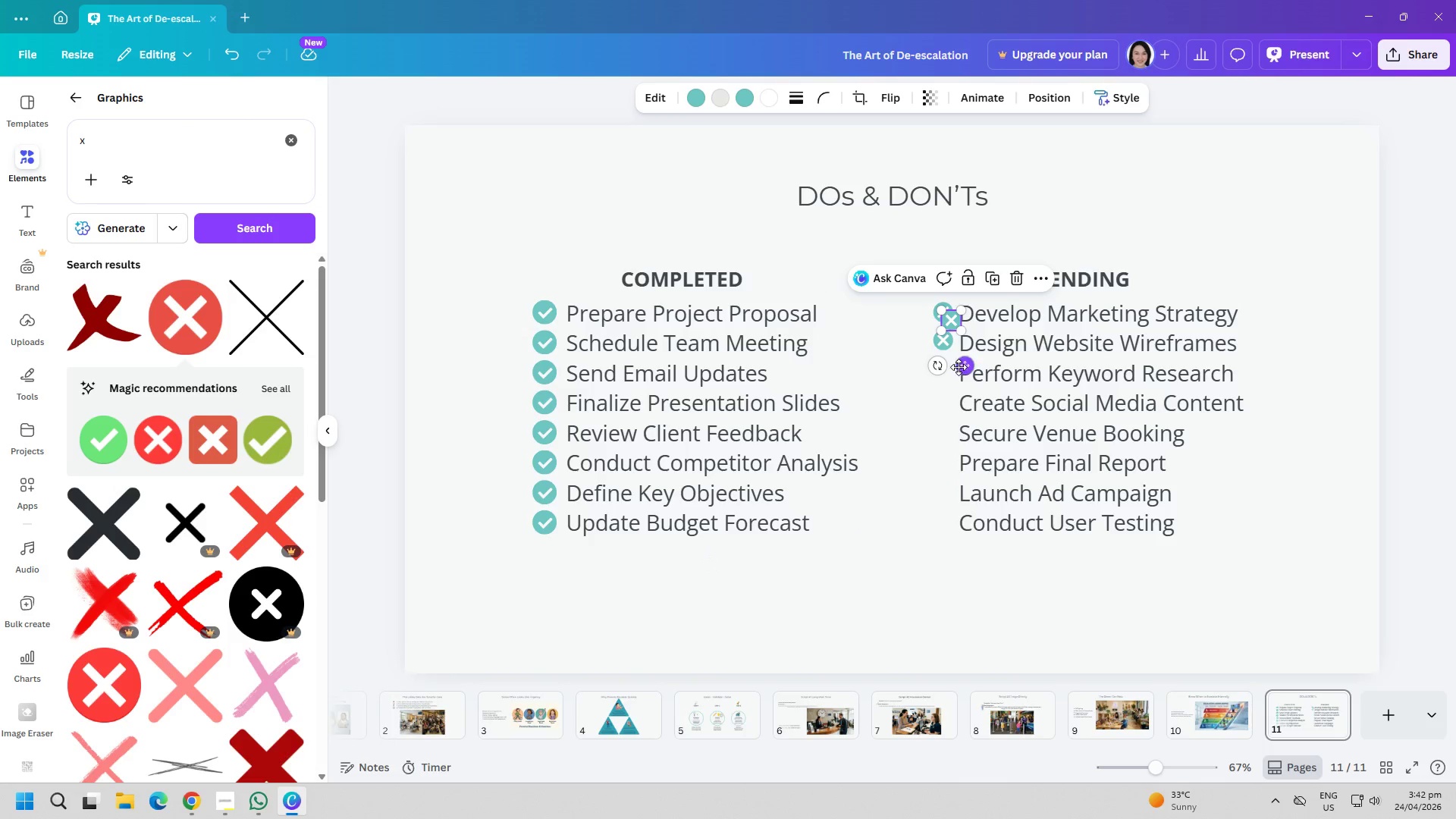 
left_click_drag(start_coordinate=[960, 367], to_coordinate=[953, 414])
 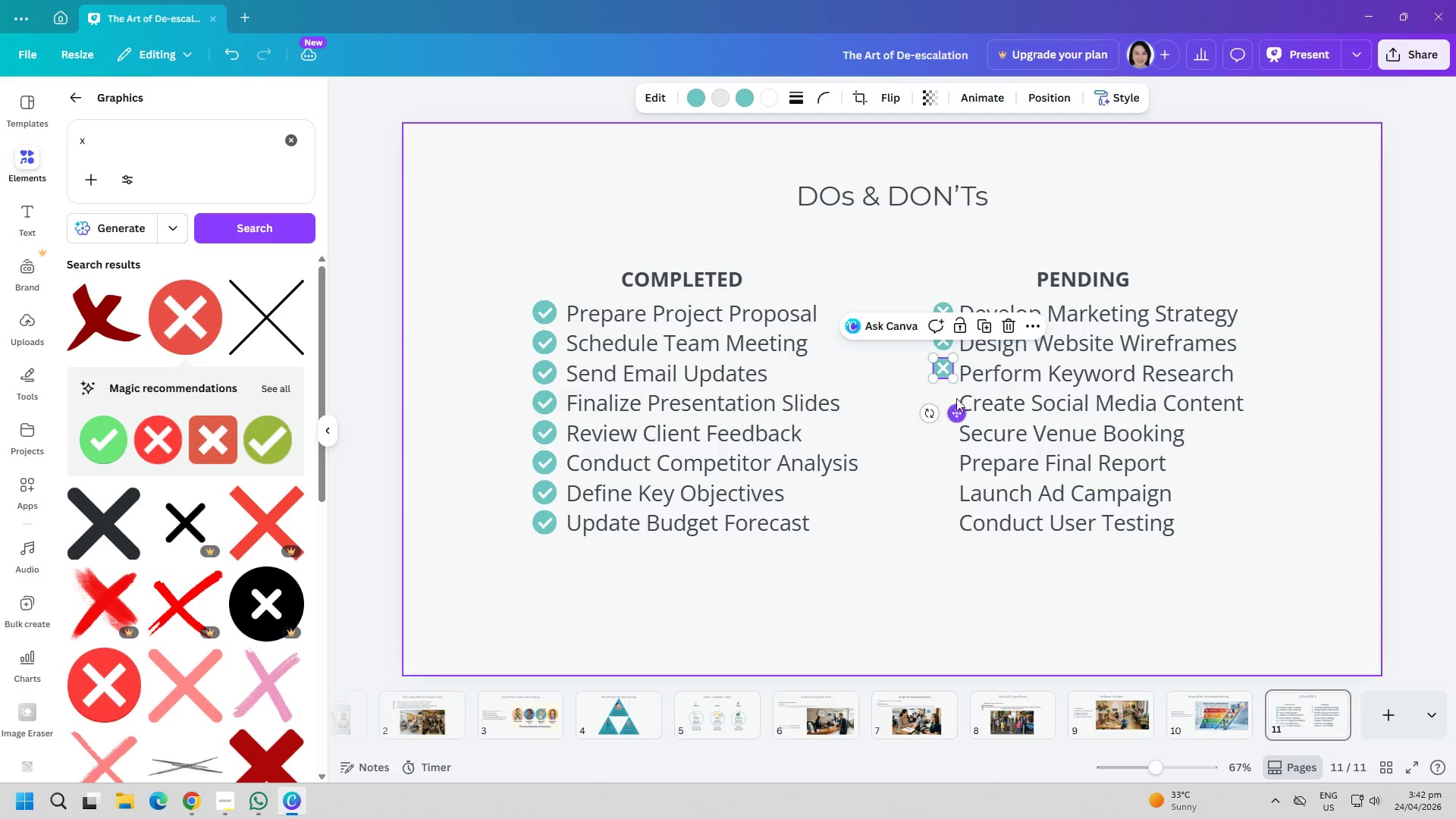 
key(Control+ControlLeft)
 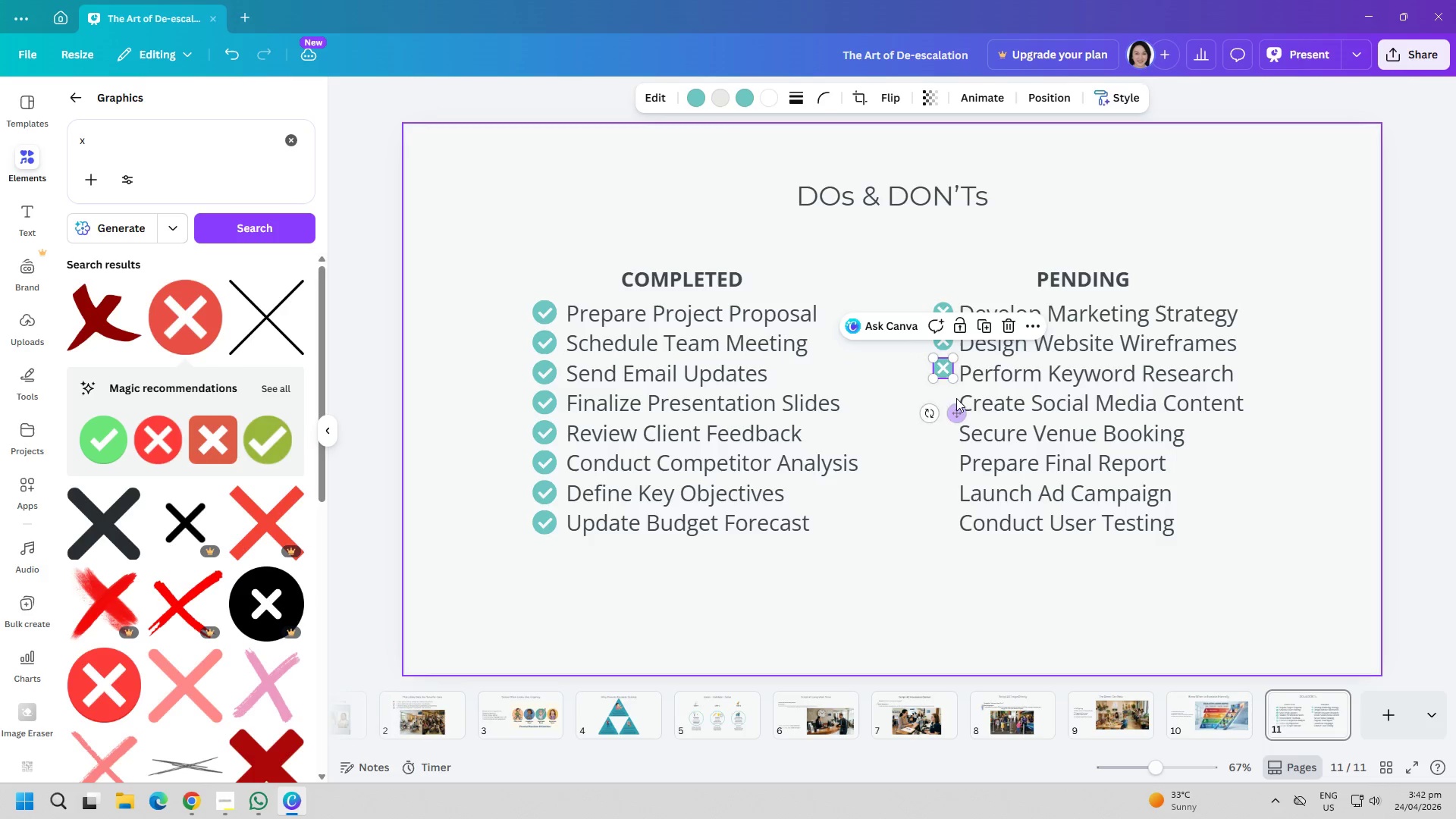 
key(Control+V)
 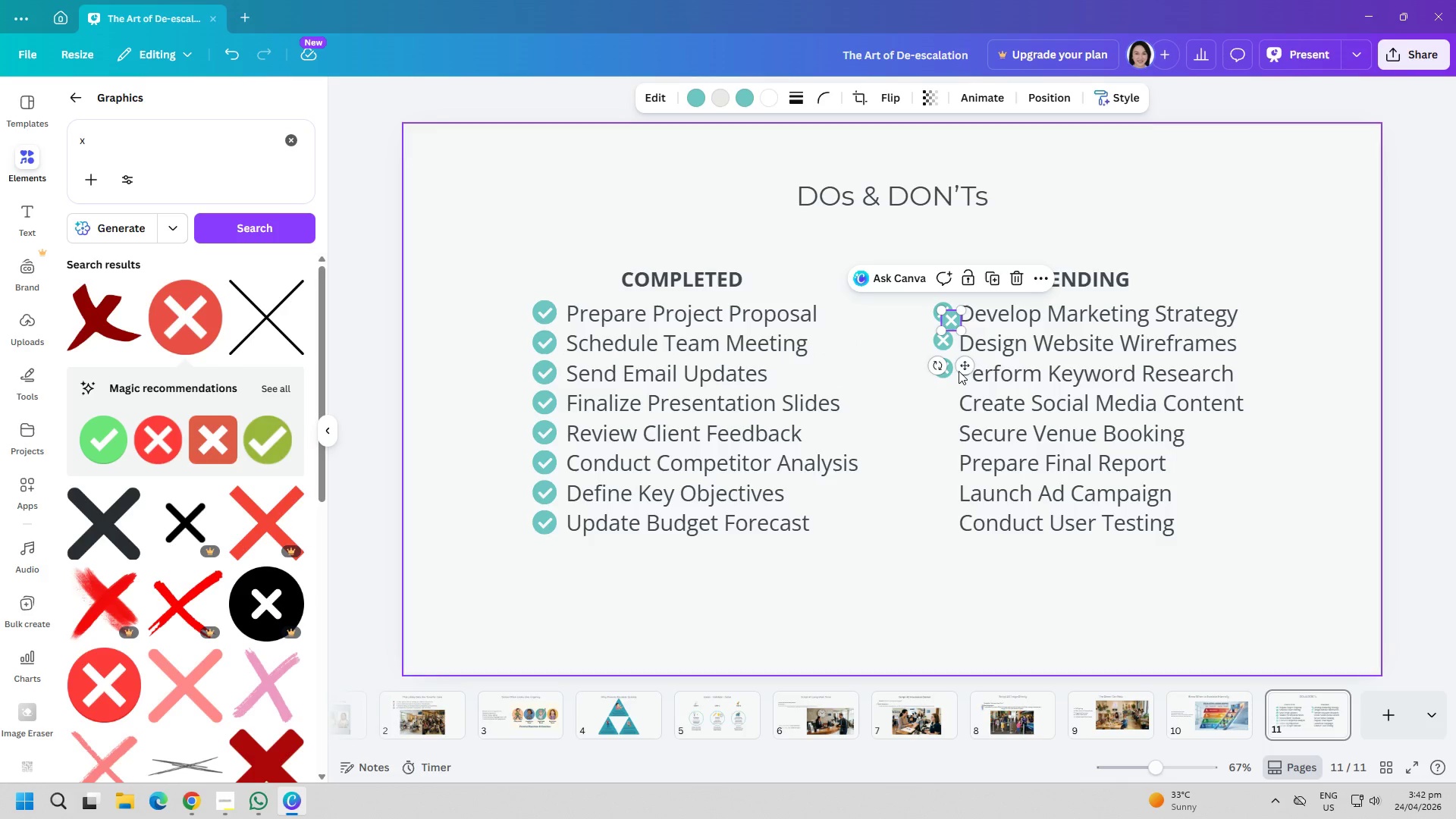 
left_click_drag(start_coordinate=[974, 367], to_coordinate=[964, 448])
 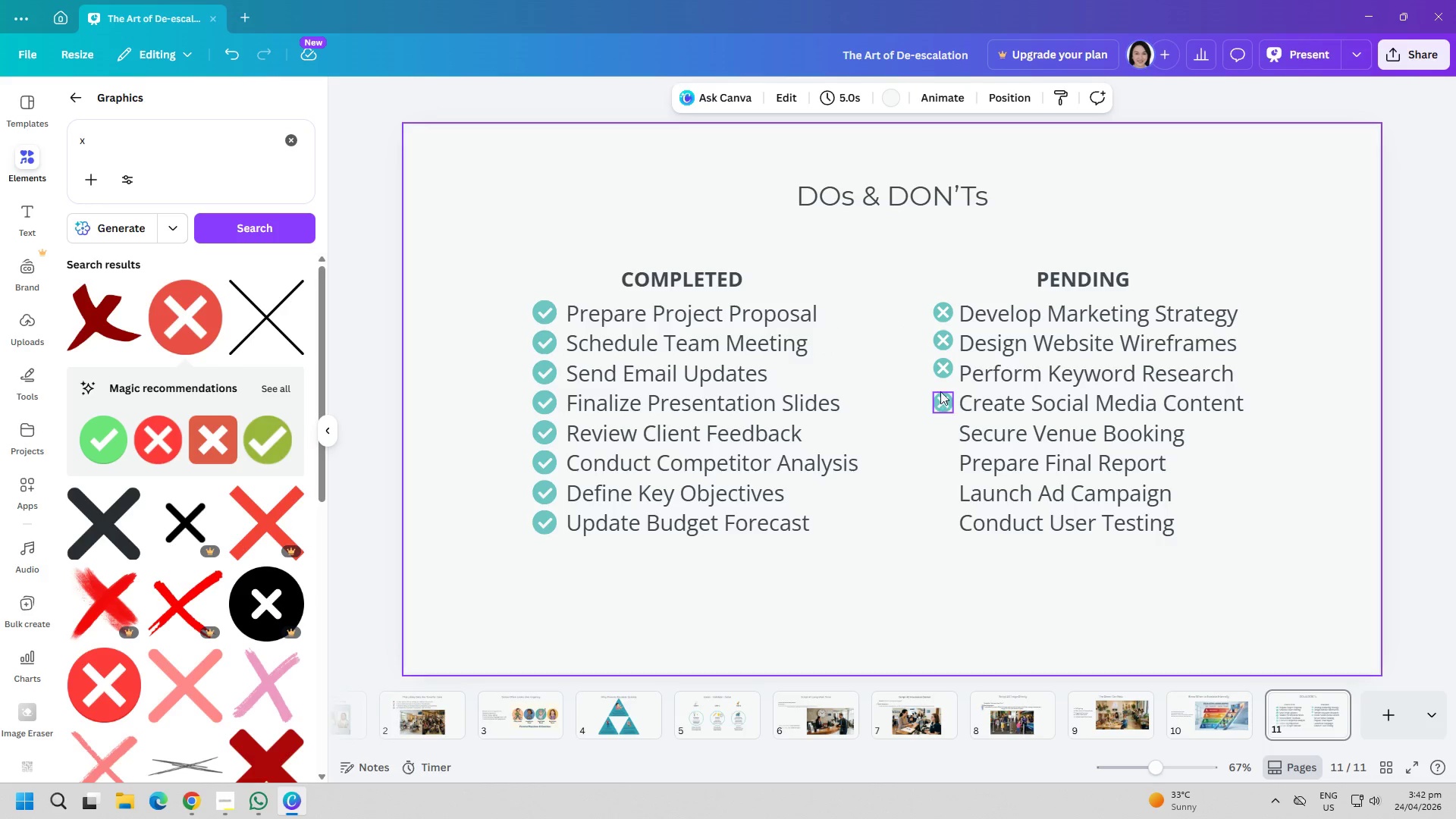 
left_click_drag(start_coordinate=[946, 371], to_coordinate=[946, 378])
 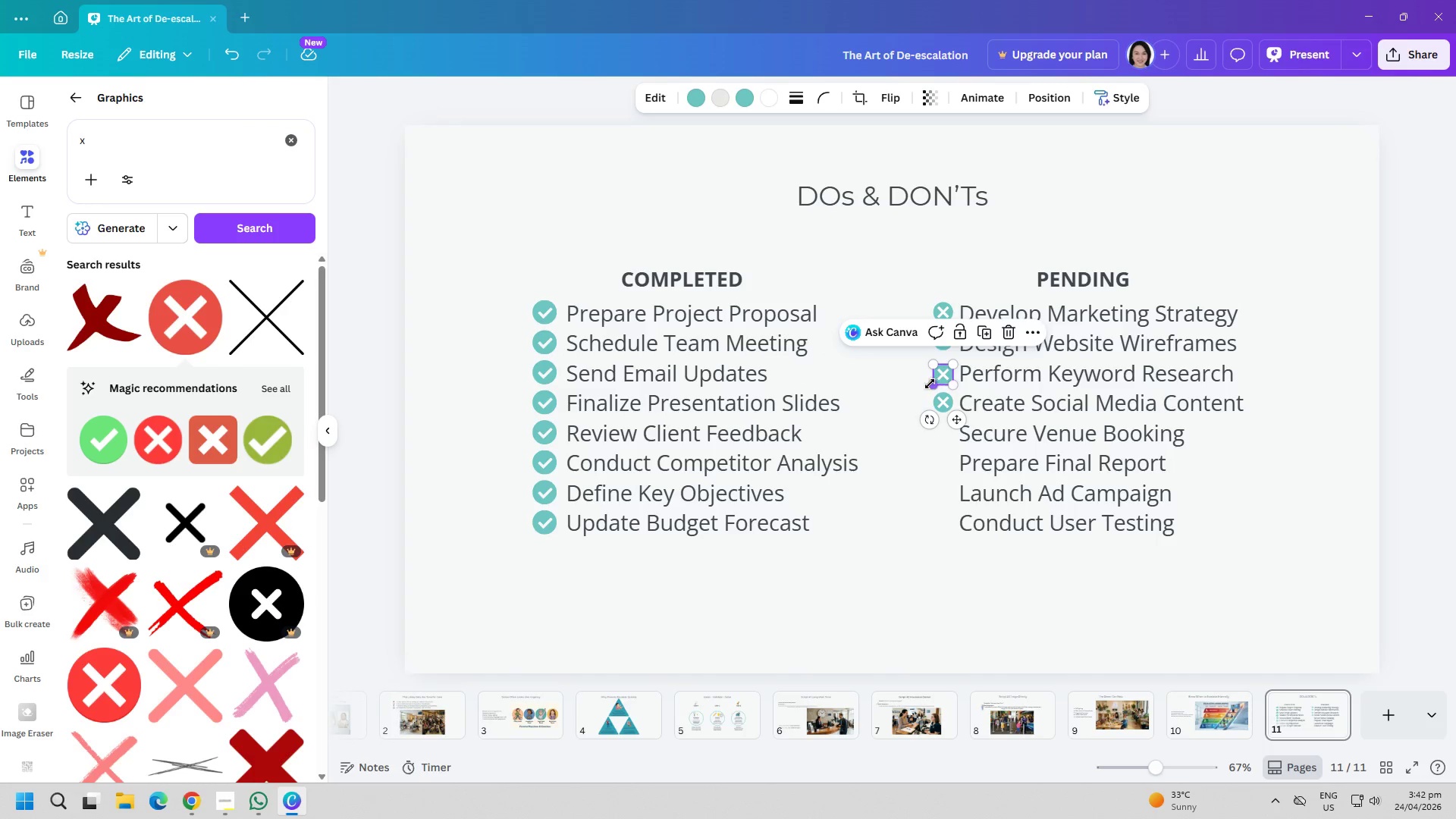 
left_click([930, 384])
 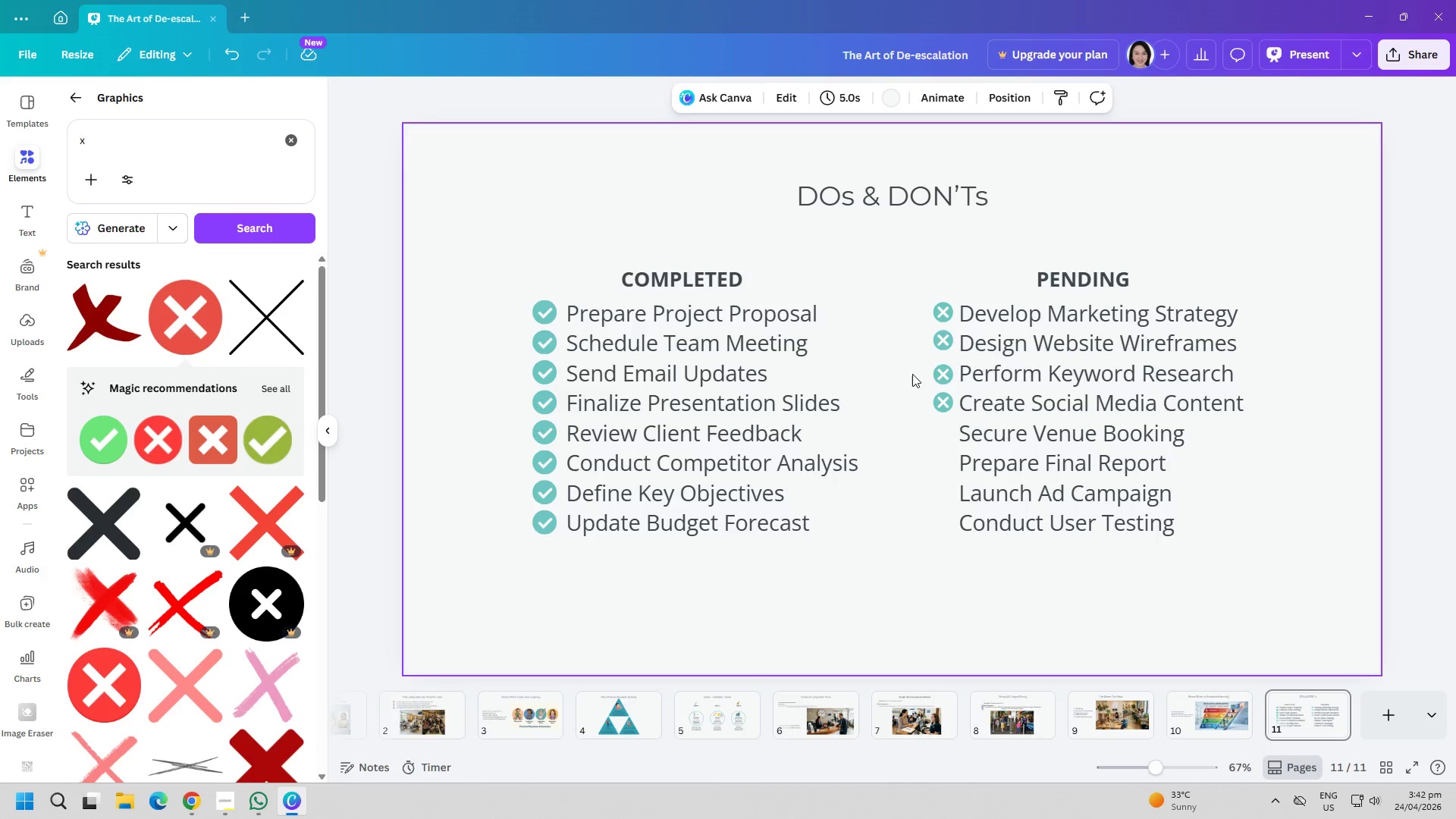 
left_click_drag(start_coordinate=[949, 338], to_coordinate=[949, 344])
 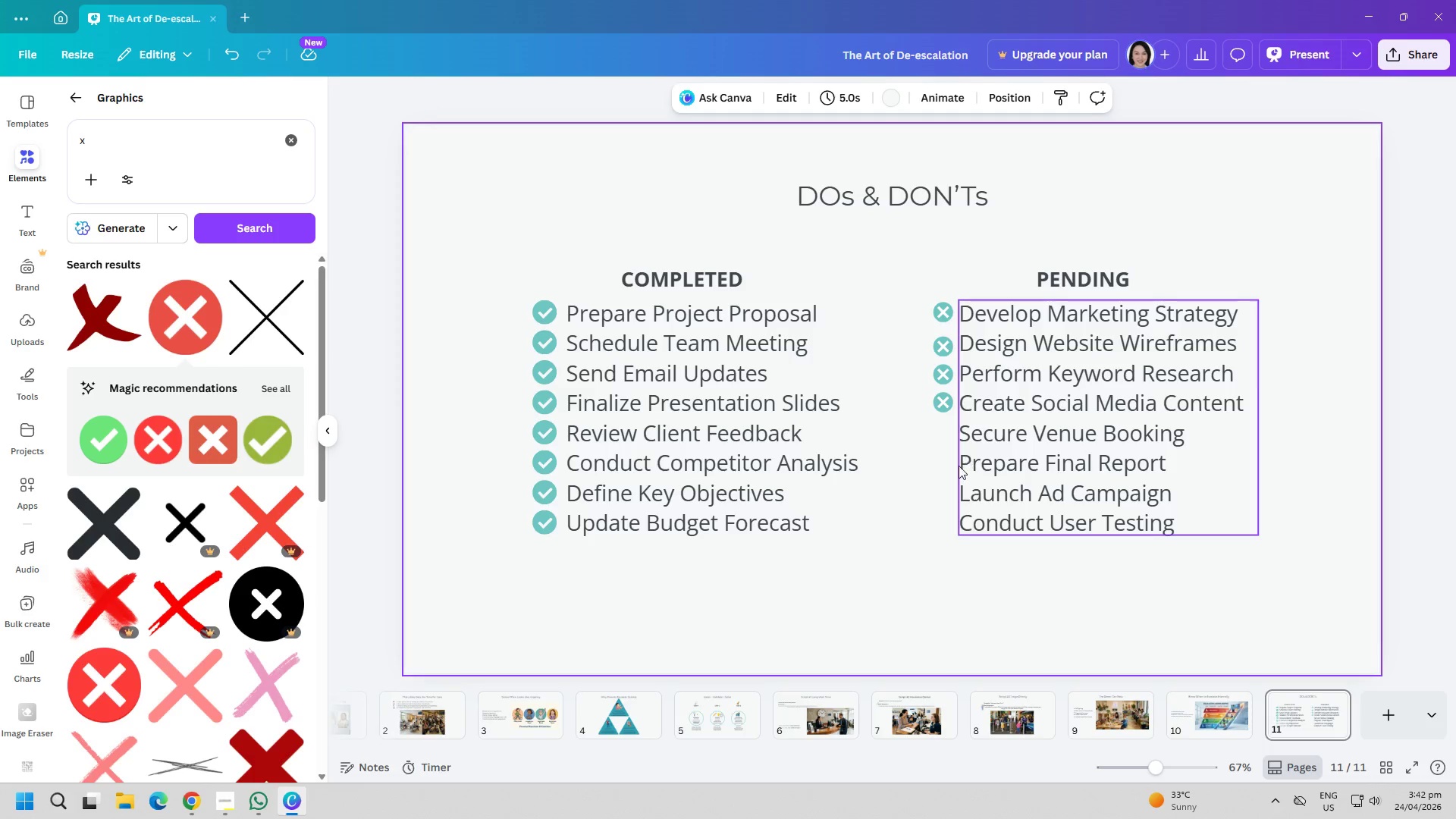 
left_click([918, 486])
 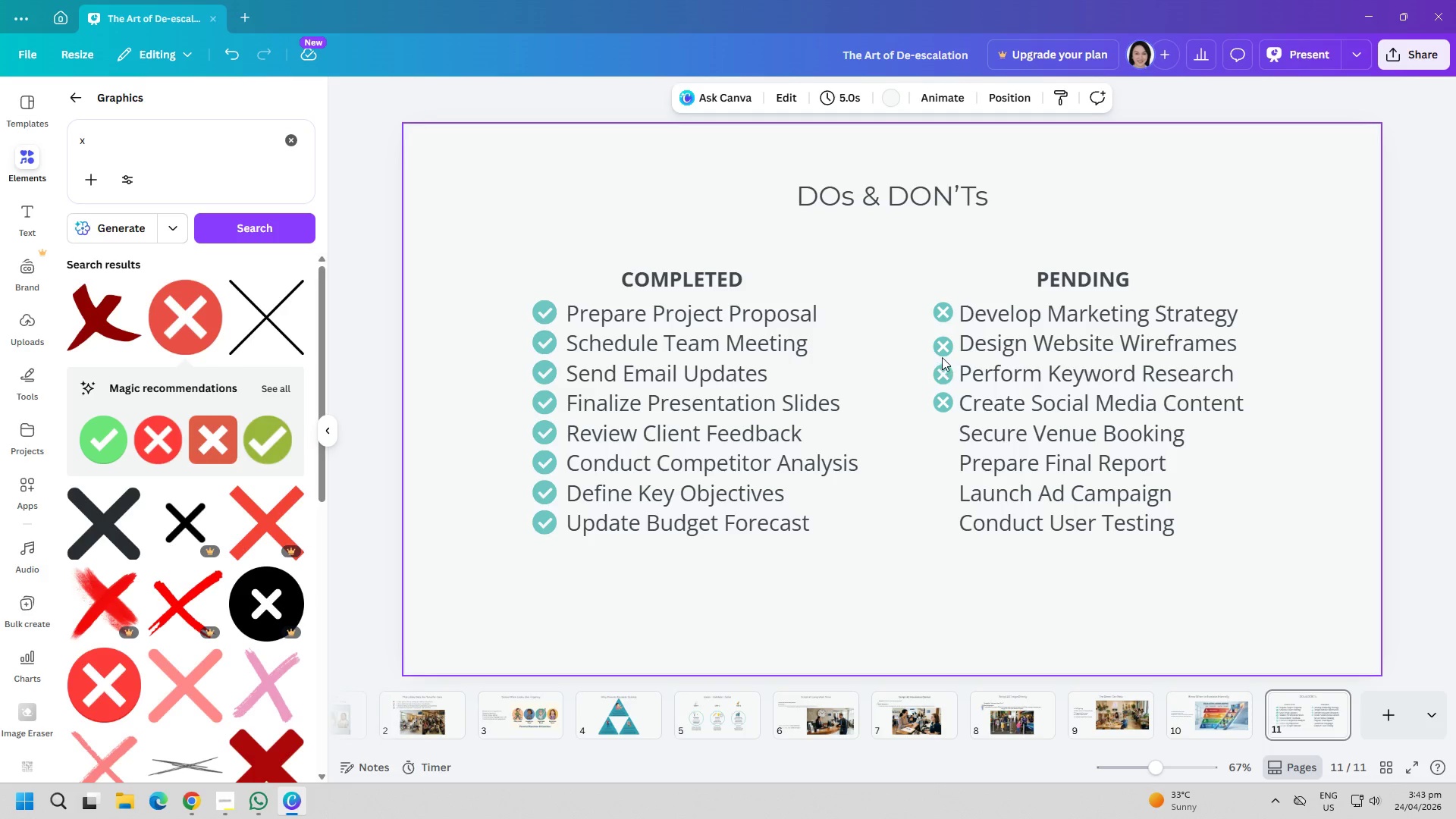 
left_click_drag(start_coordinate=[942, 350], to_coordinate=[942, 345])
 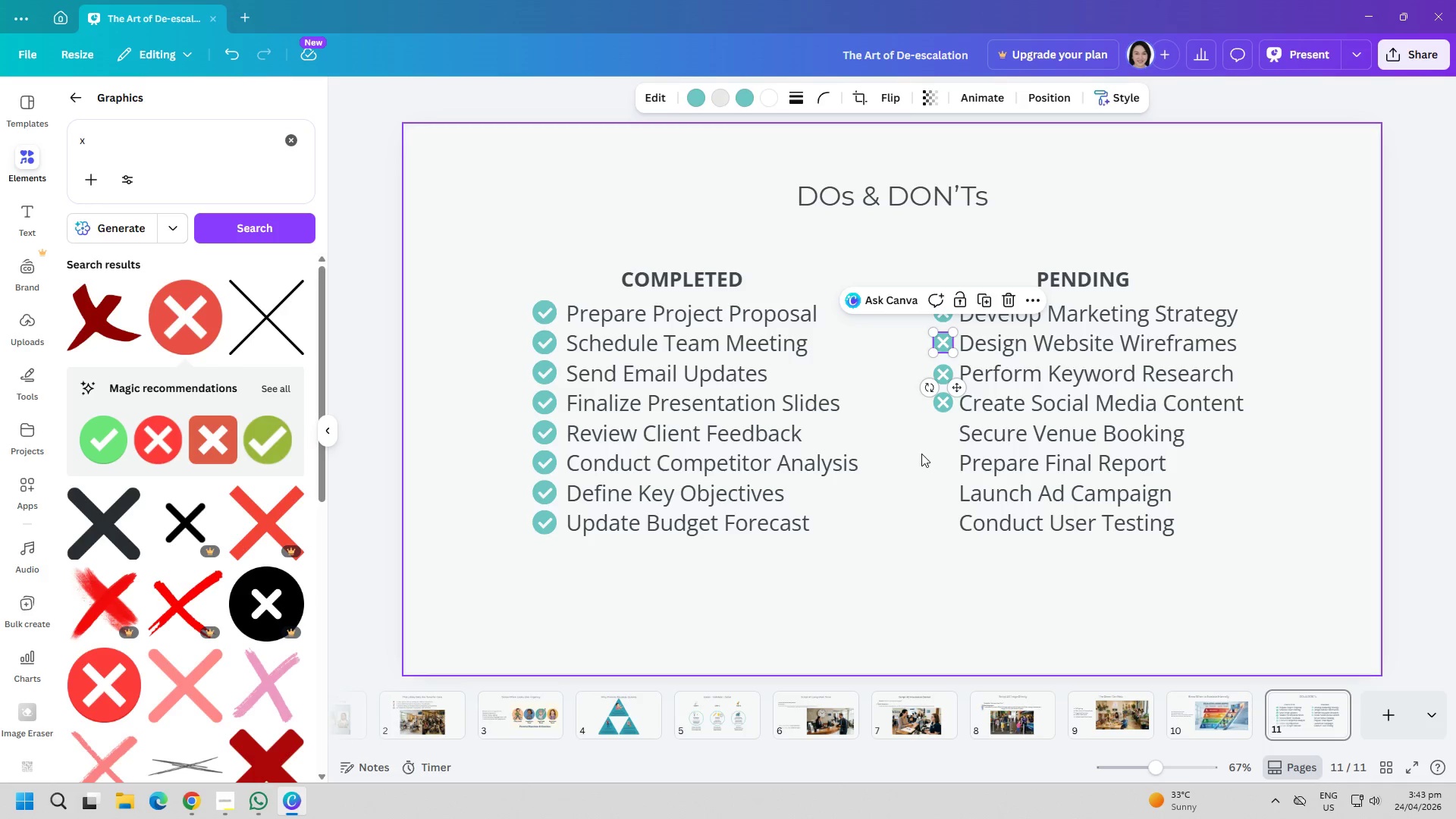 
left_click([921, 453])
 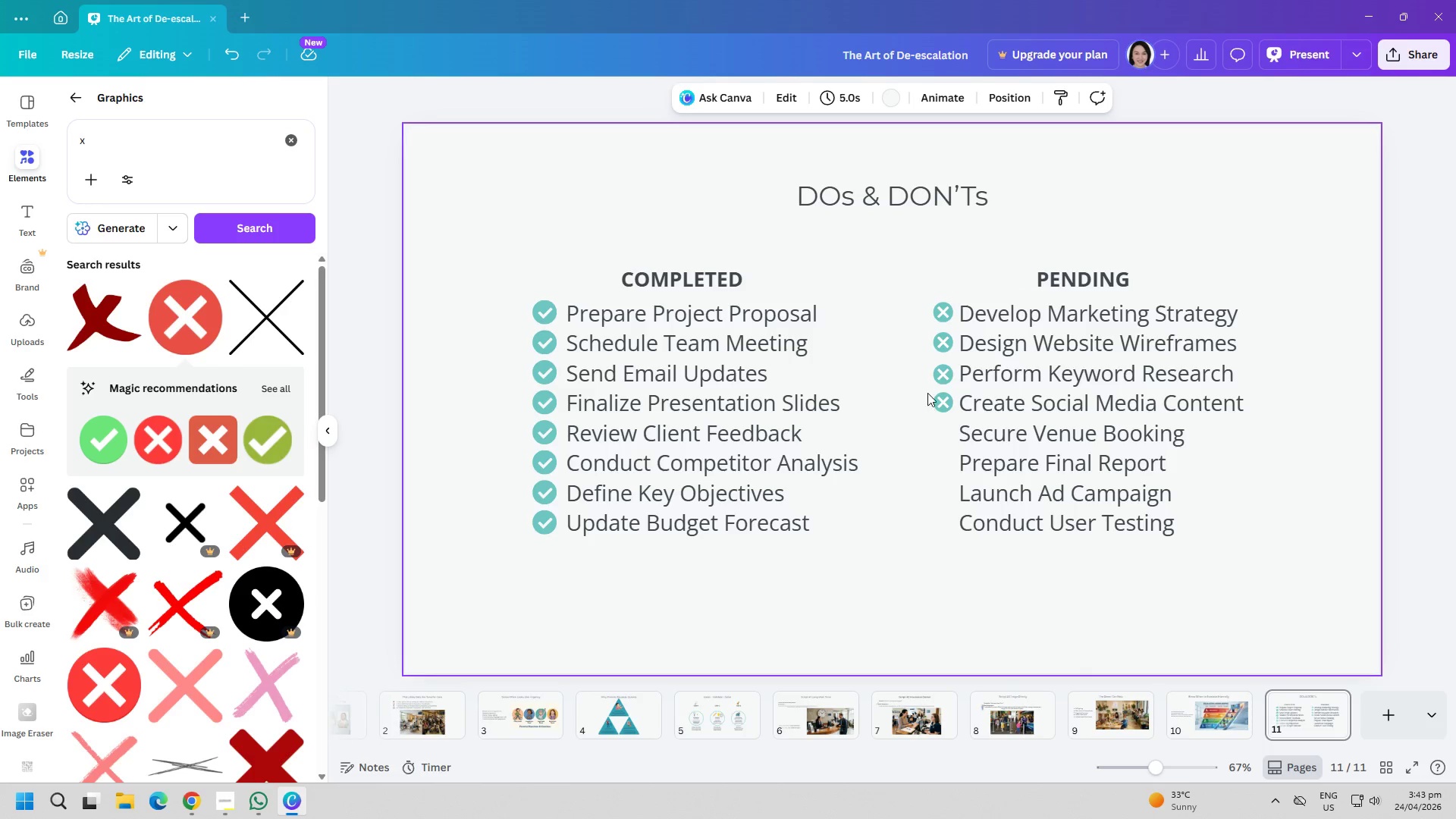 
mouse_move([943, 399])
 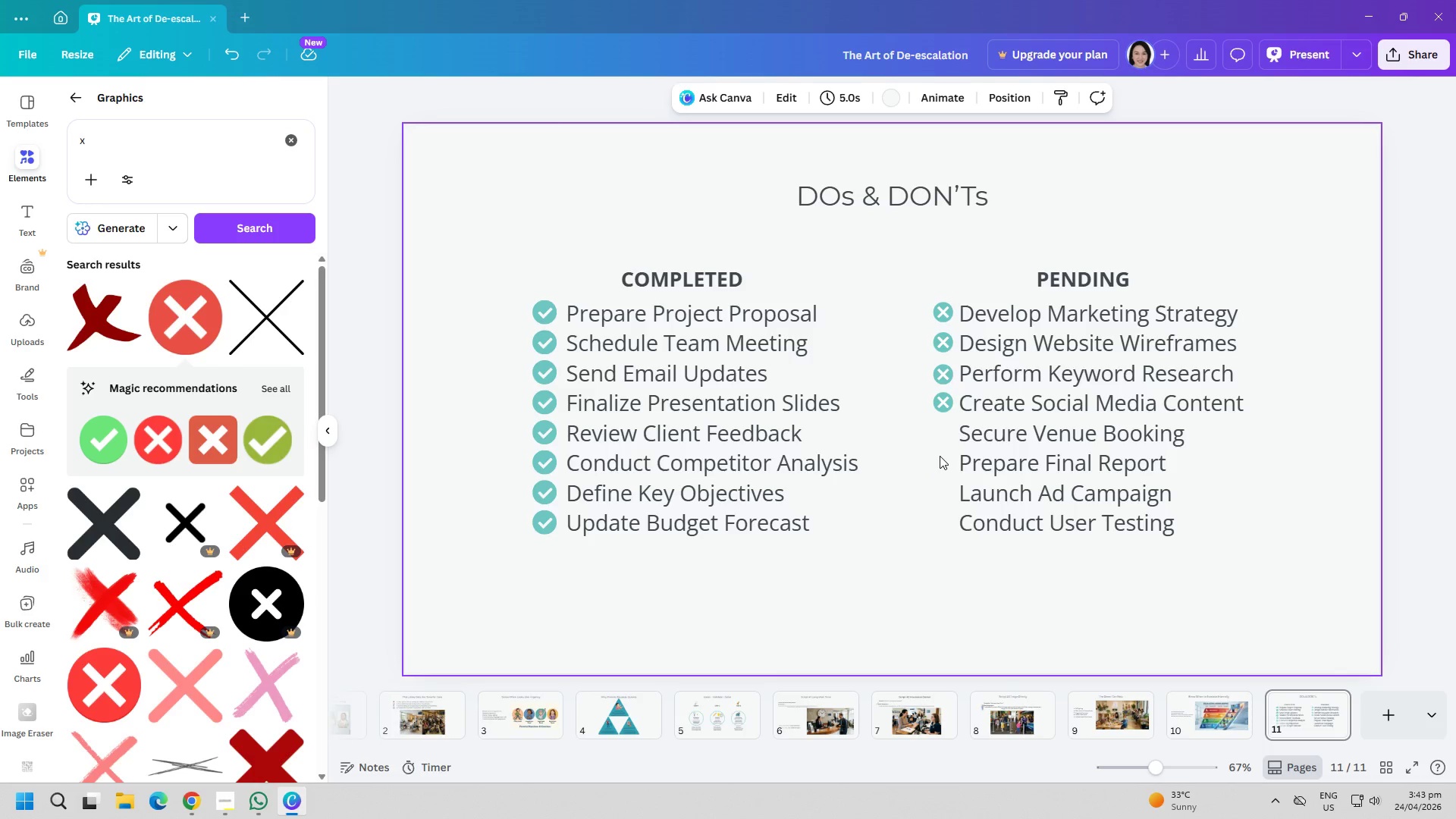 
key(Control+ControlLeft)
 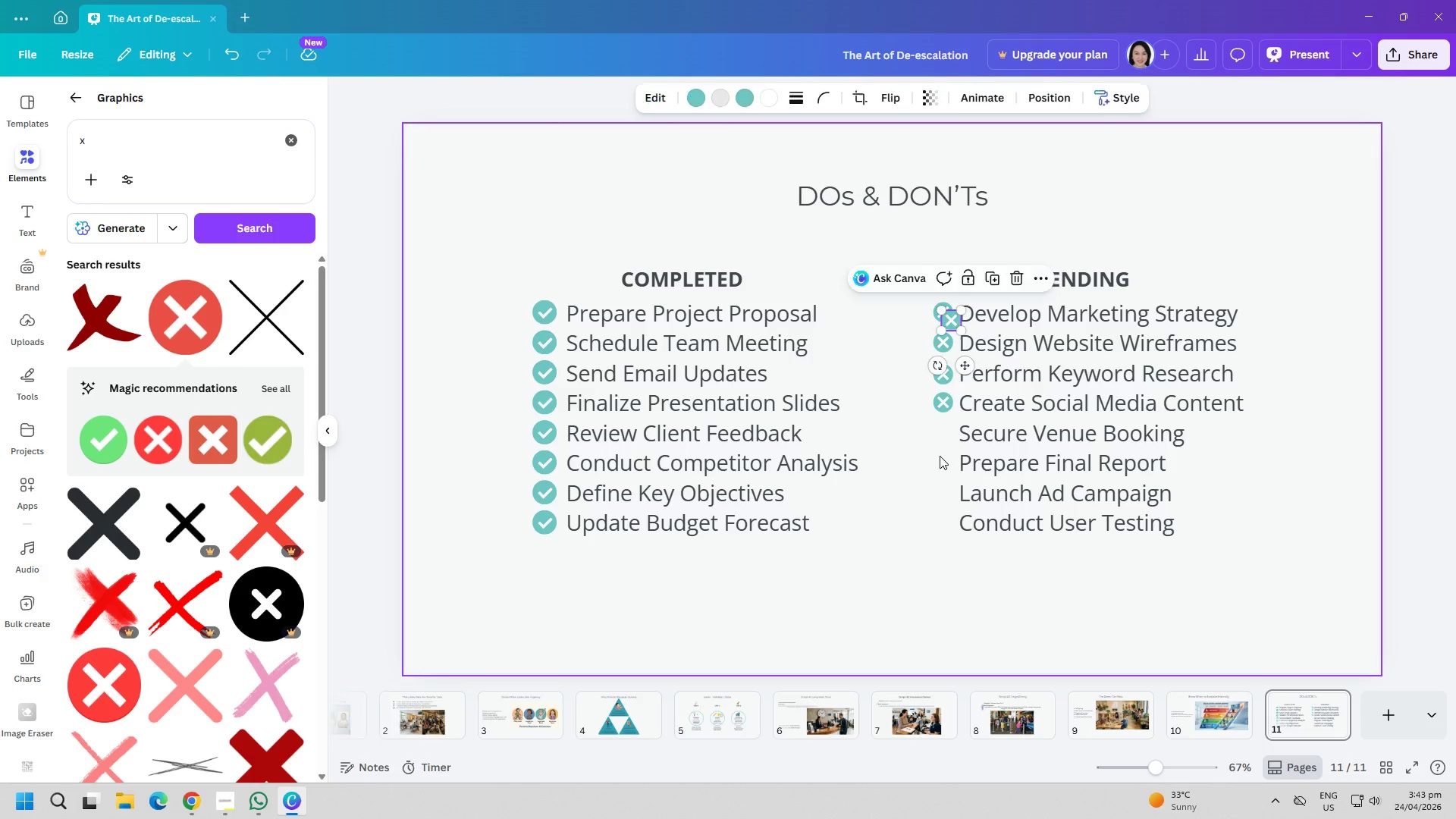 
key(Control+V)
 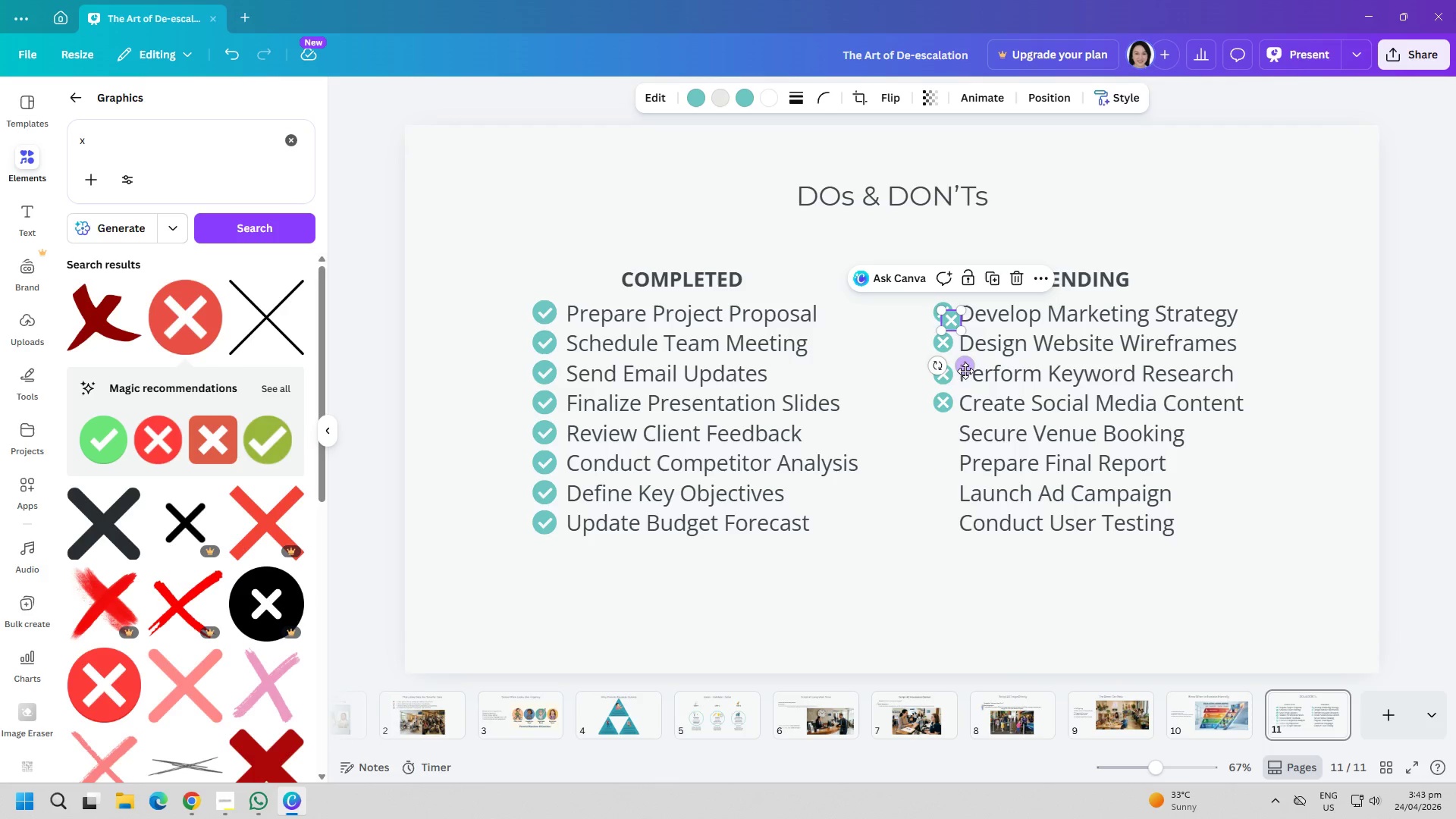 
left_click_drag(start_coordinate=[964, 367], to_coordinate=[956, 479])
 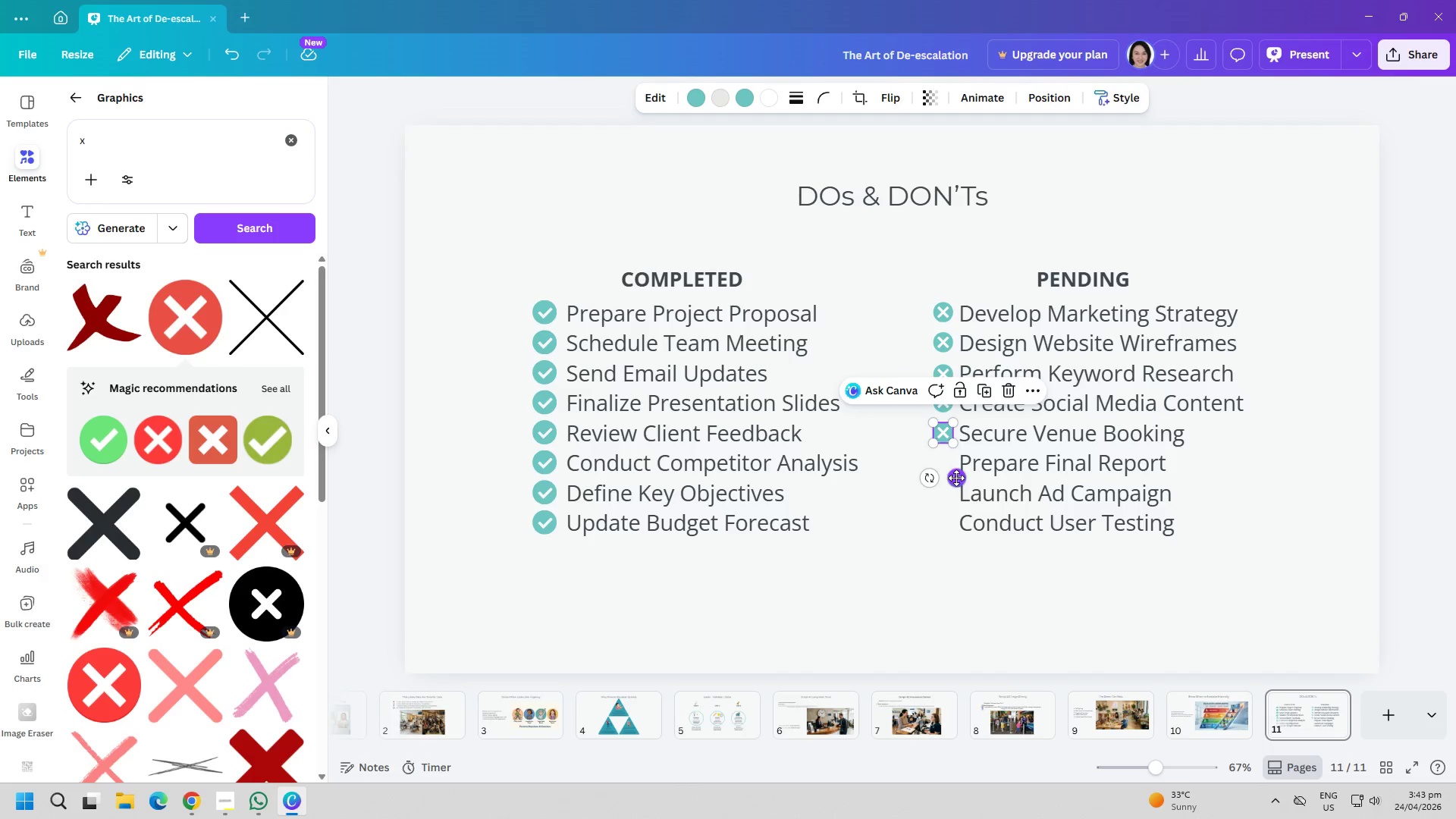 
key(Control+ControlLeft)
 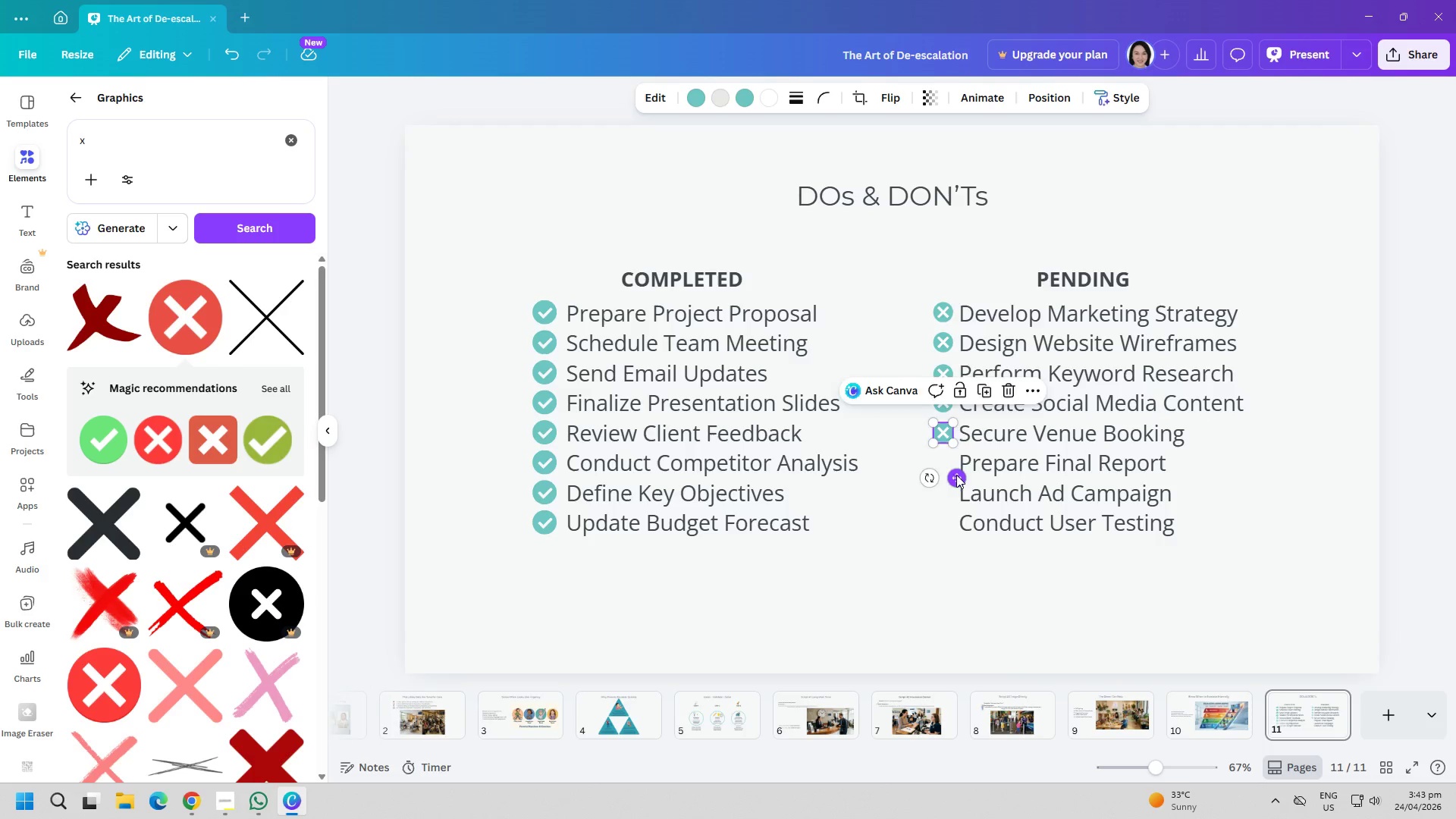 
key(Control+V)
 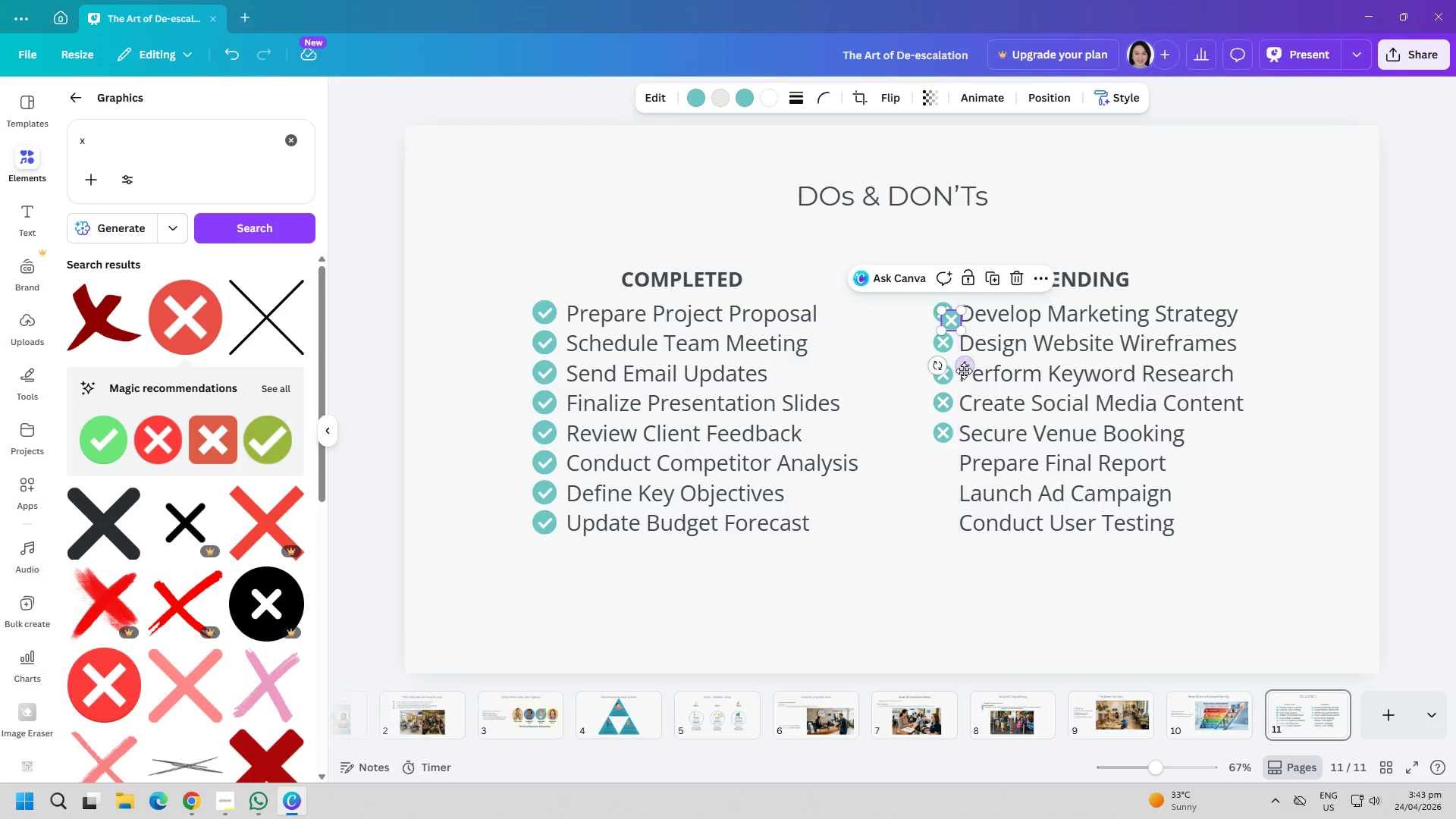 
left_click_drag(start_coordinate=[964, 369], to_coordinate=[956, 510])
 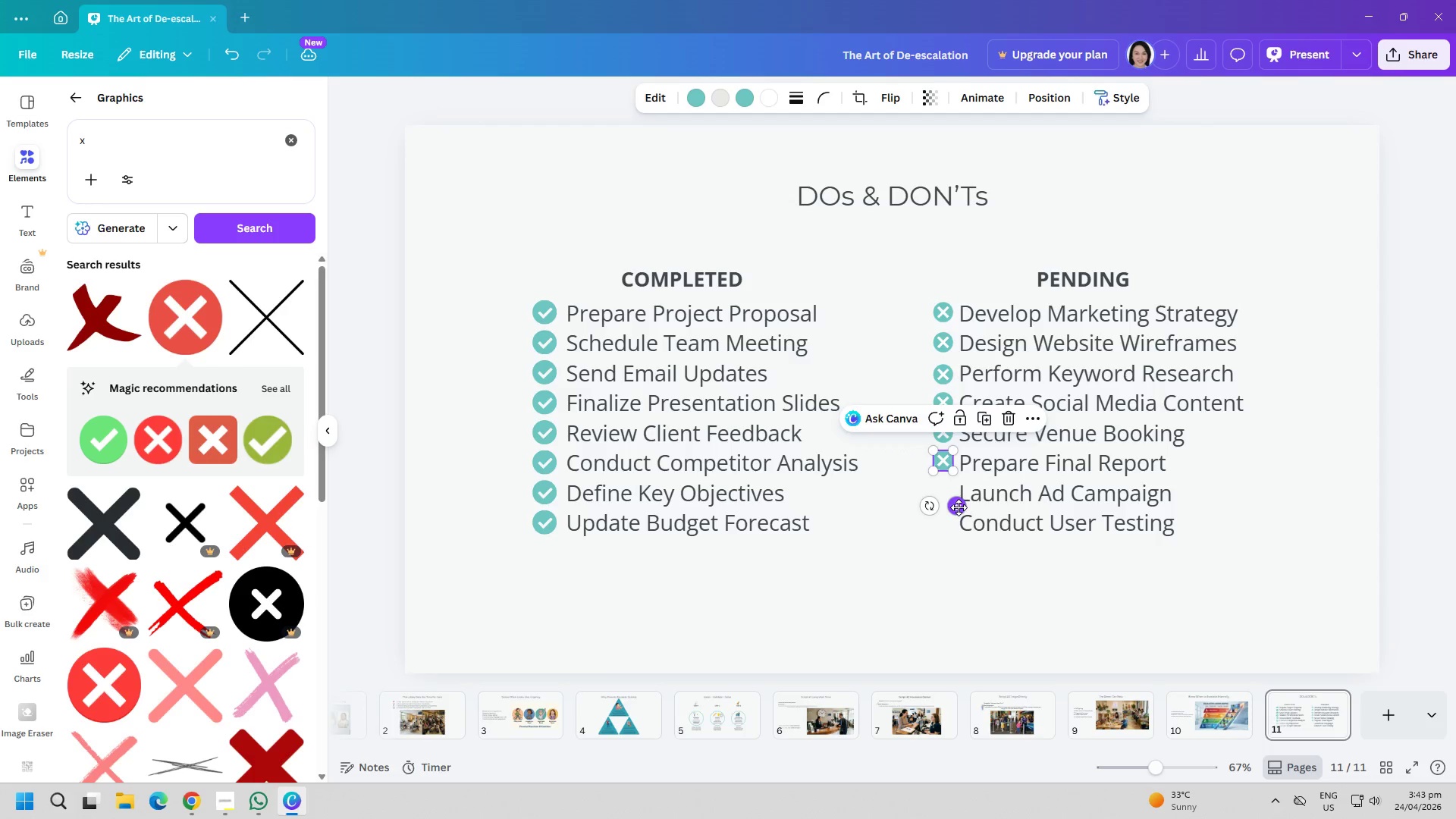 
key(Control+ControlLeft)
 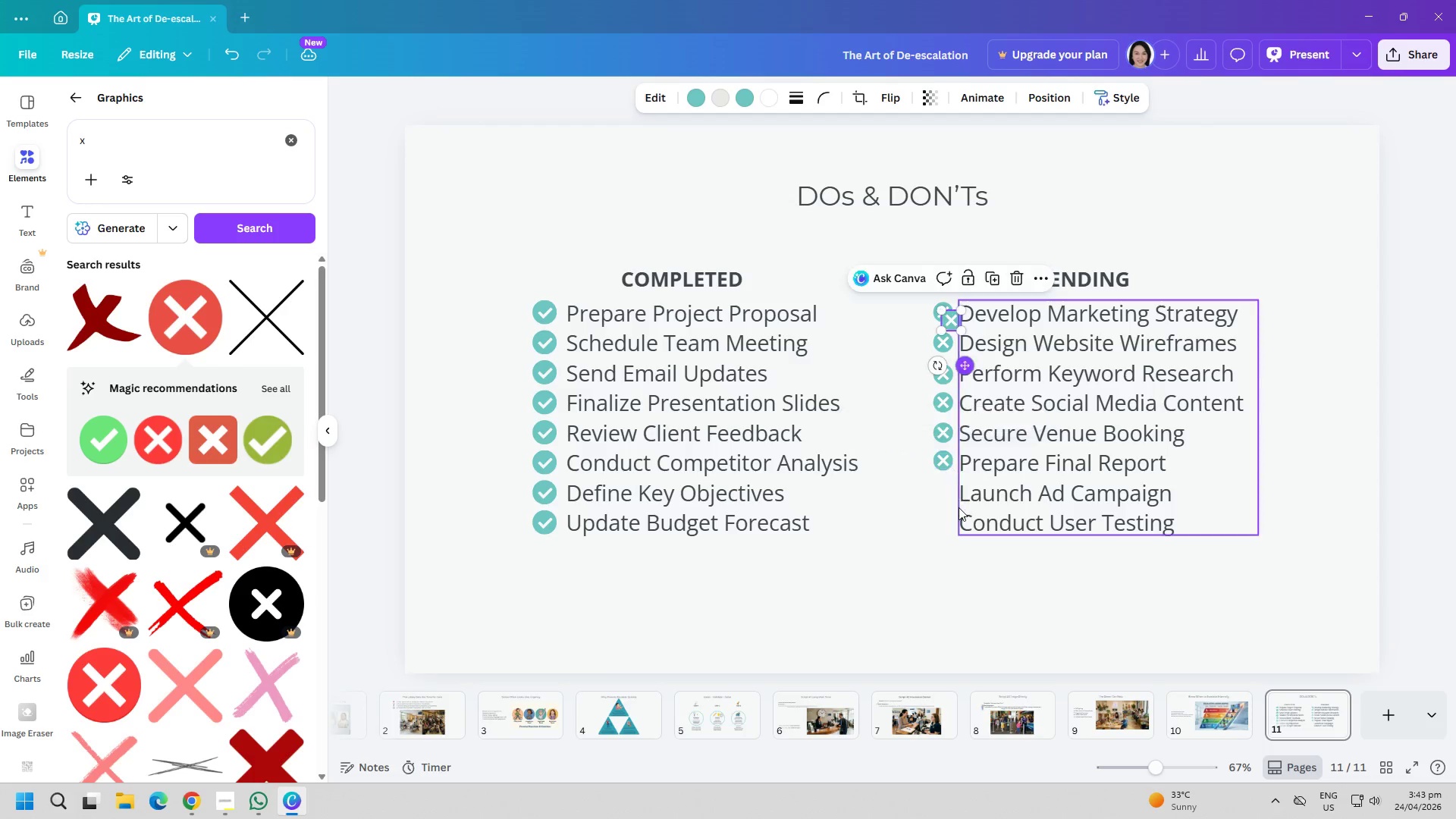 
key(Control+V)
 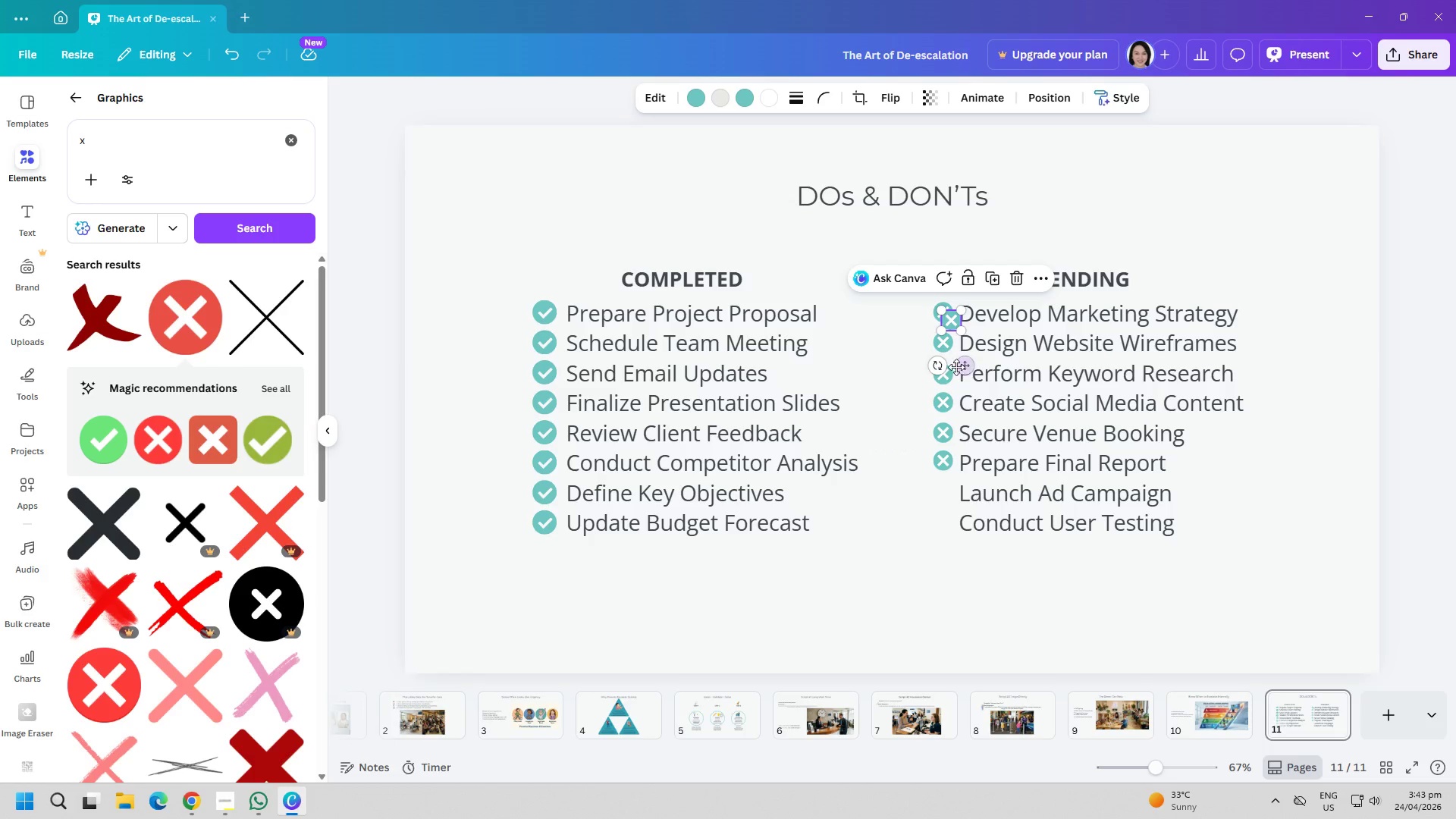 
left_click_drag(start_coordinate=[960, 367], to_coordinate=[954, 541])
 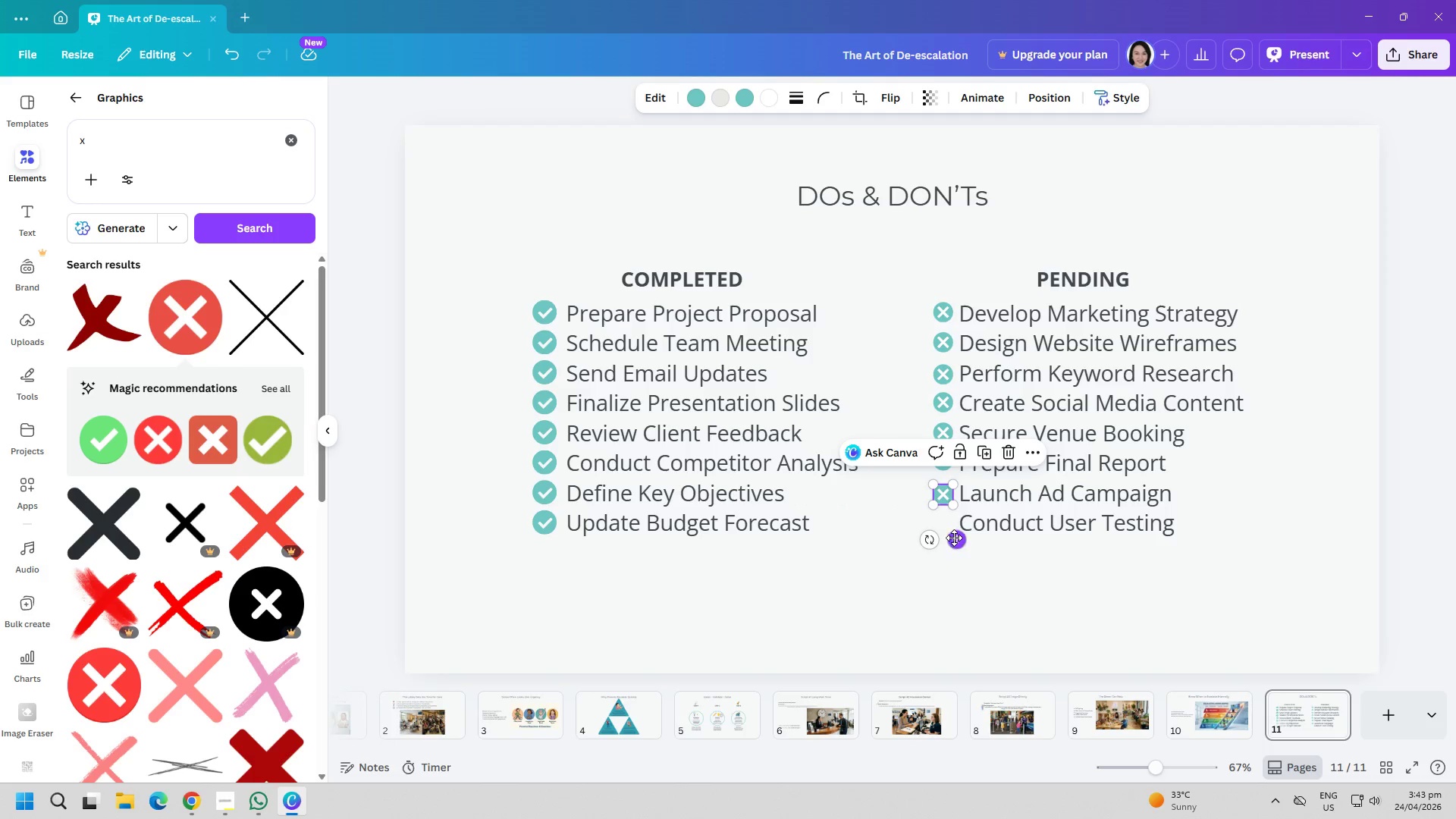 
key(Control+ControlLeft)
 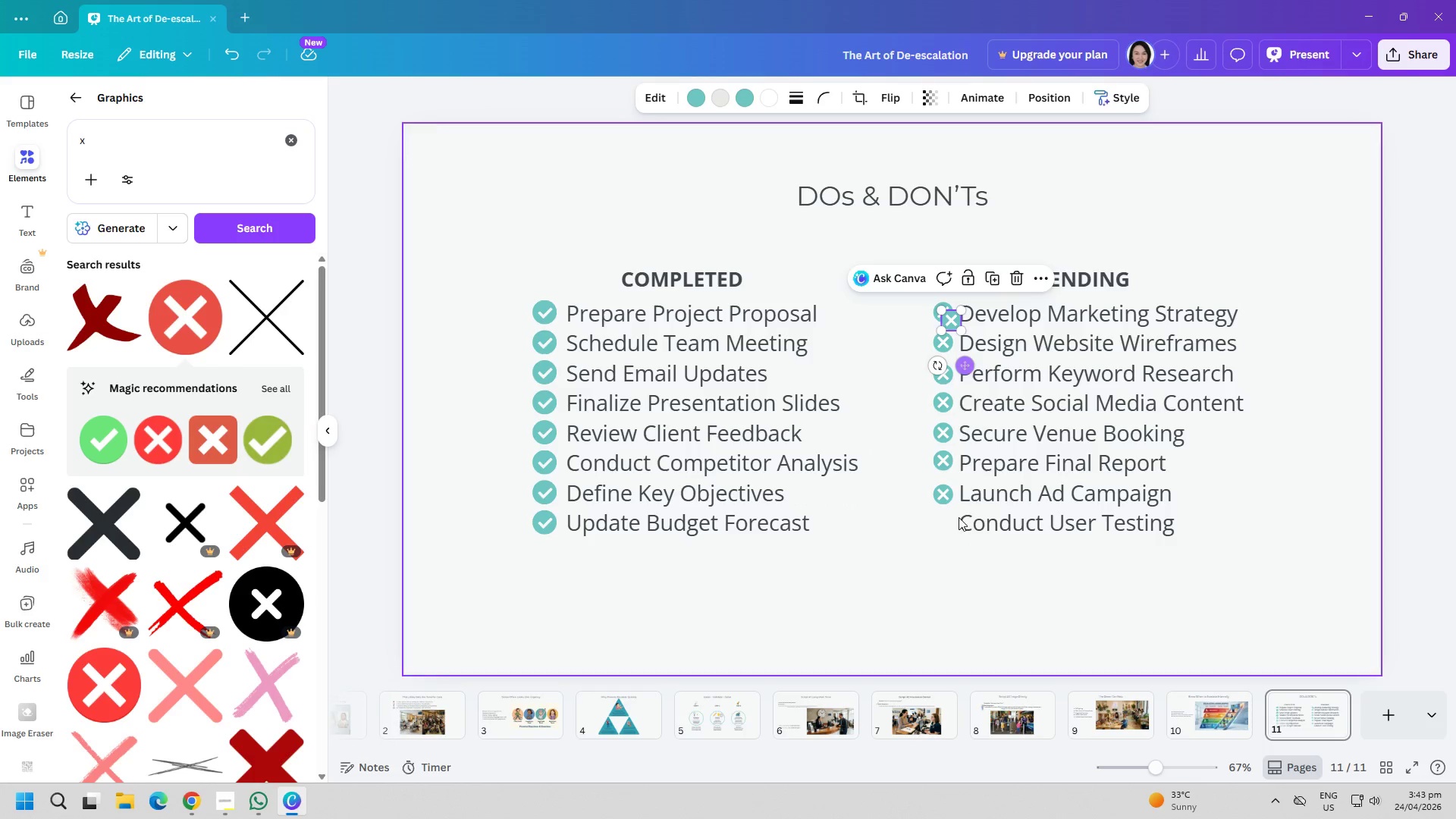 
key(Control+V)
 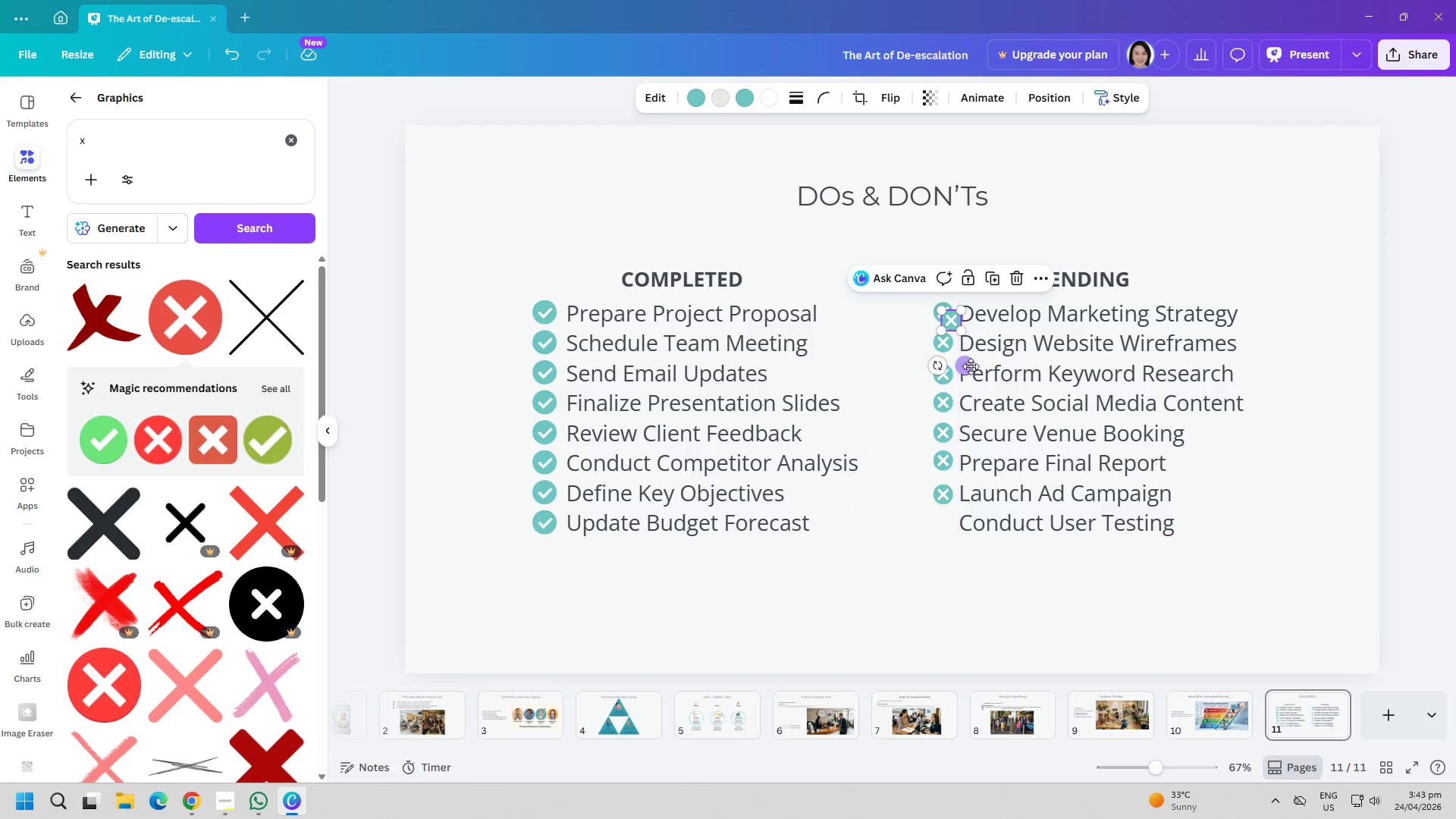 
left_click_drag(start_coordinate=[969, 366], to_coordinate=[963, 570])
 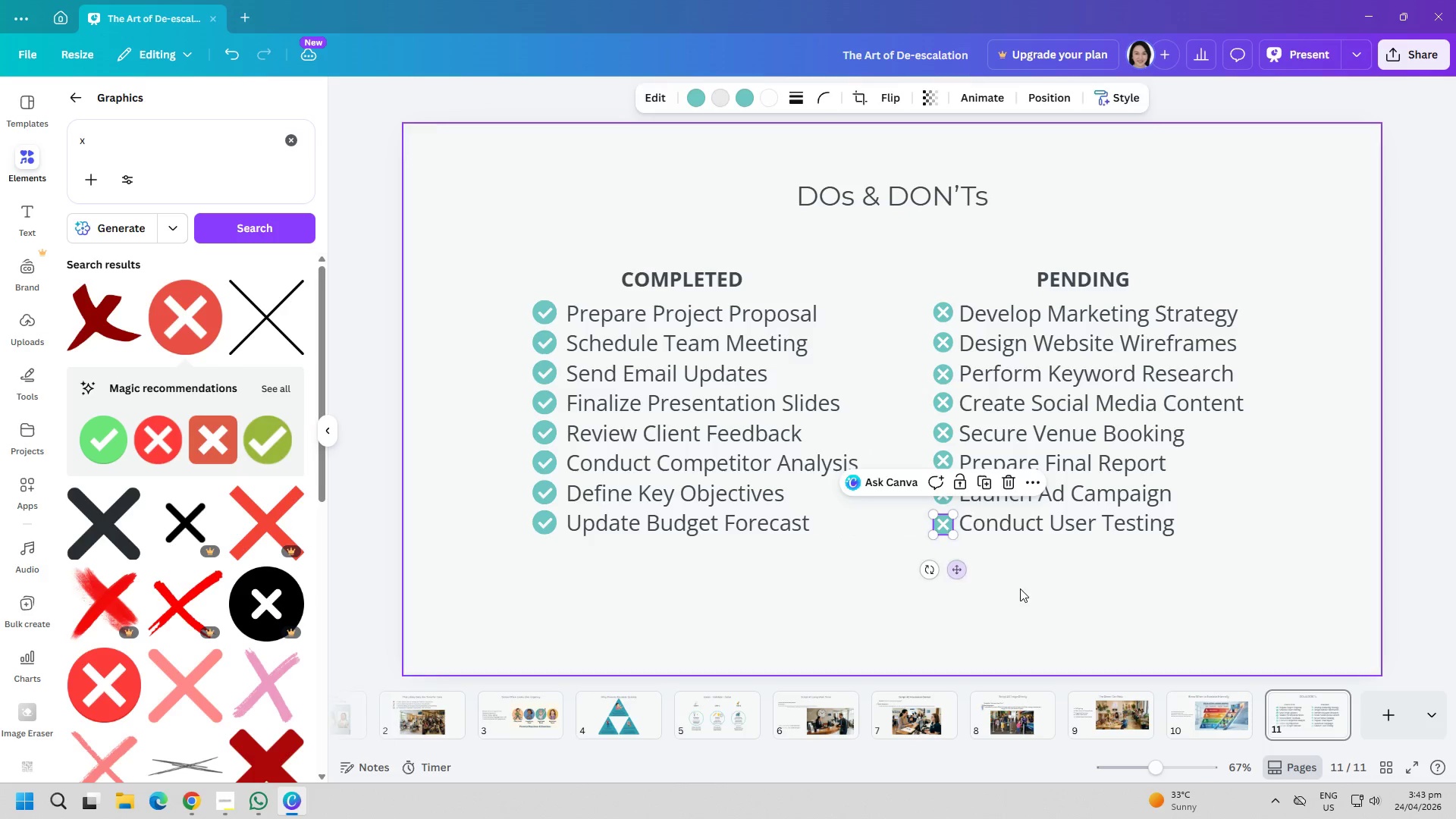 
left_click_drag(start_coordinate=[1016, 588], to_coordinate=[1020, 588])
 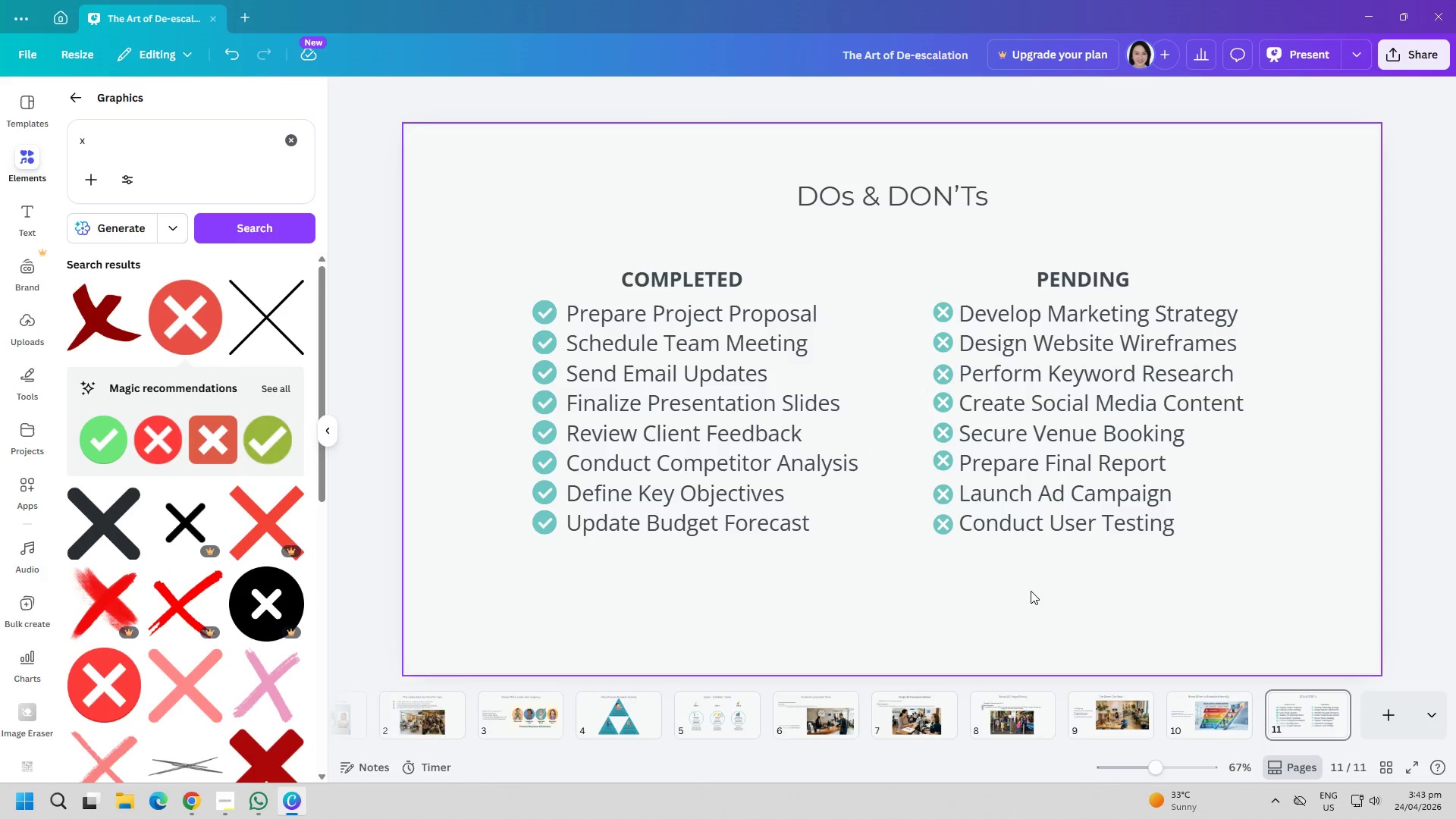 
wait(6.25)
 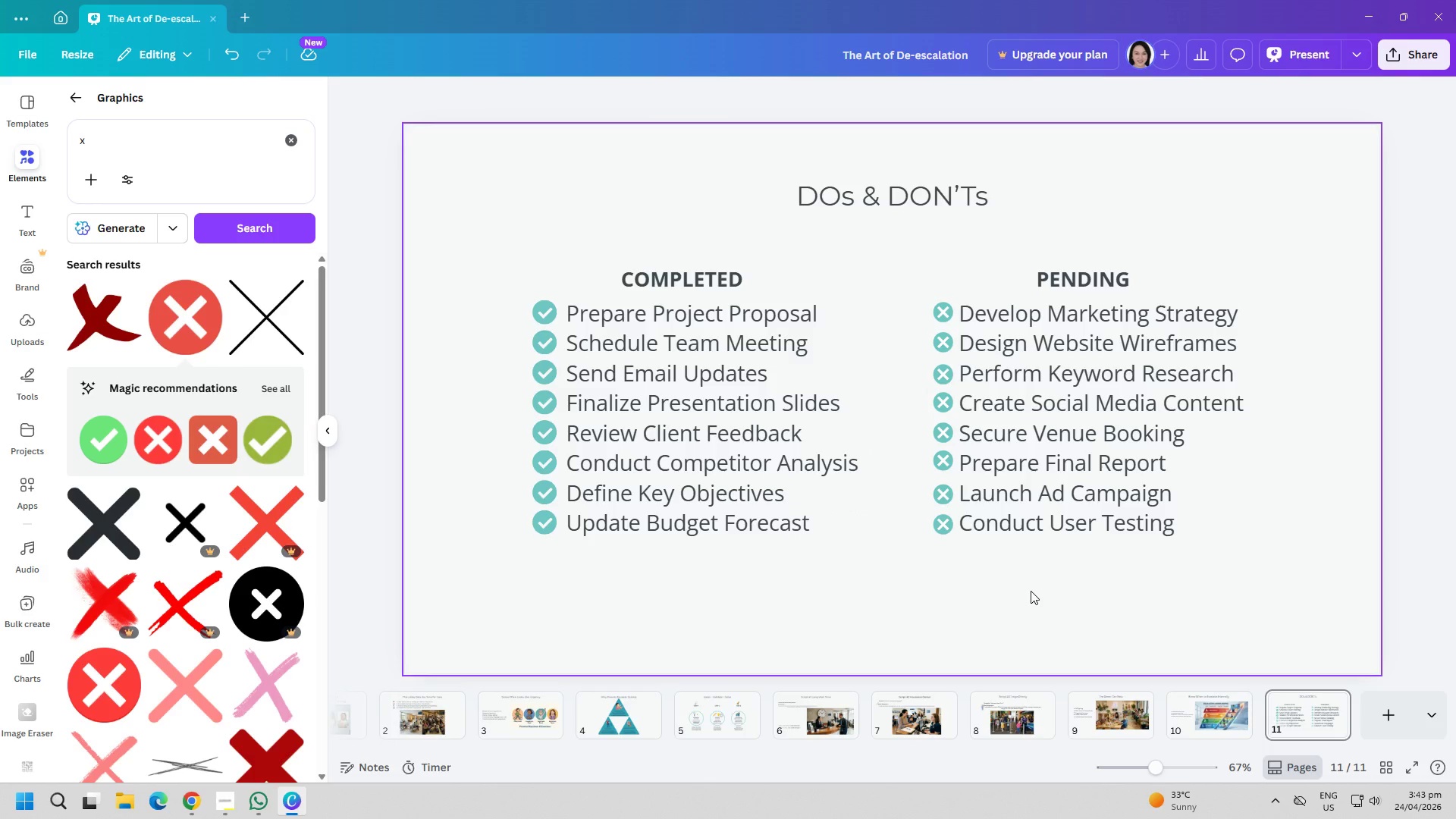 
left_click([938, 316])
 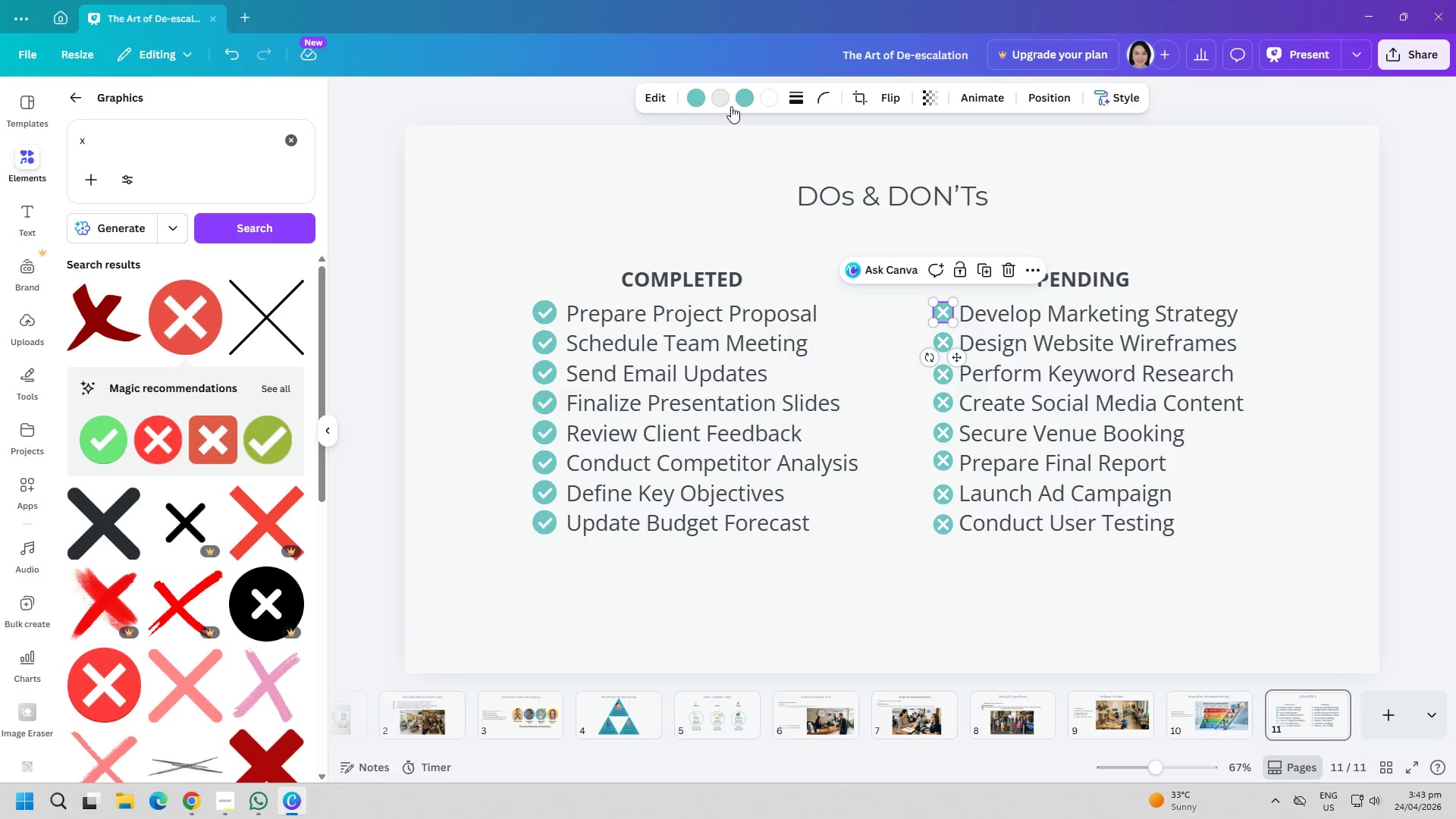 
left_click([740, 102])
 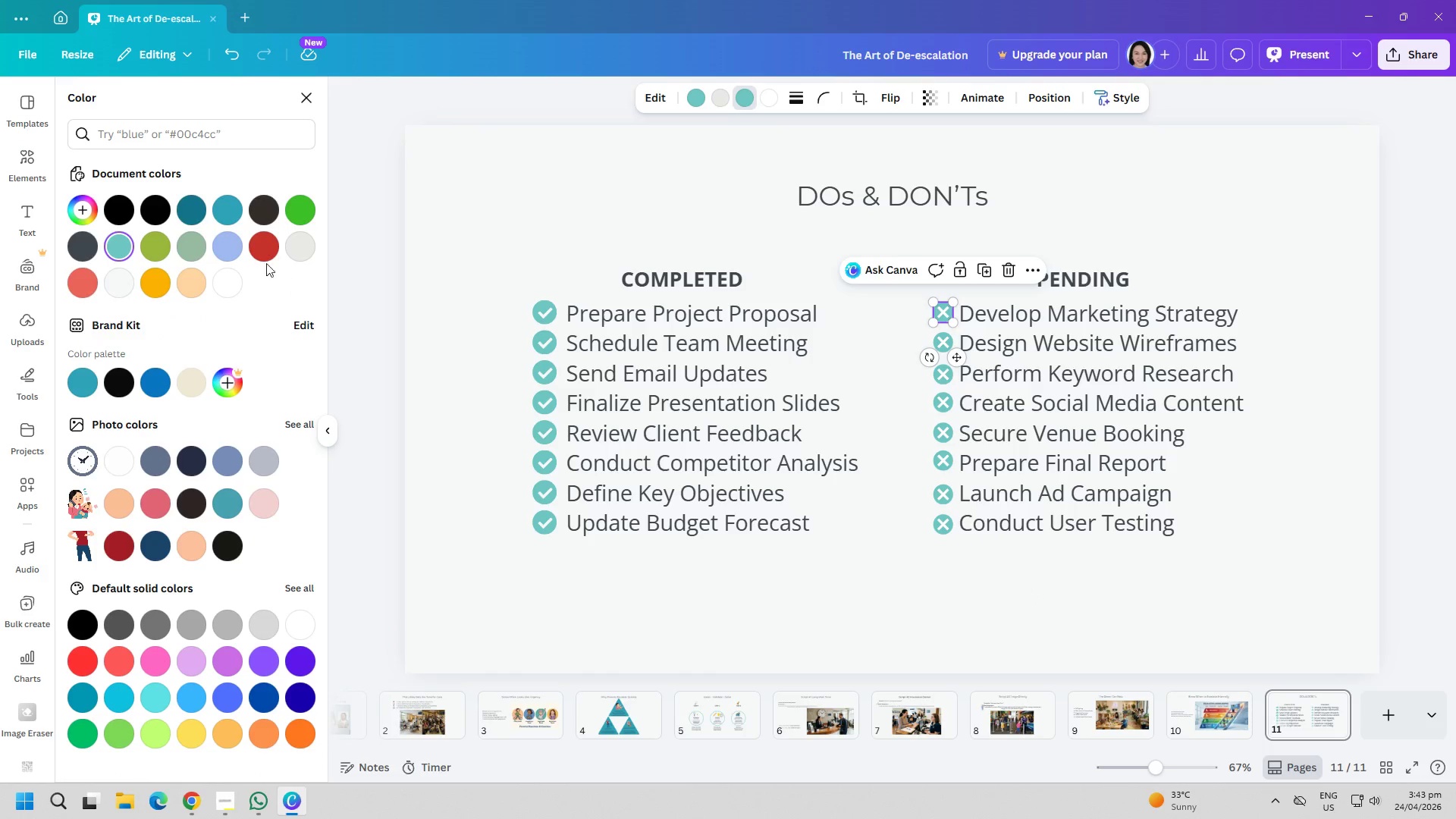 
left_click([260, 212])
 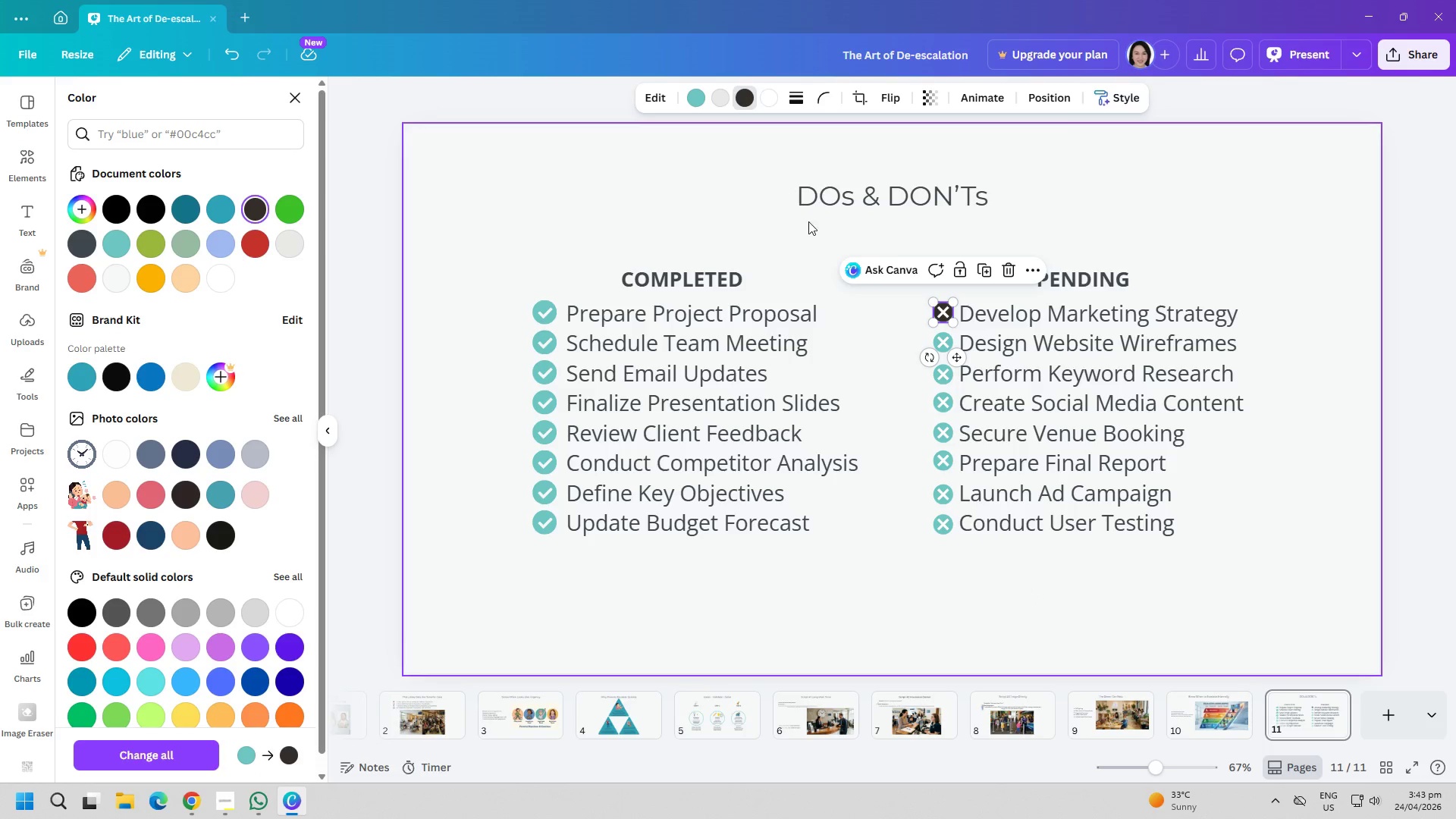 
left_click([817, 239])
 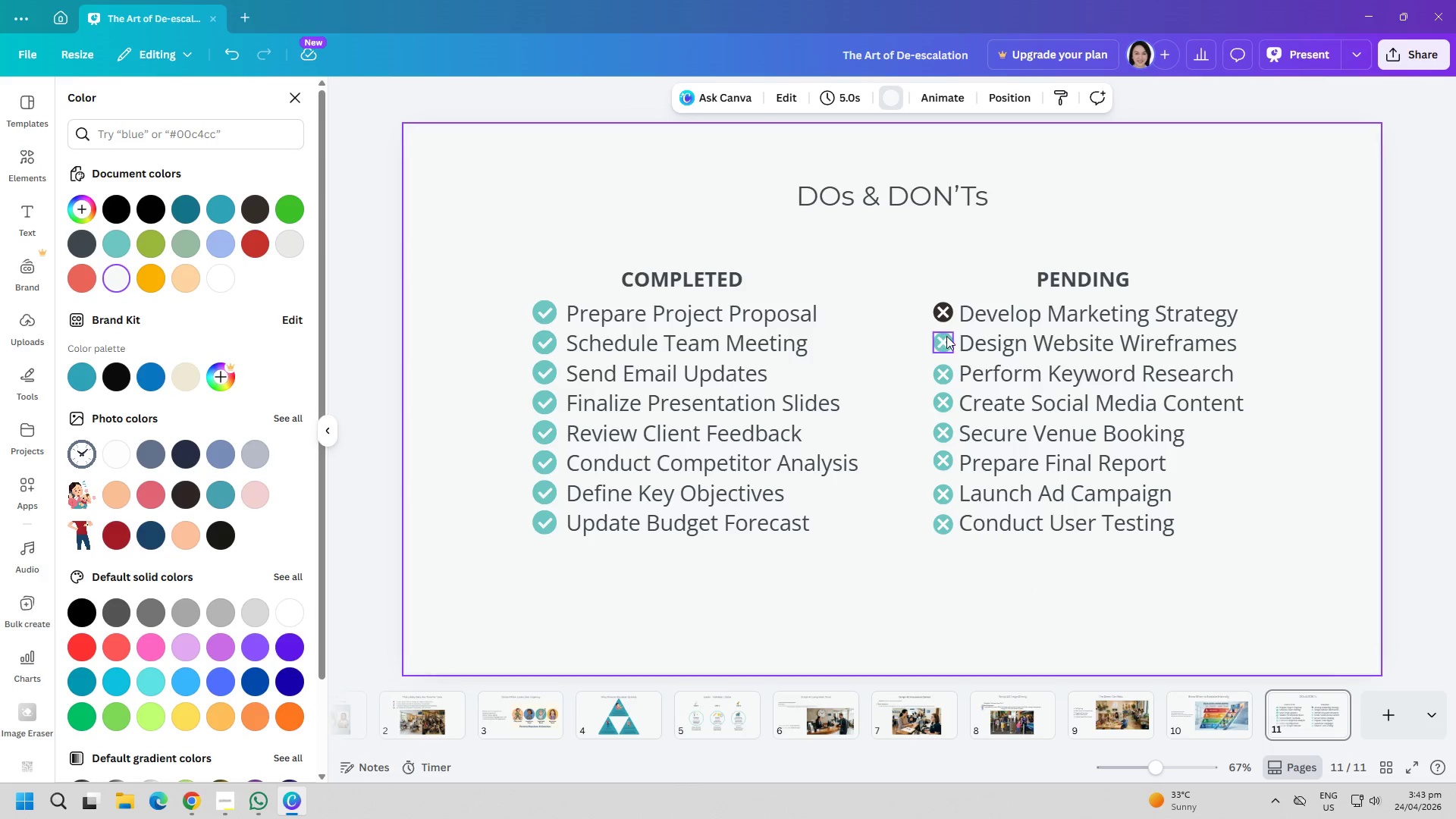 
left_click([942, 336])
 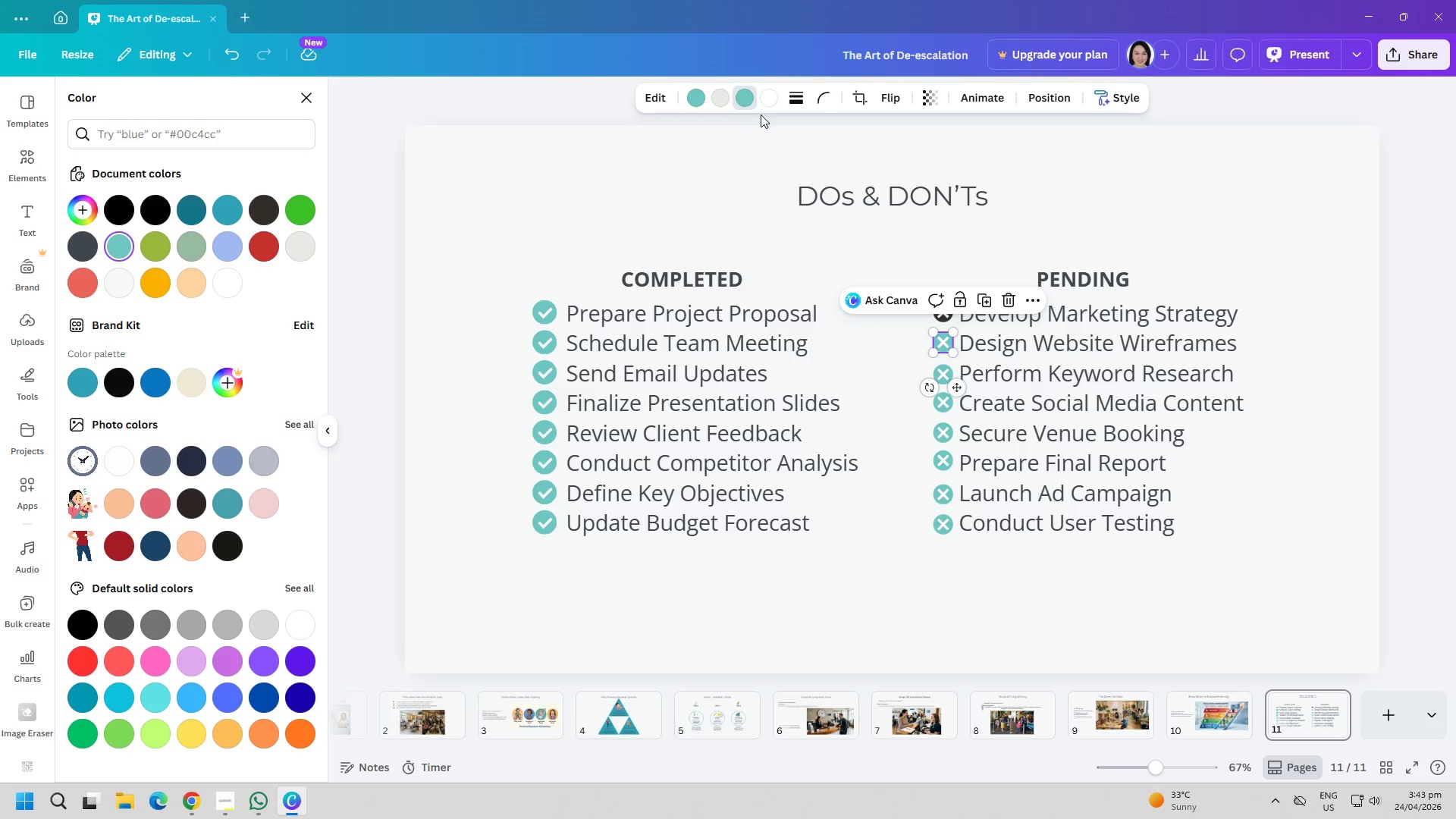 
left_click([747, 105])
 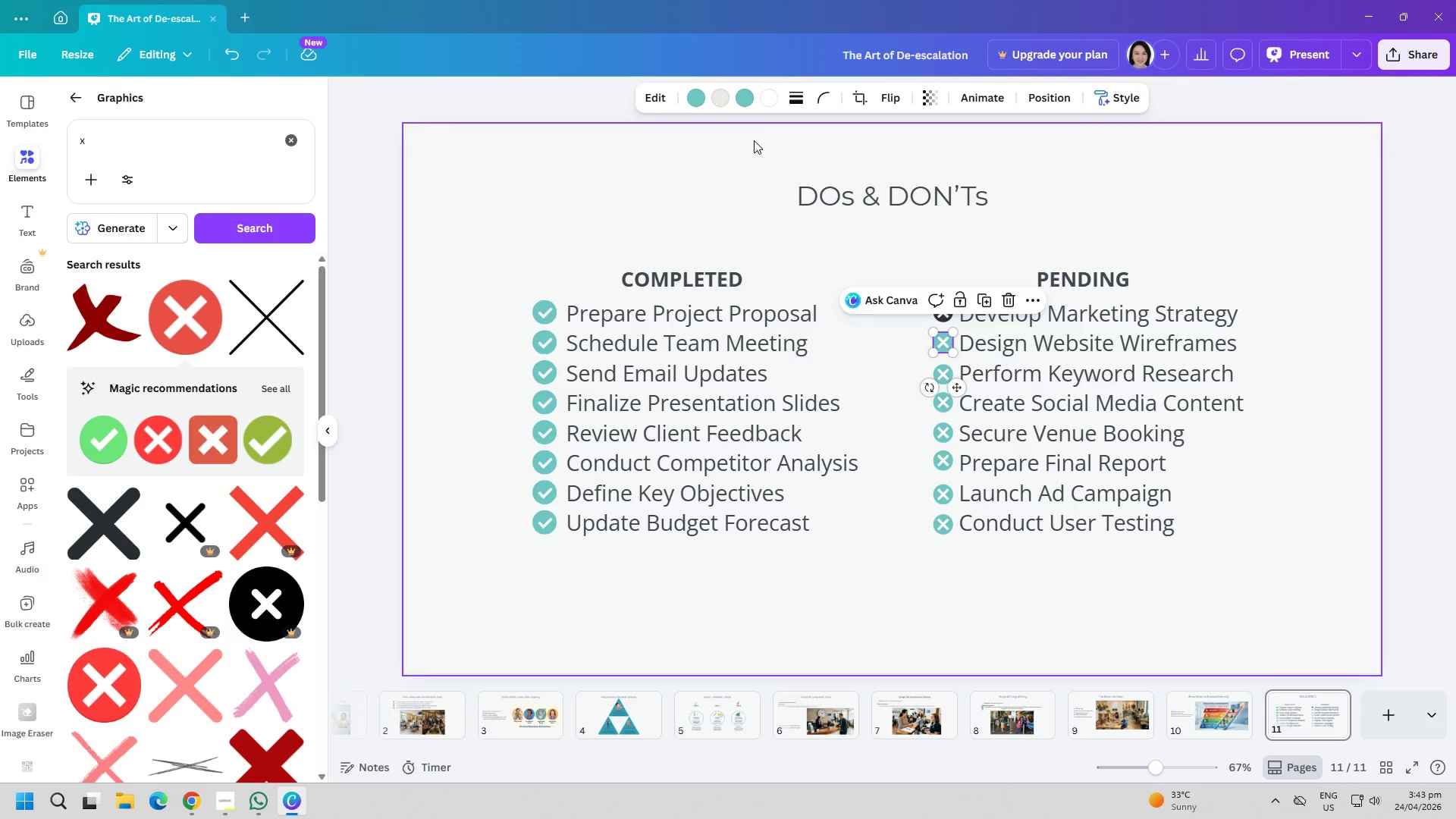 
left_click([744, 99])
 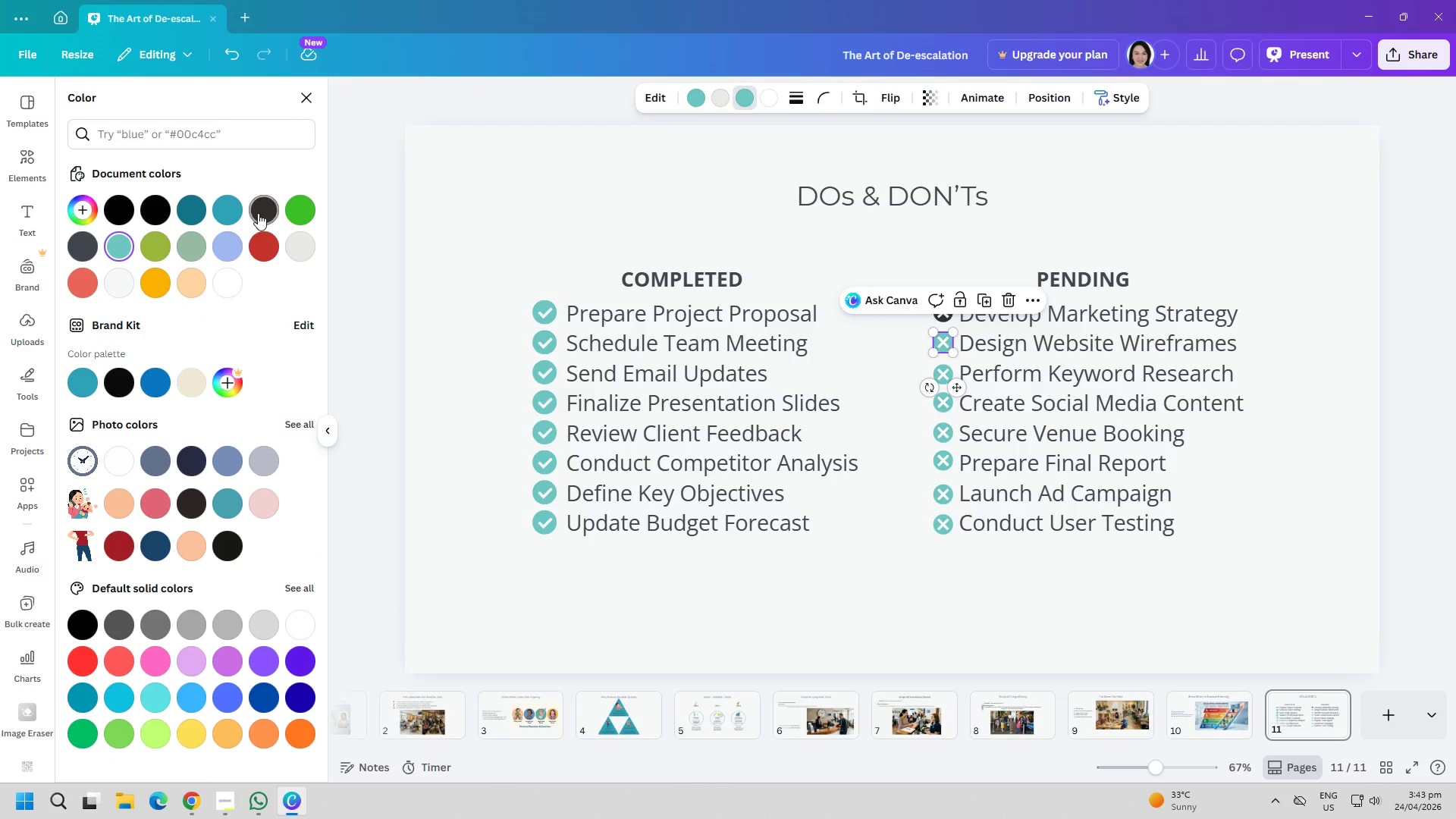 
left_click([258, 213])
 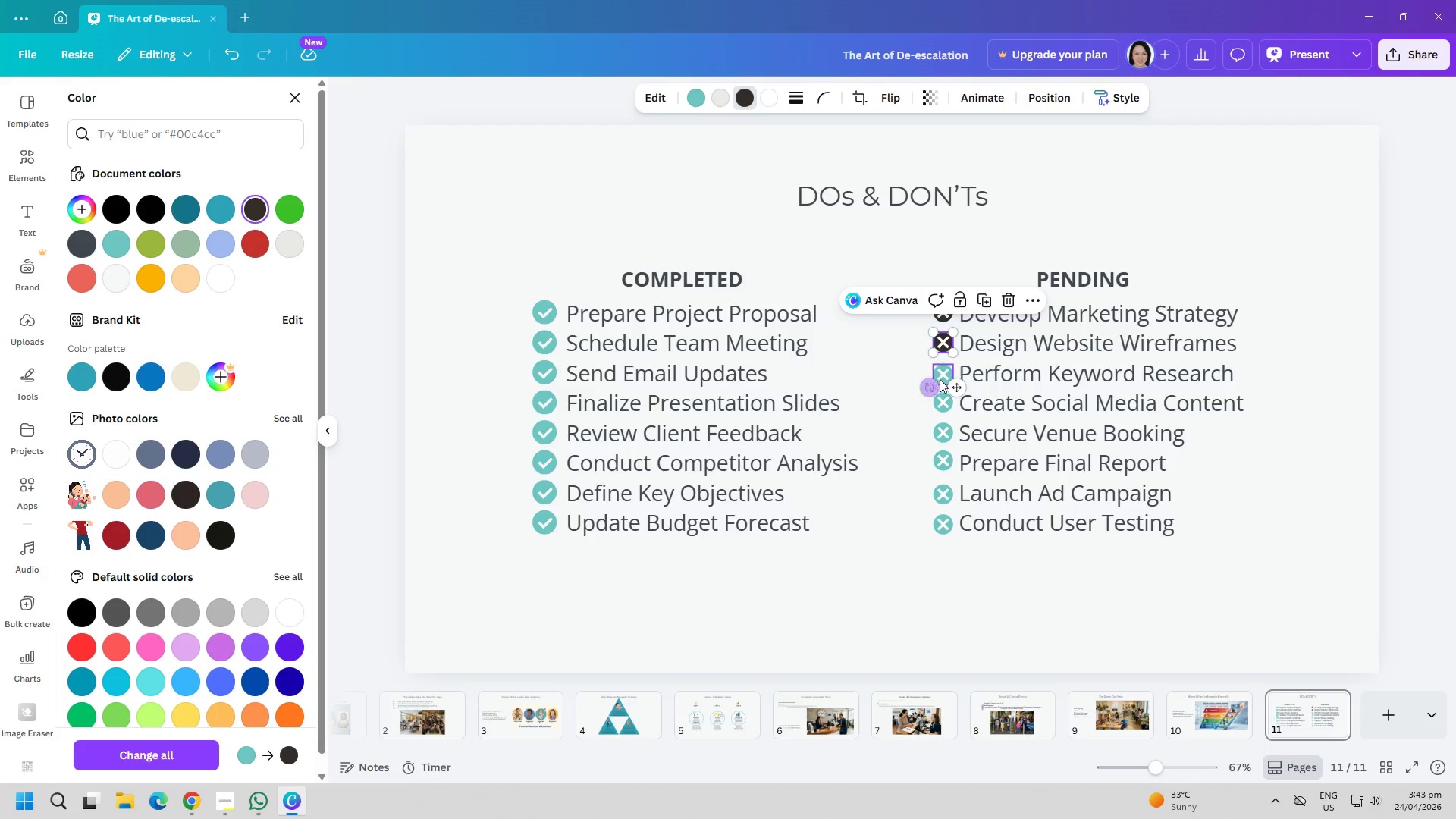 
left_click([945, 379])
 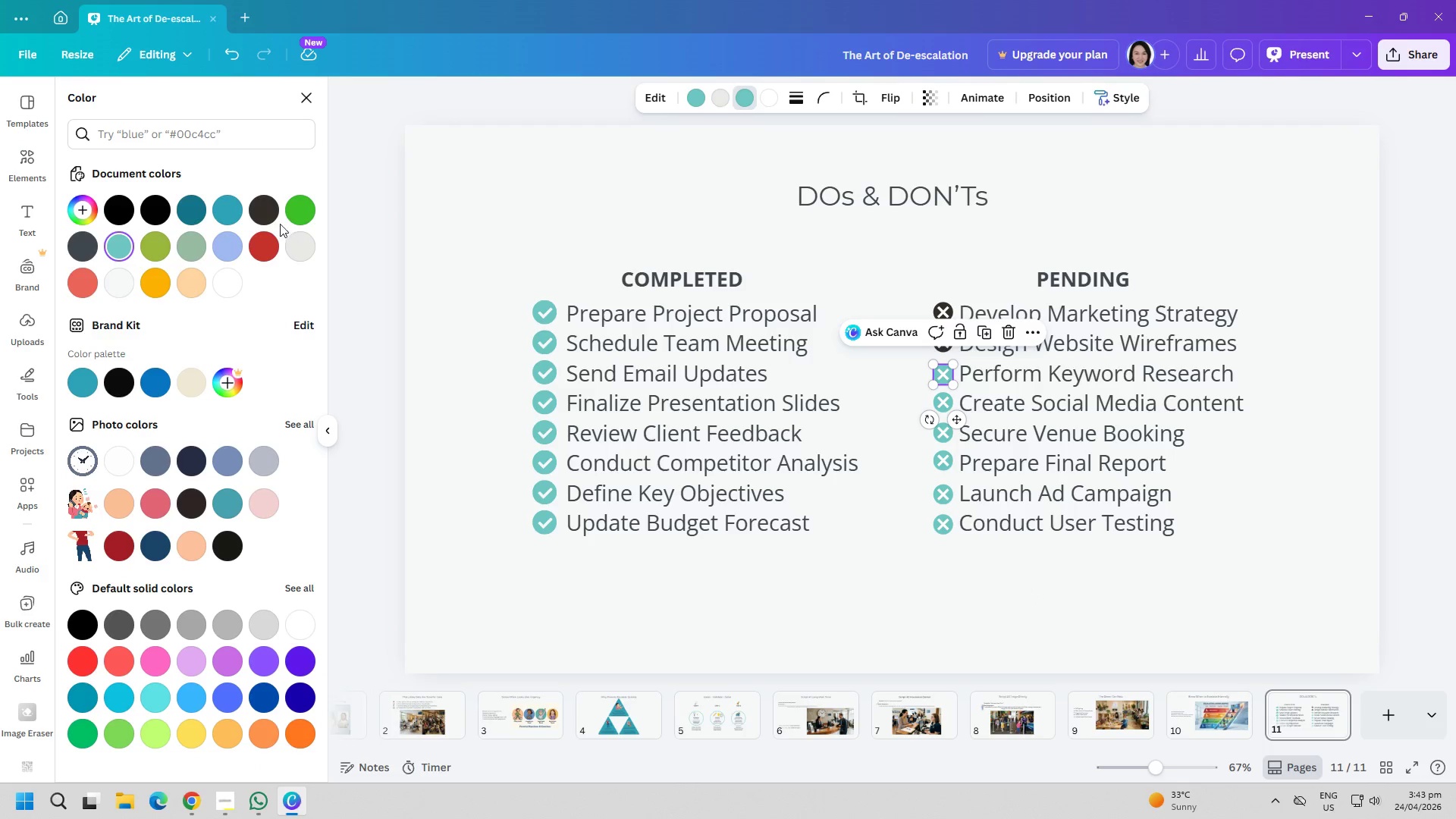 
left_click([271, 217])
 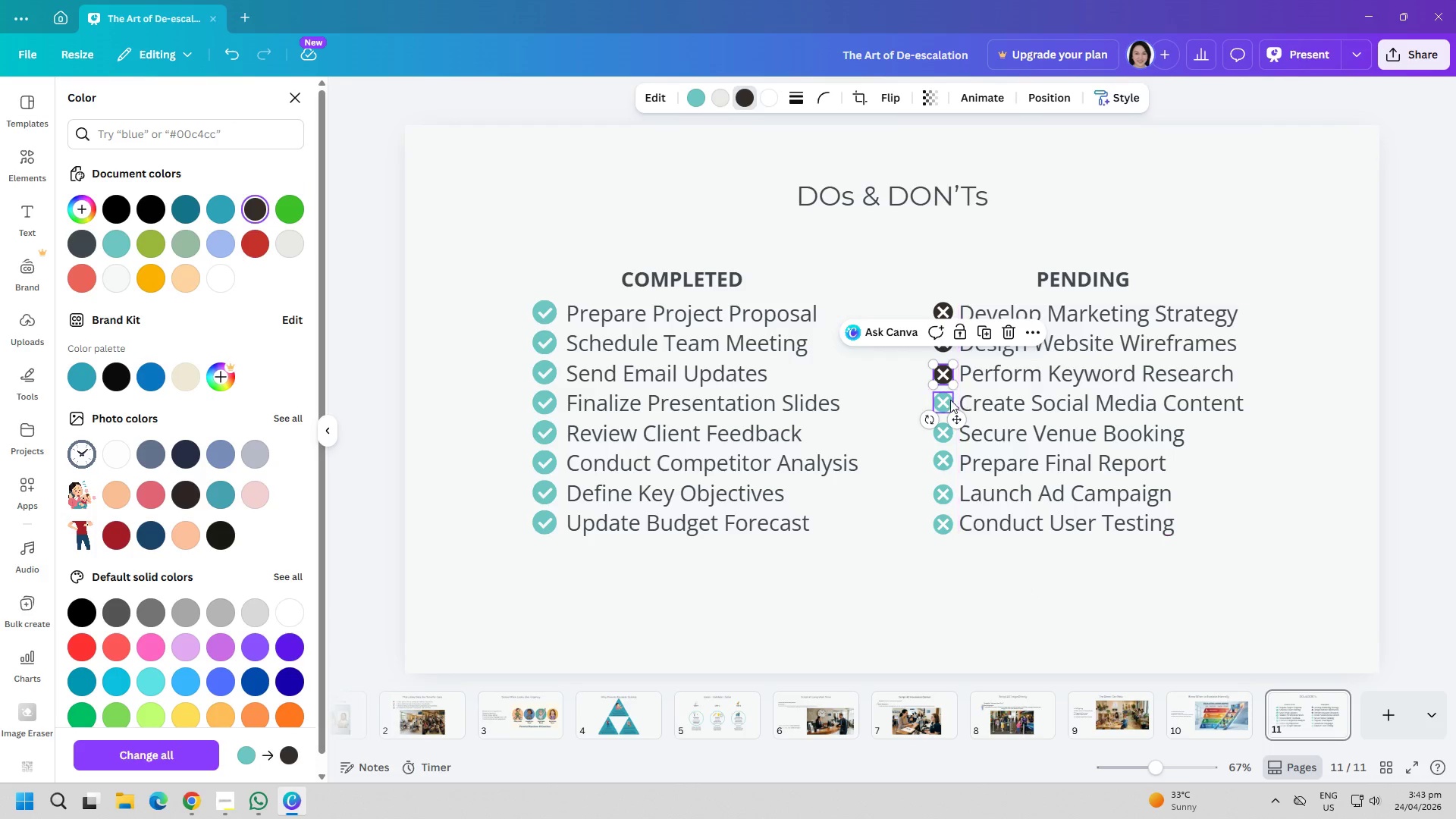 
left_click([945, 400])
 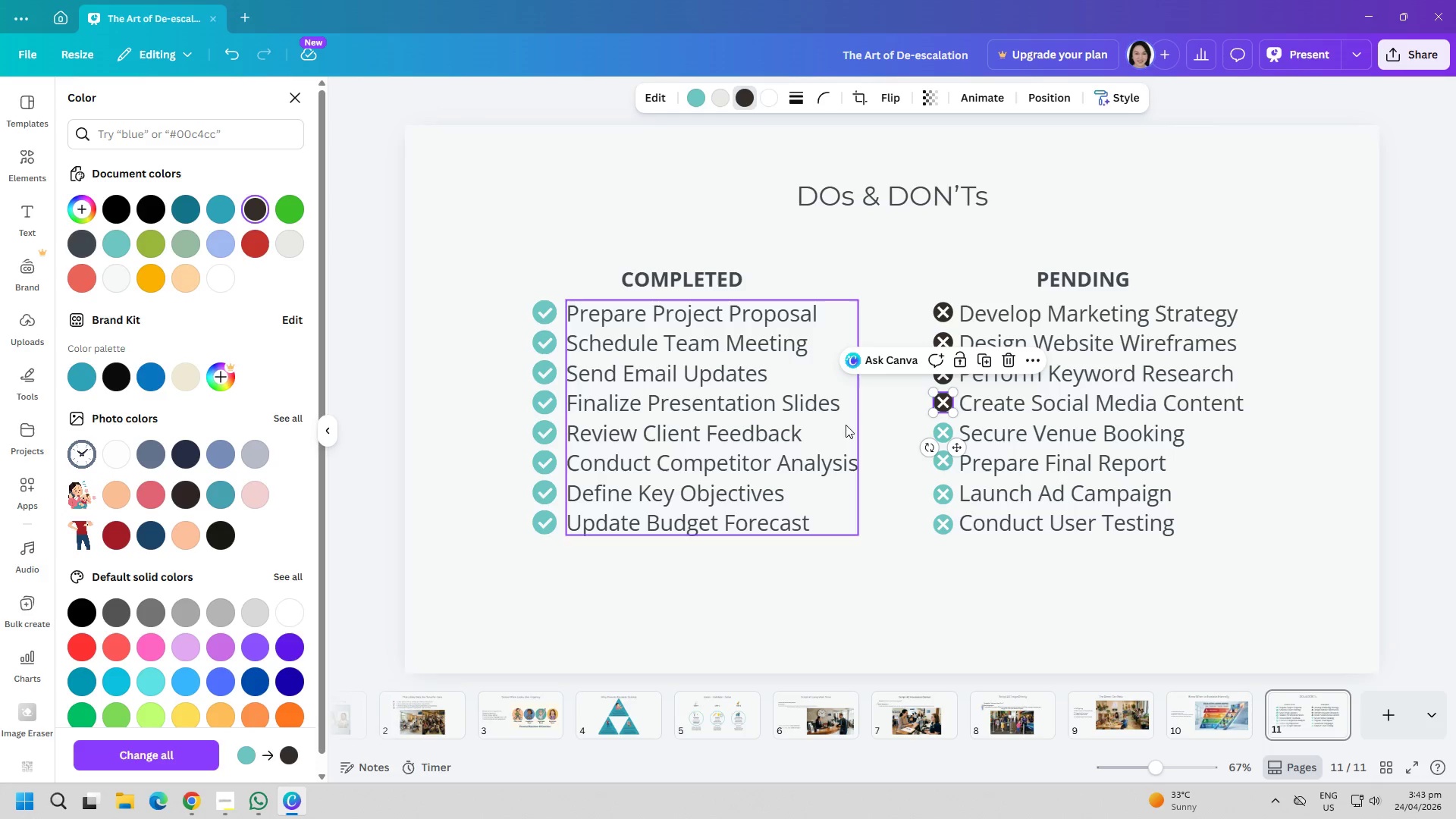 
left_click([940, 432])
 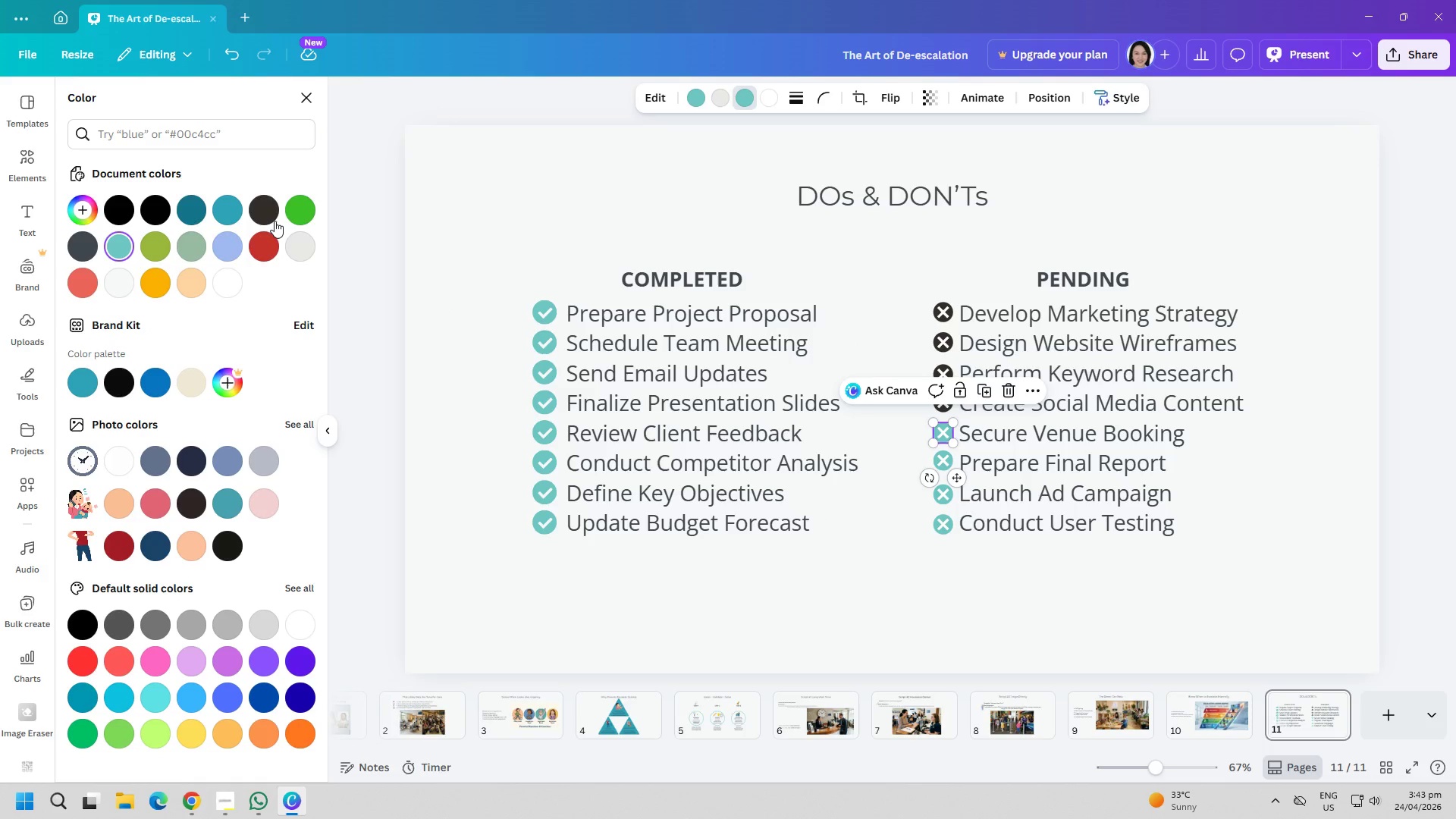 
left_click([268, 212])
 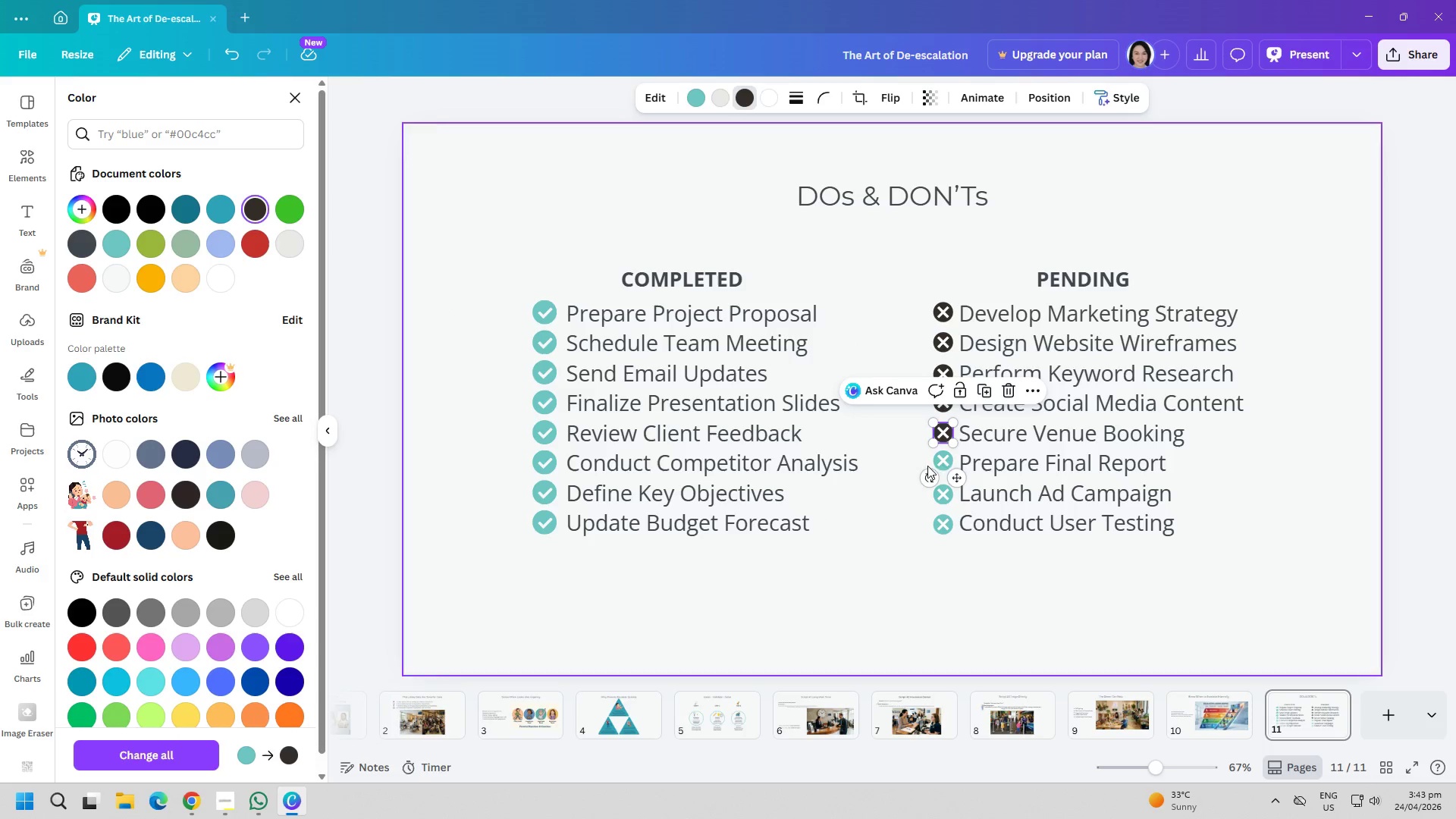 
left_click([946, 457])
 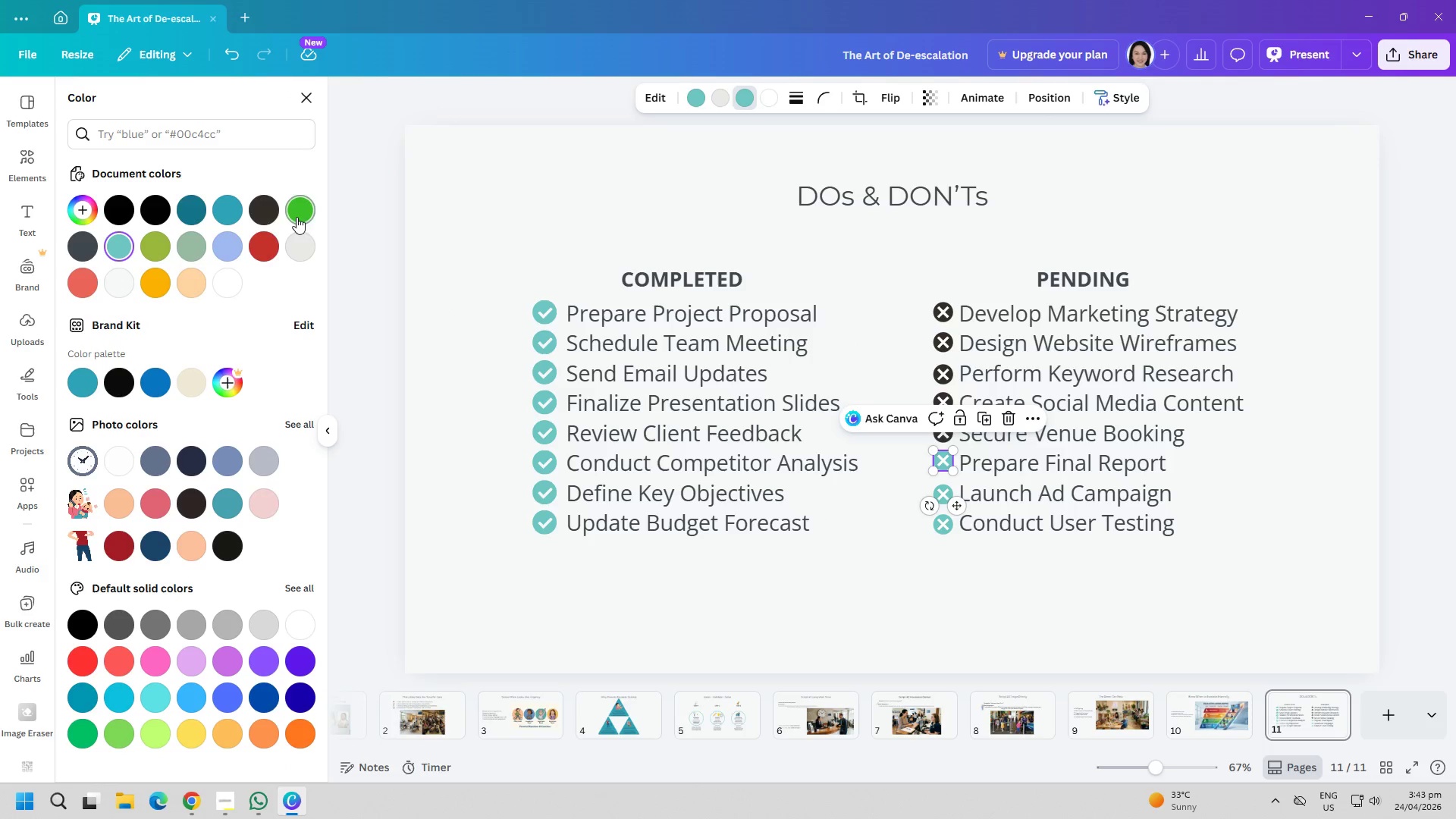 
left_click([266, 212])
 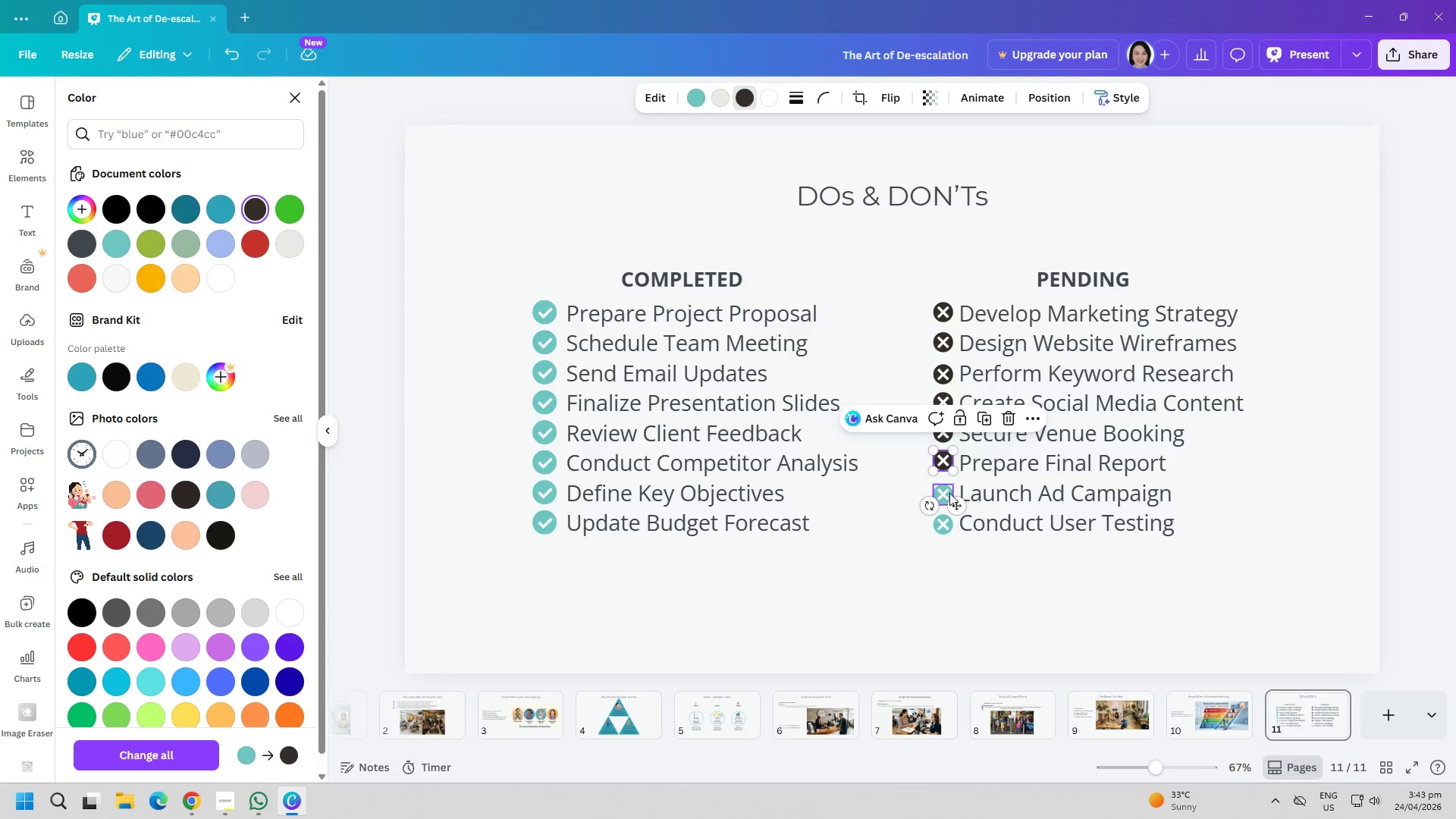 
left_click([947, 493])
 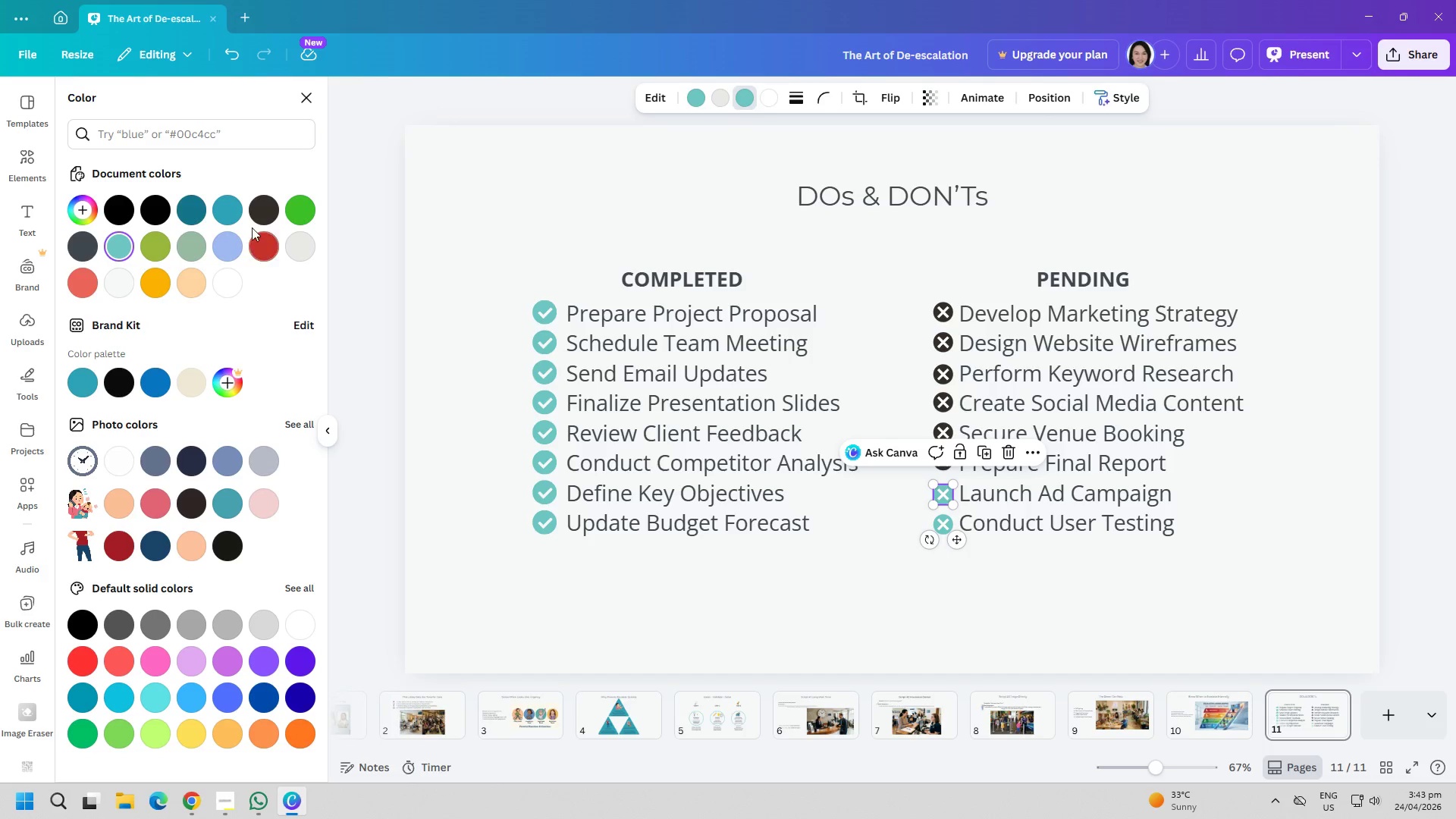 
left_click([260, 215])
 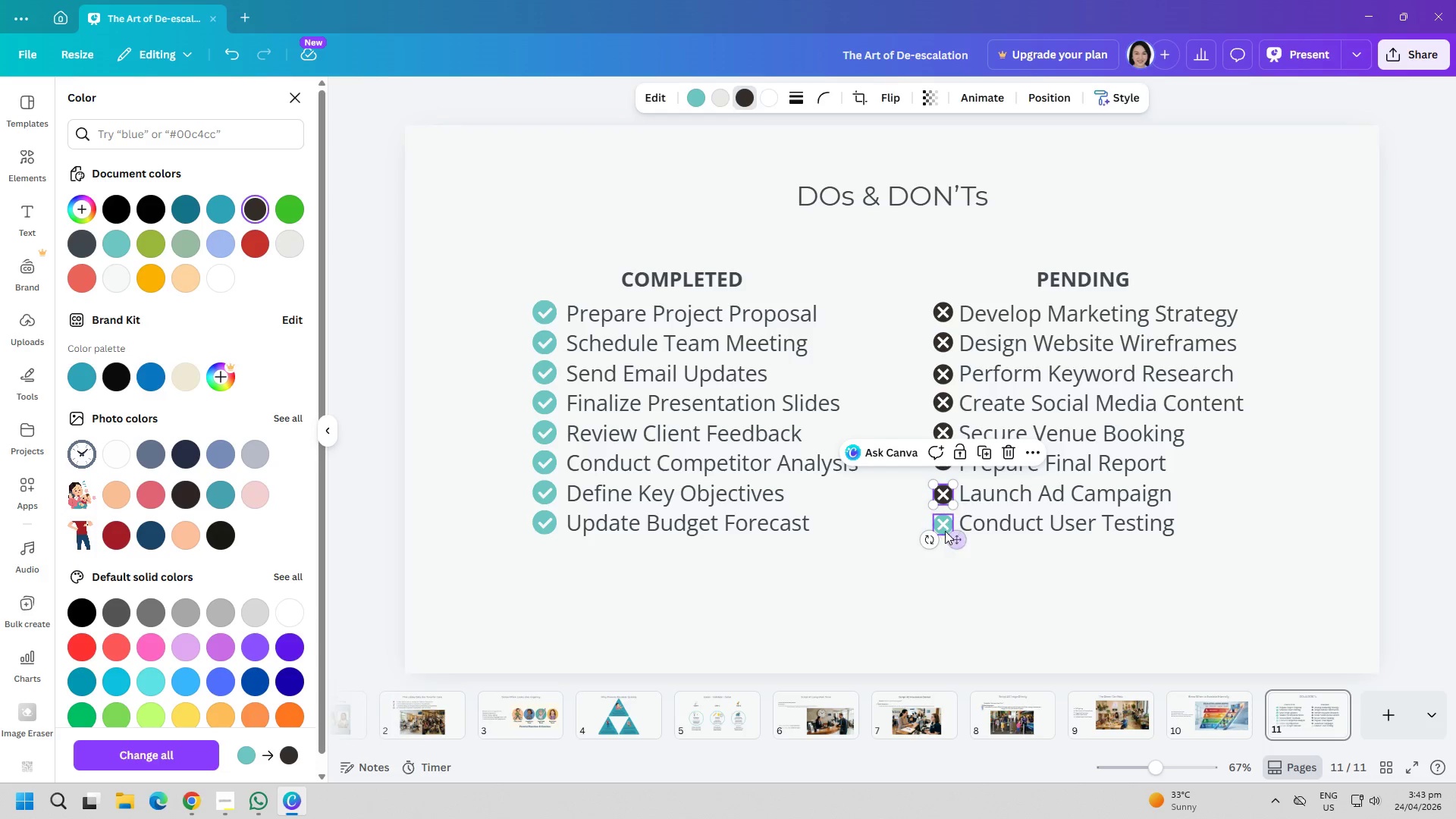 
left_click([945, 531])
 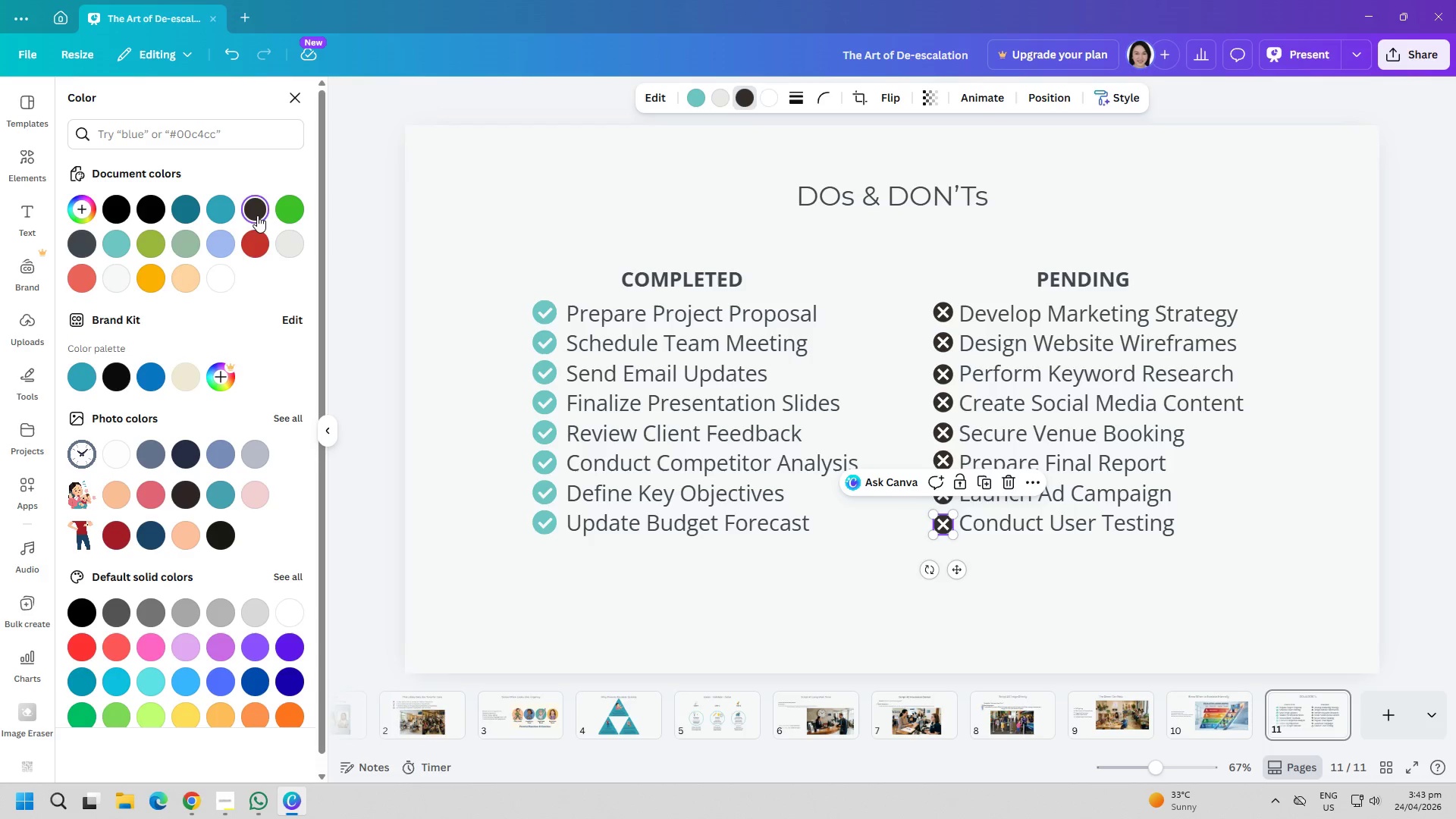 
double_click([740, 557])
 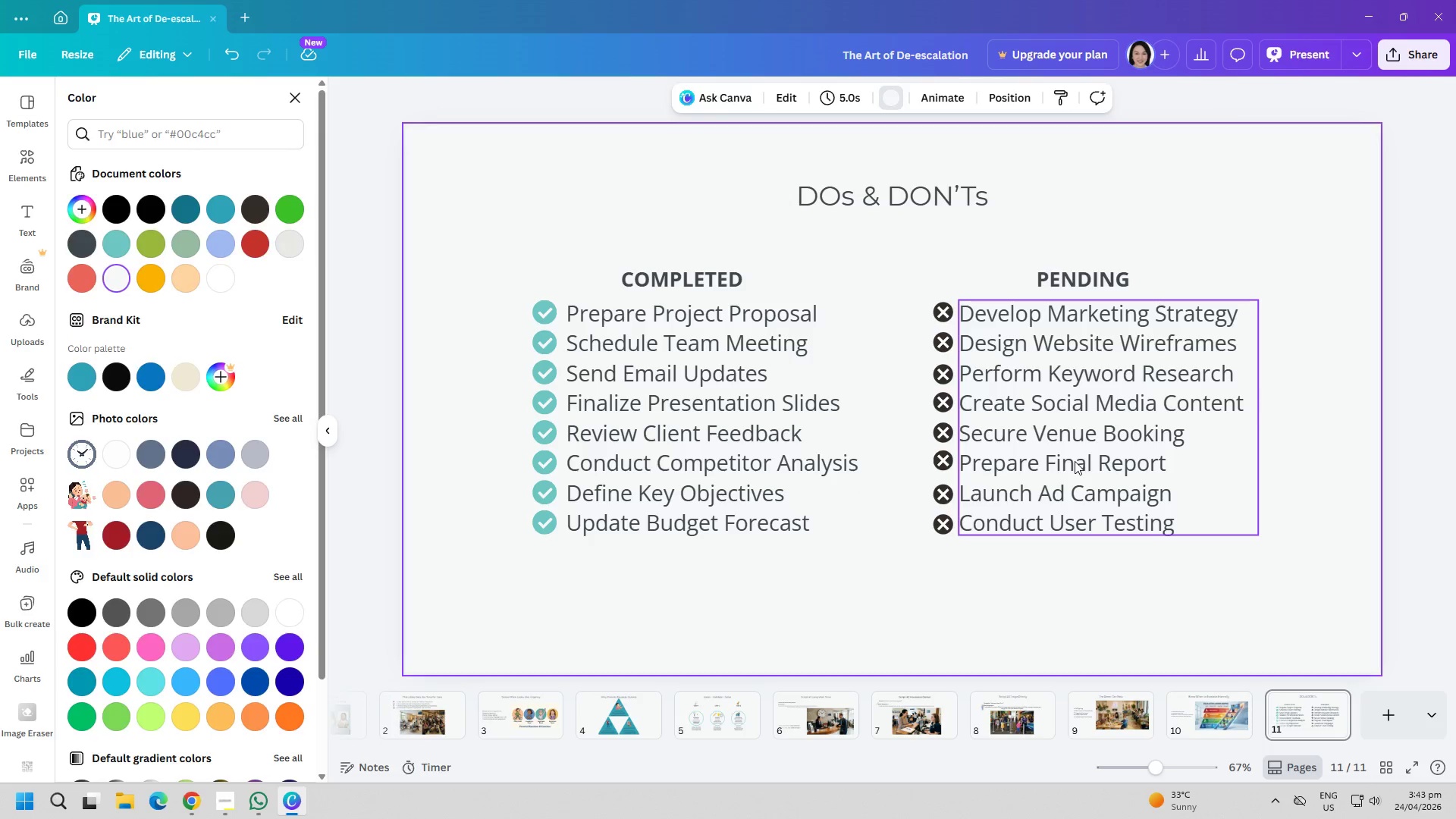 
double_click([676, 428])
 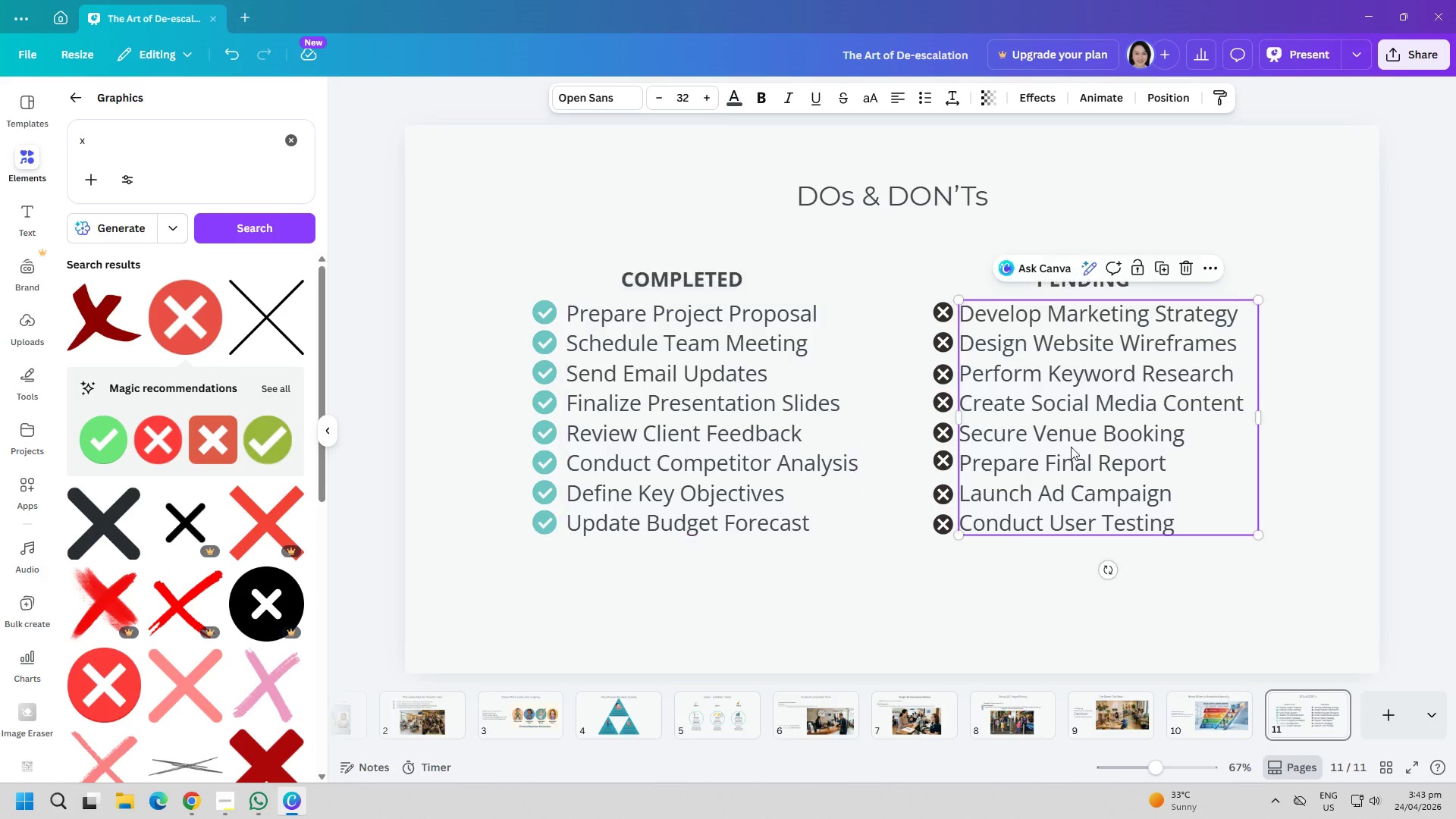 
double_click([915, 609])
 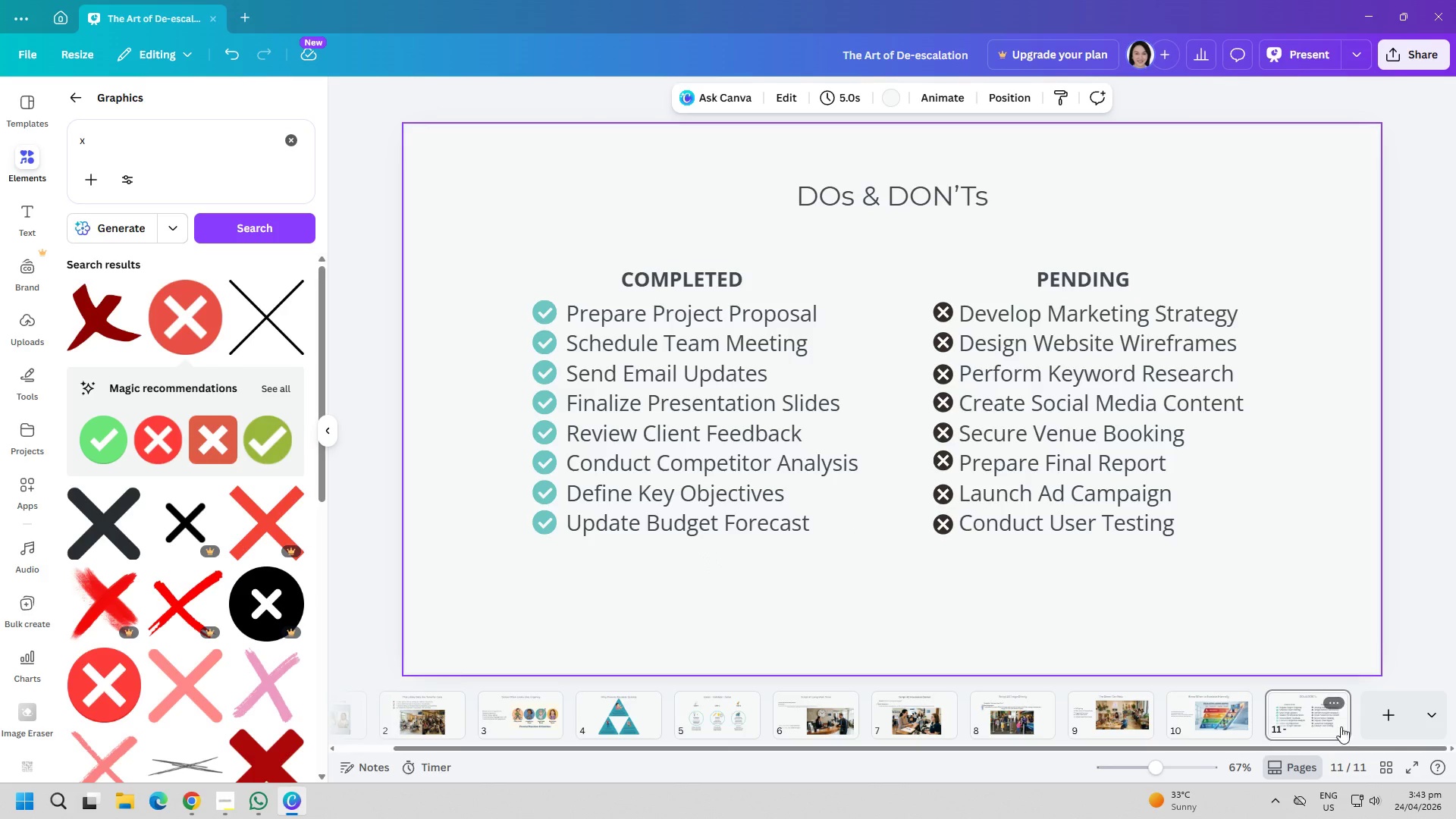 
left_click([1383, 707])
 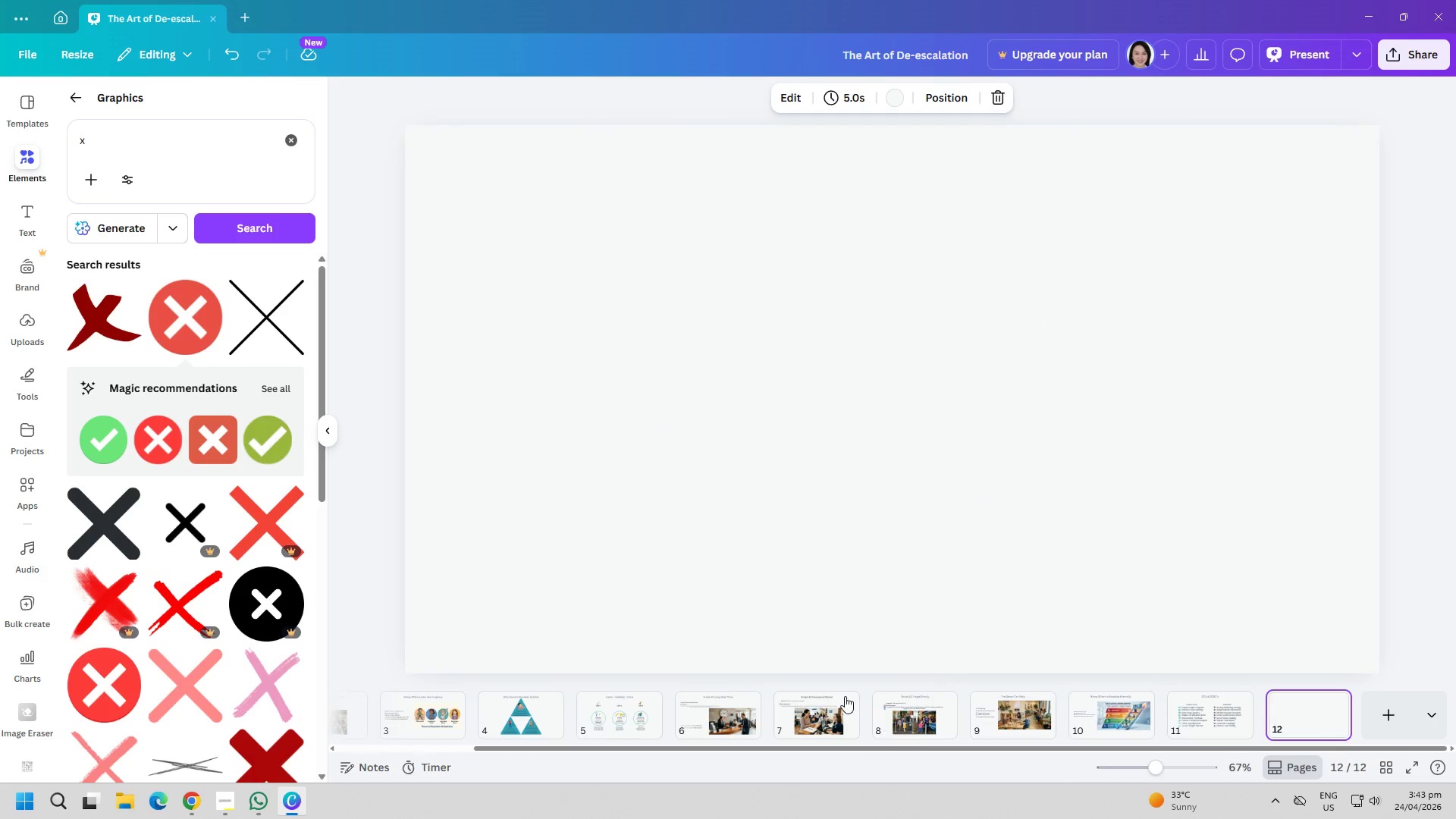 
key(Alt+AltLeft)
 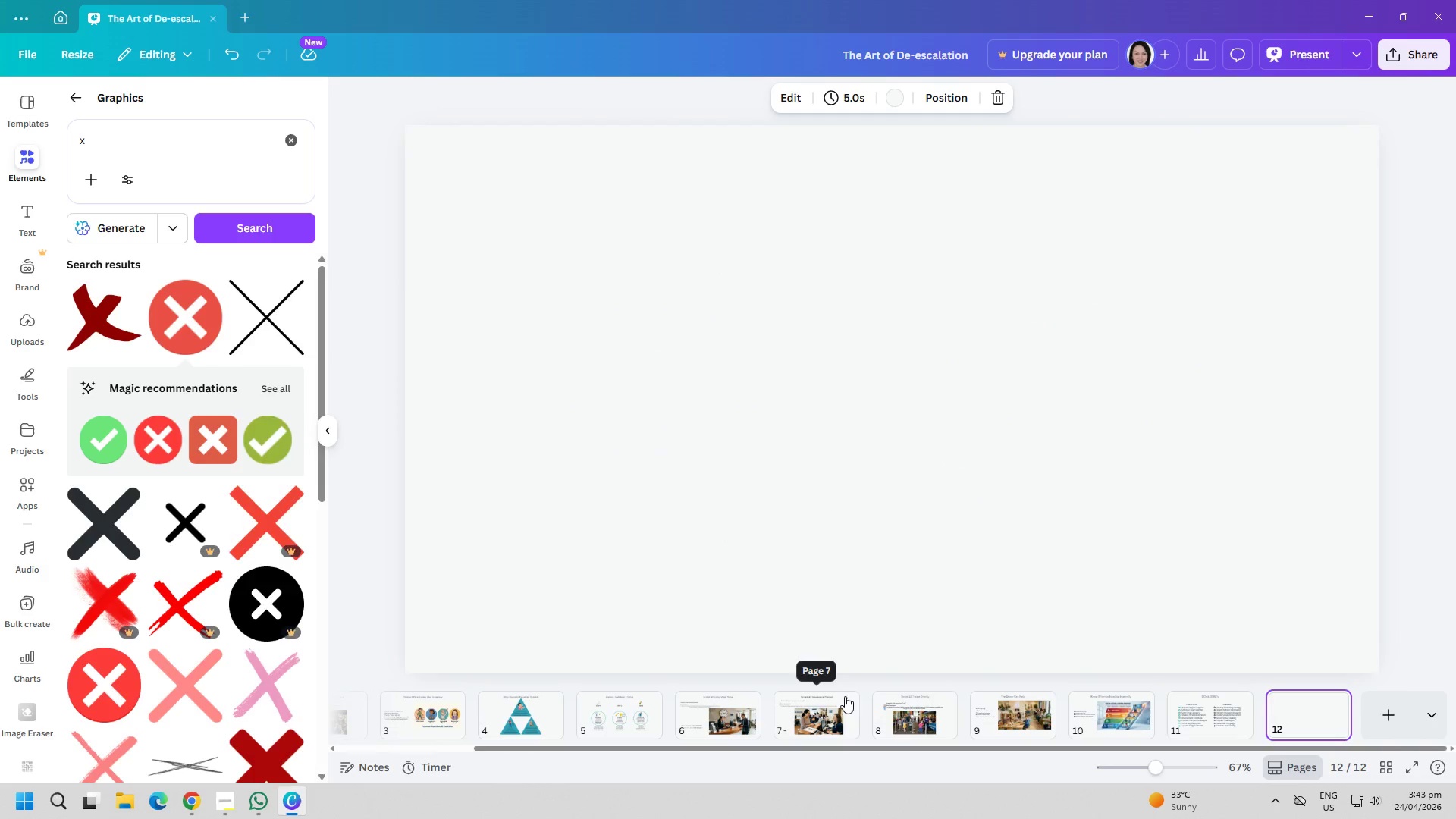 
key(Alt+Tab)
 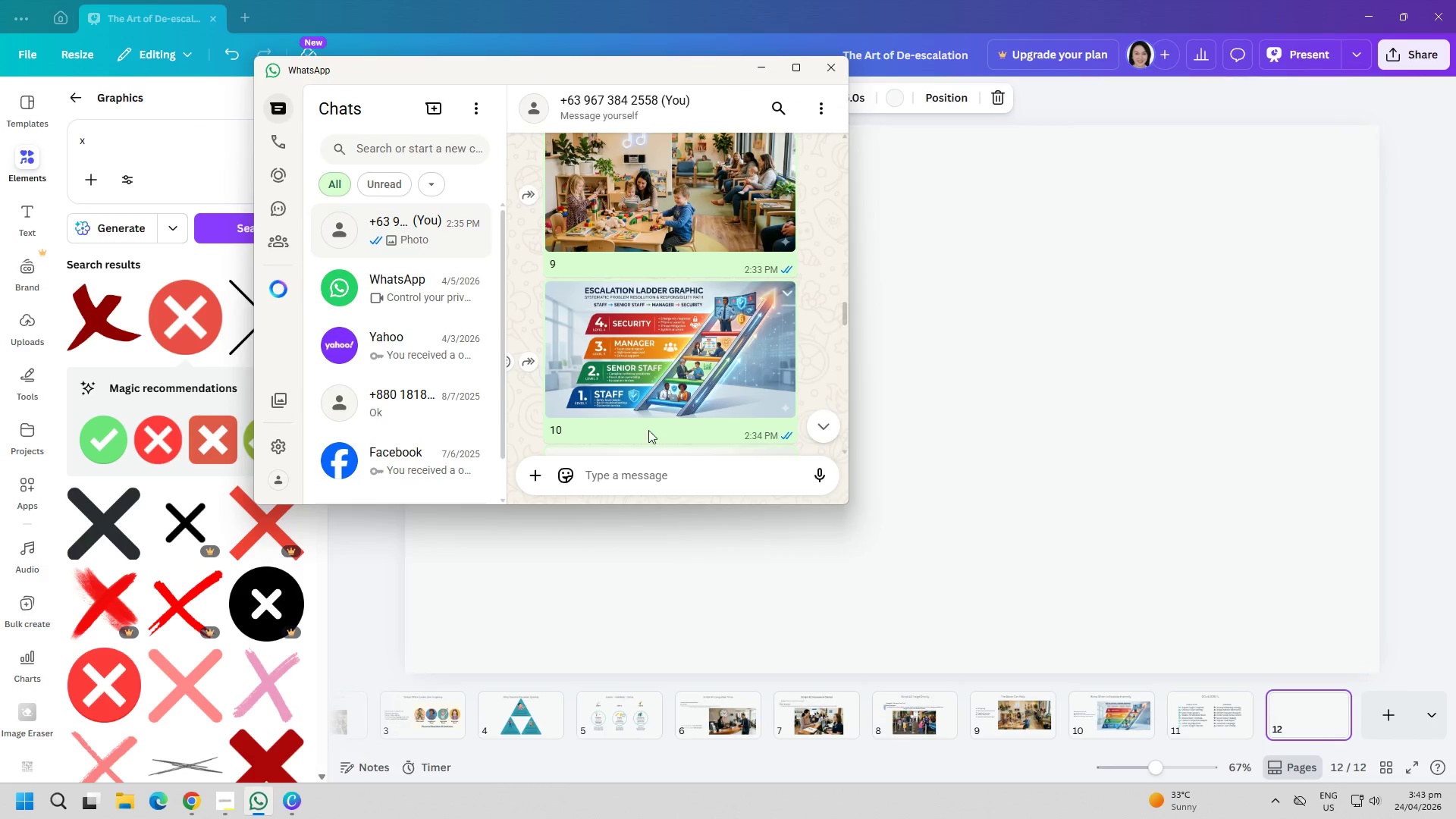 
scroll: coordinate [653, 401], scroll_direction: down, amount: 7.0
 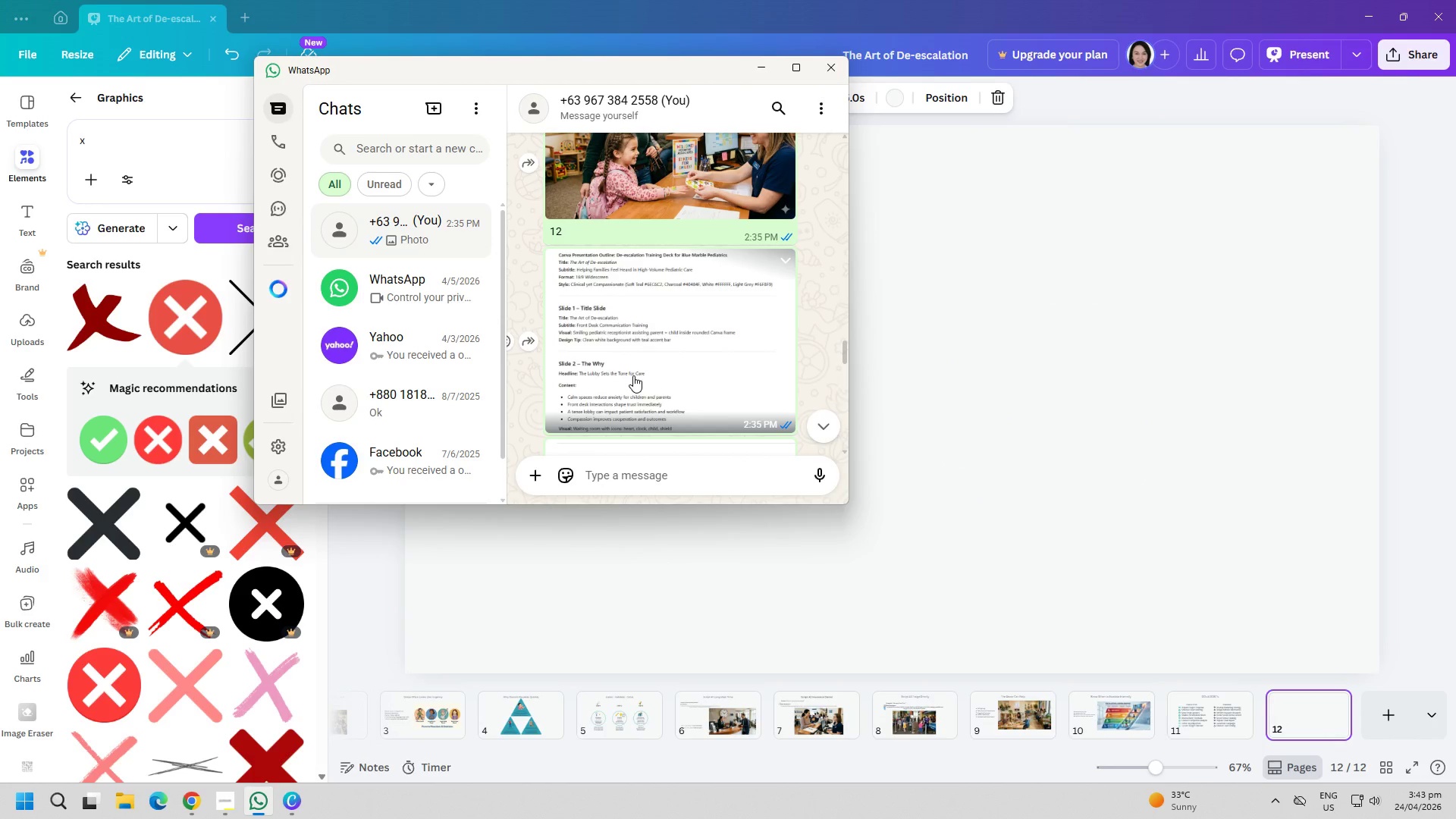 
right_click([614, 241])
 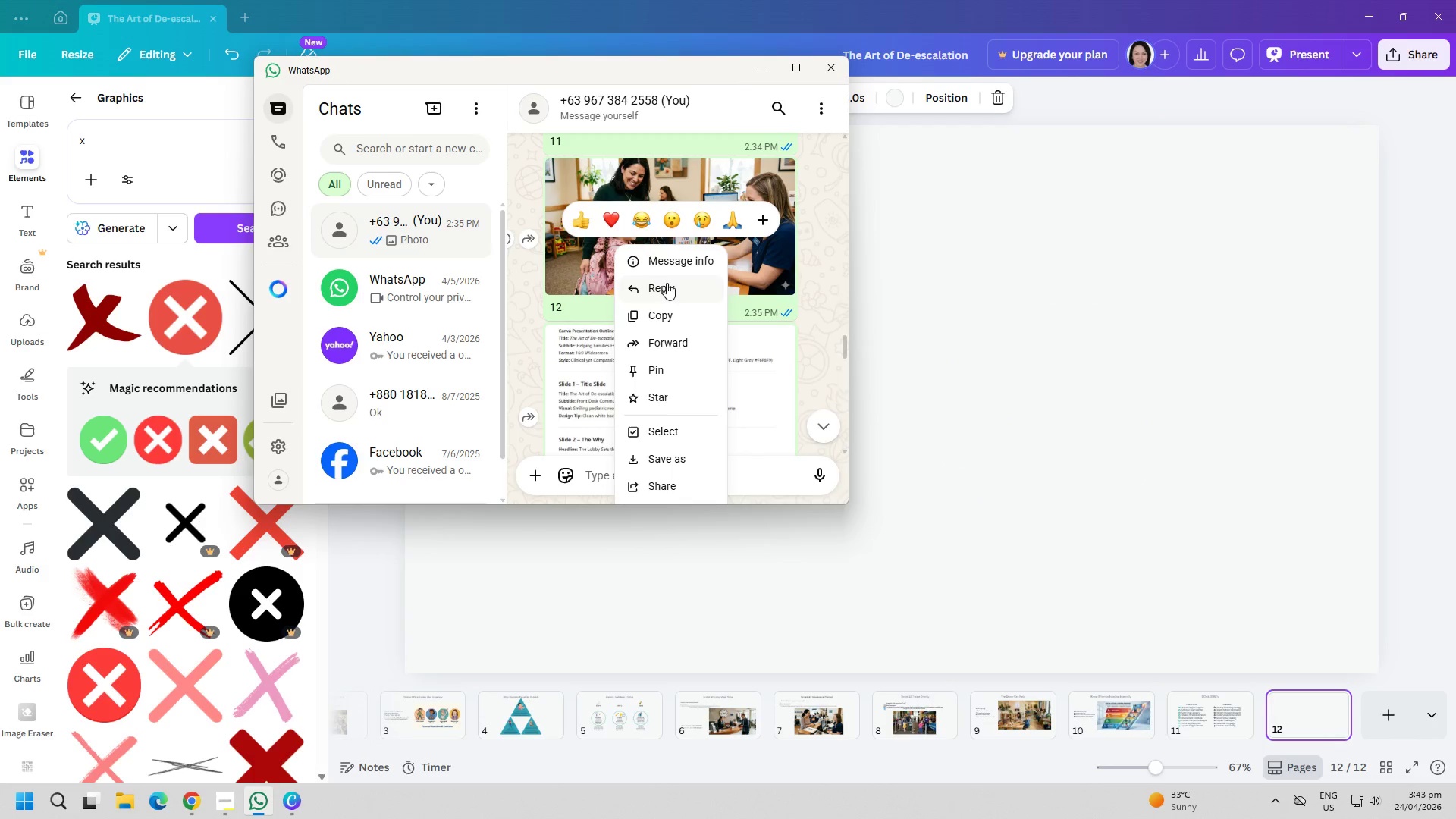 
scroll: coordinate [633, 375], scroll_direction: up, amount: 1.0
 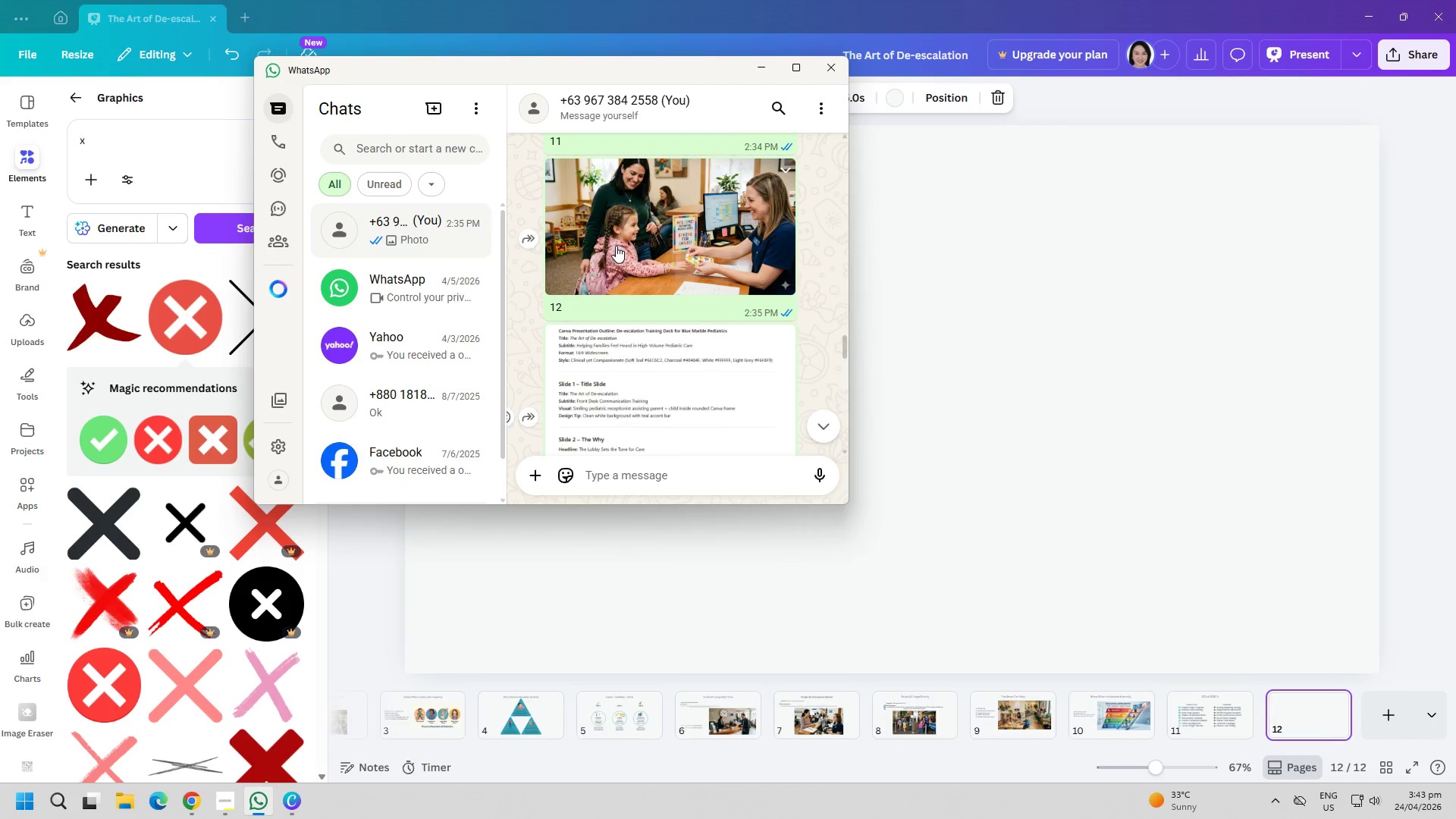 
left_click([657, 315])
 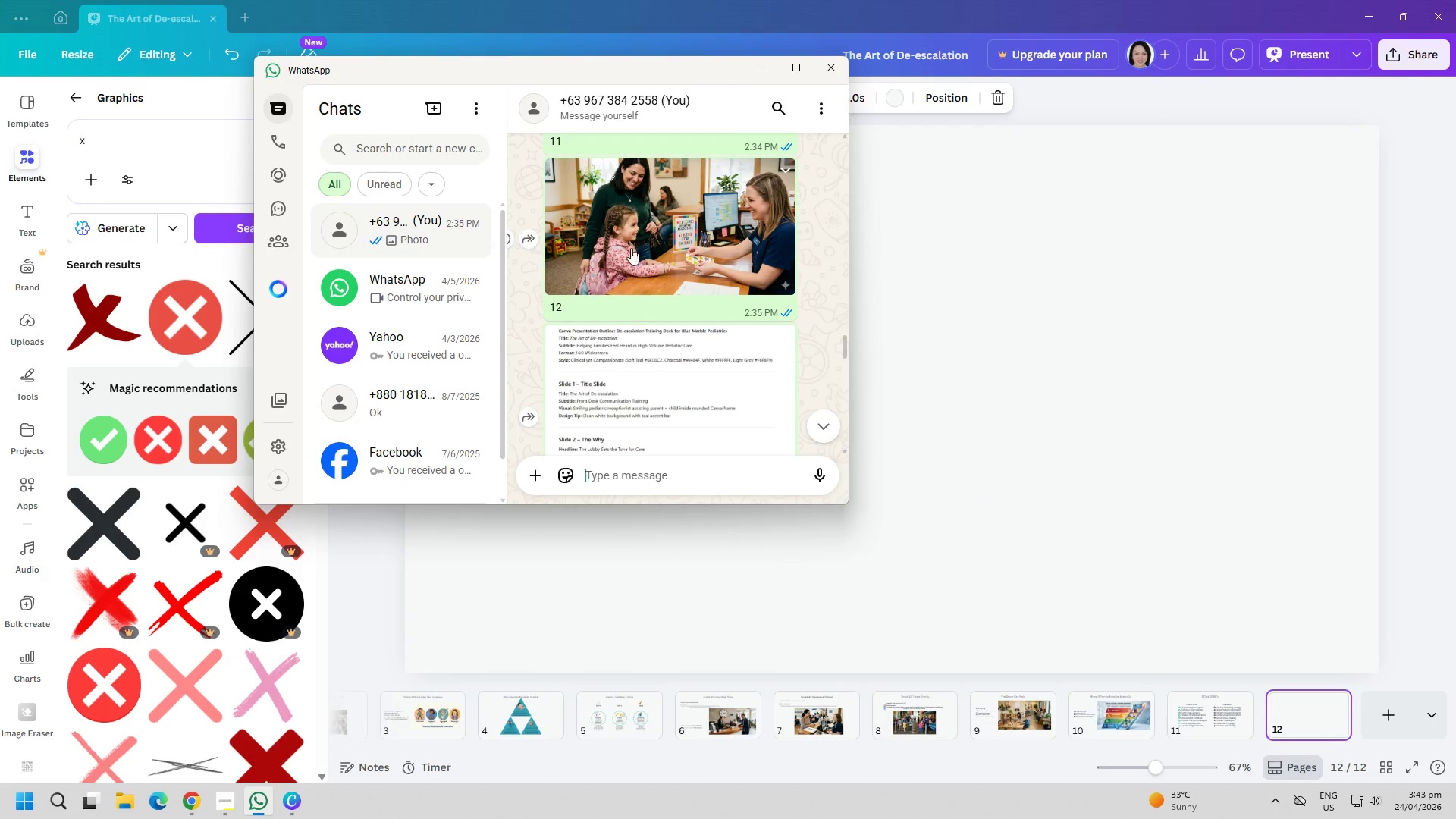 
right_click([631, 243])
 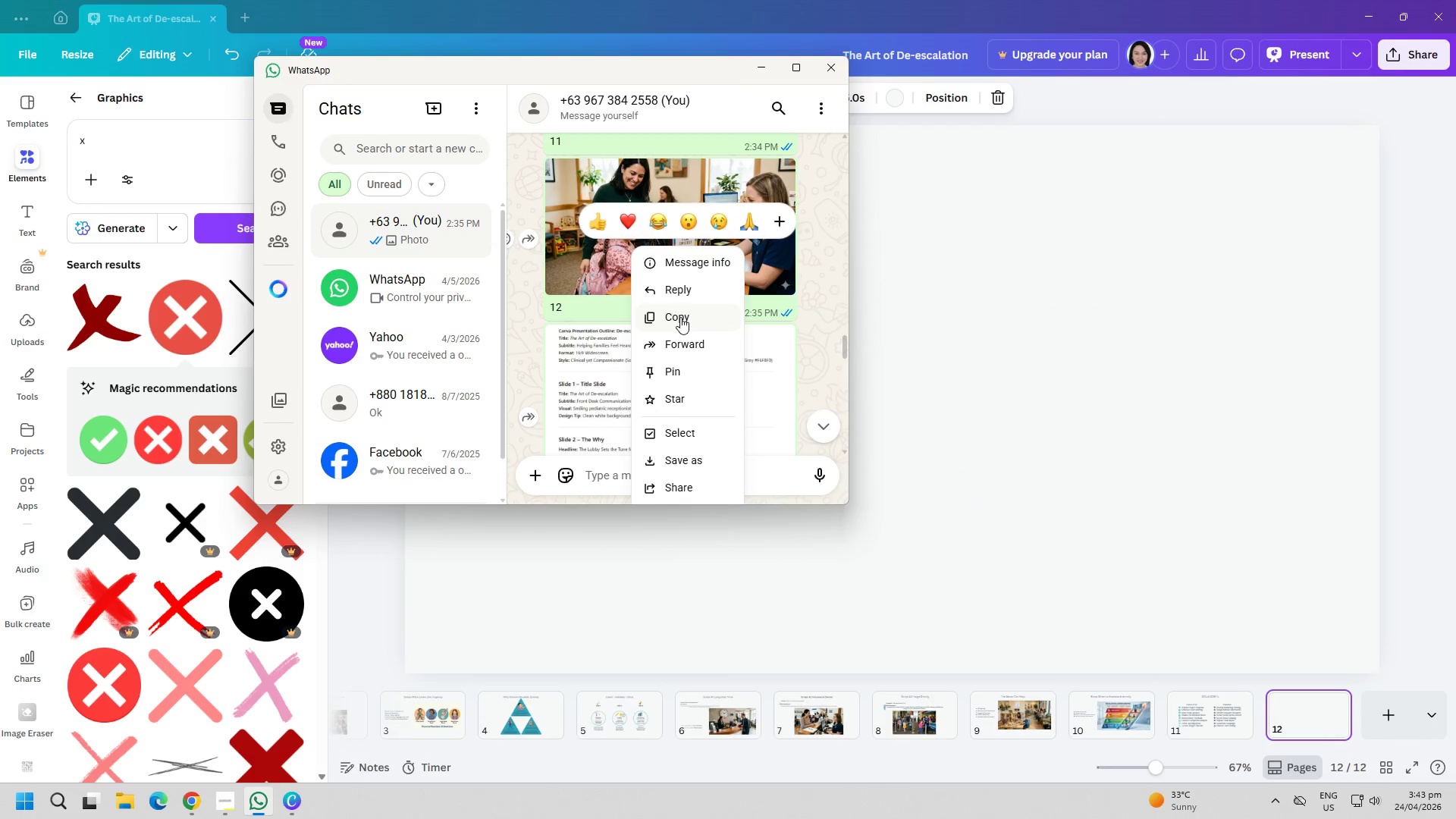 
left_click([680, 317])
 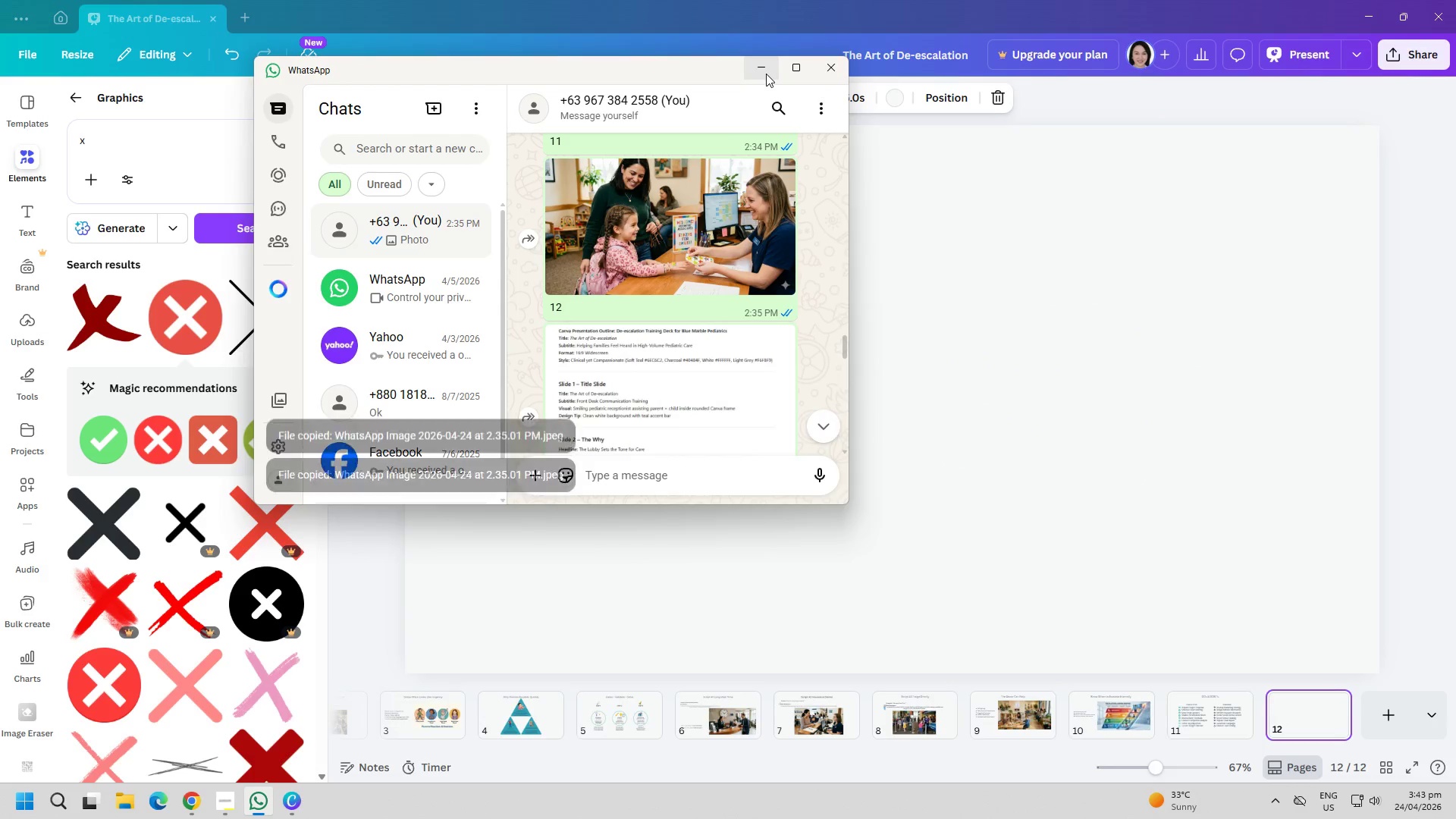 
left_click([766, 72])
 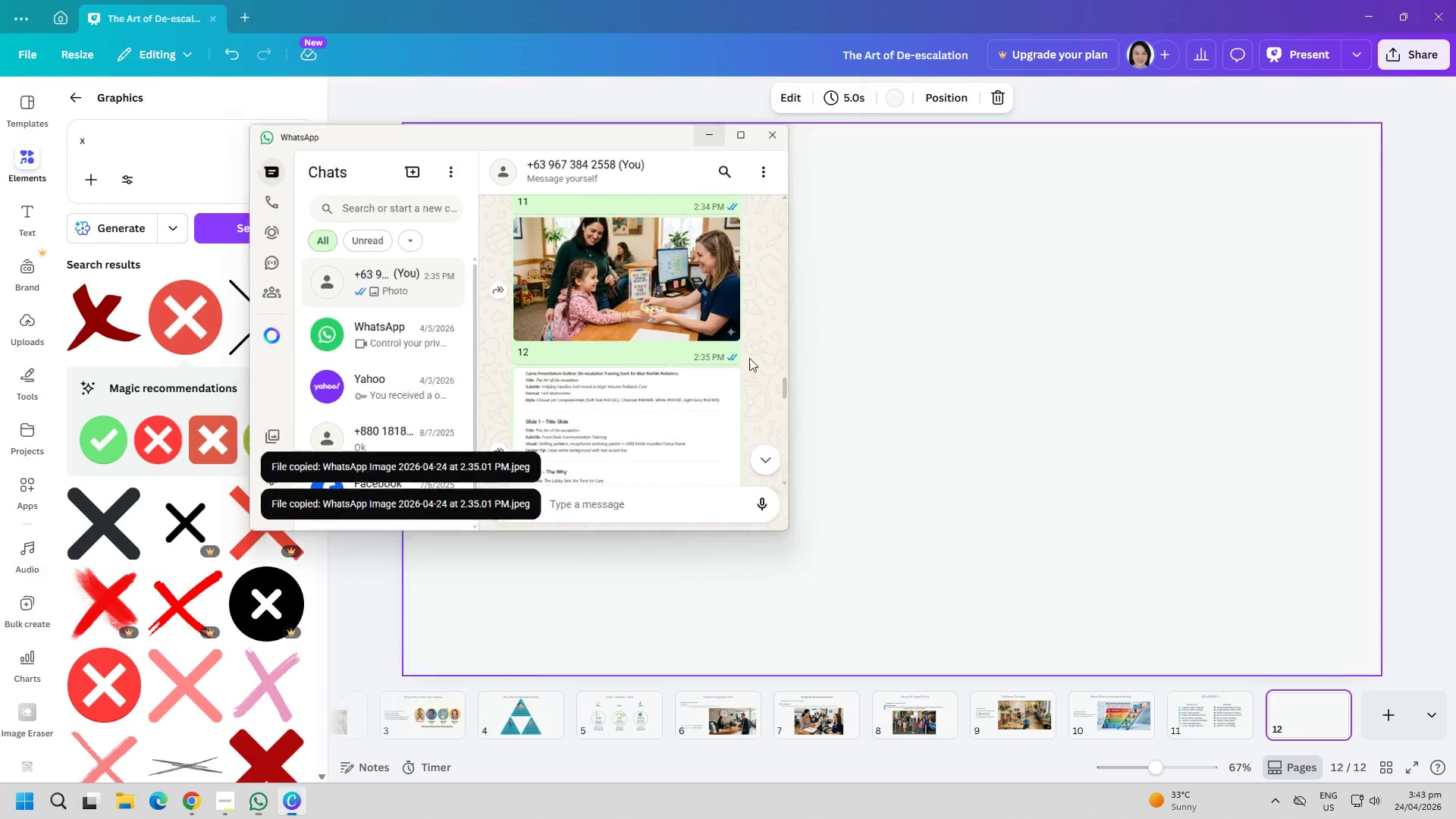 
double_click([740, 433])
 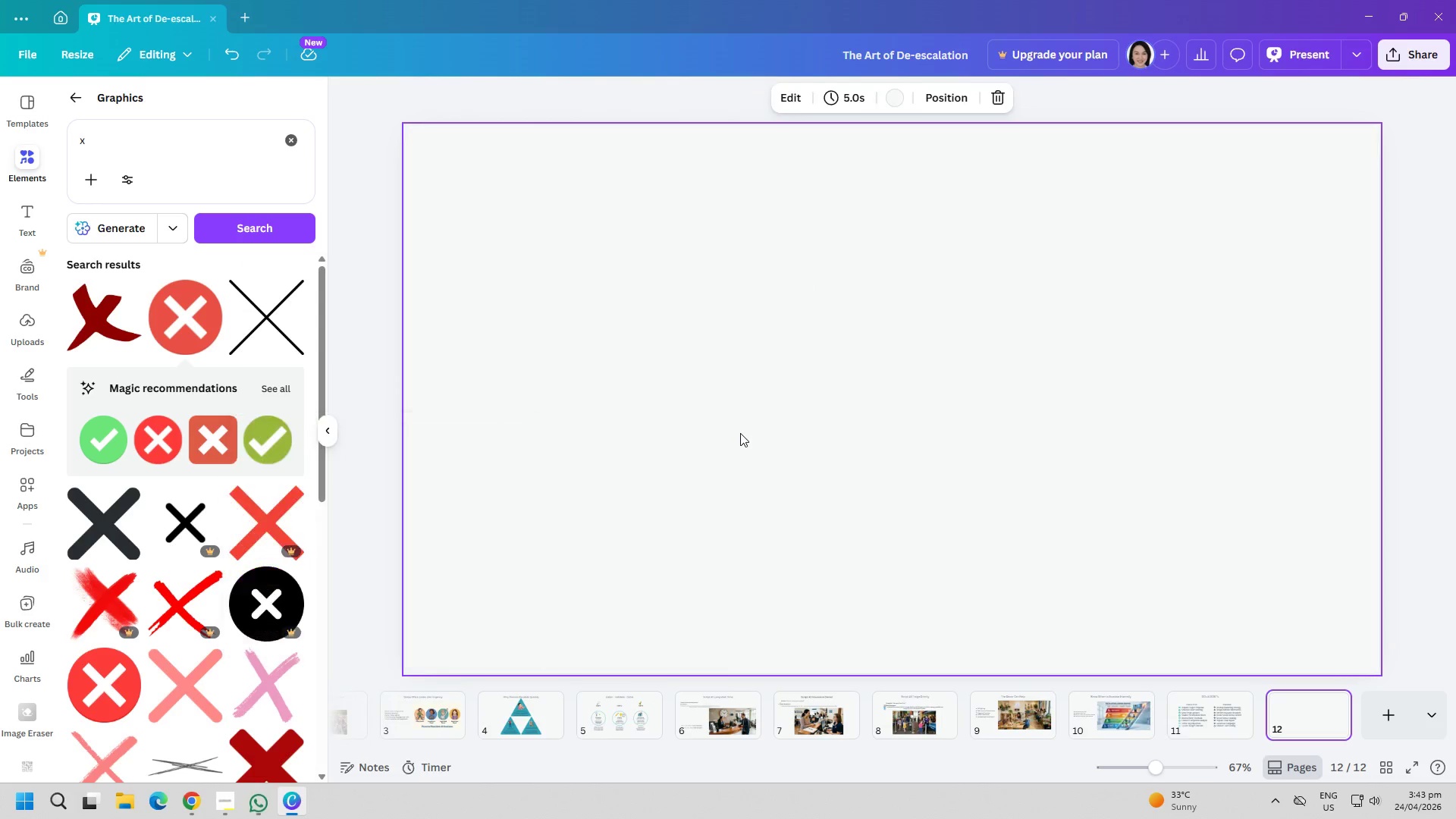 
key(Control+ControlLeft)
 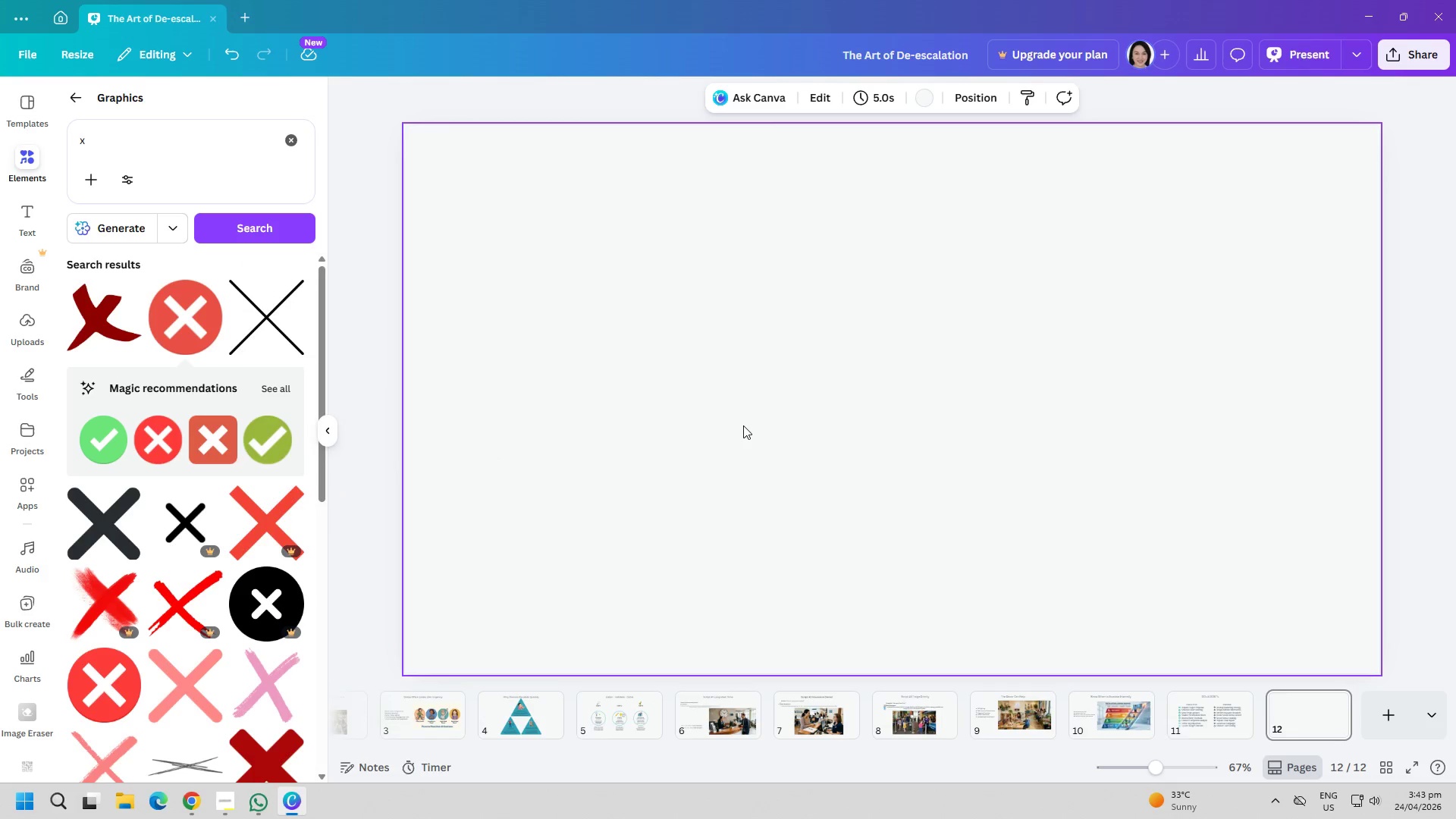 
key(Control+V)
 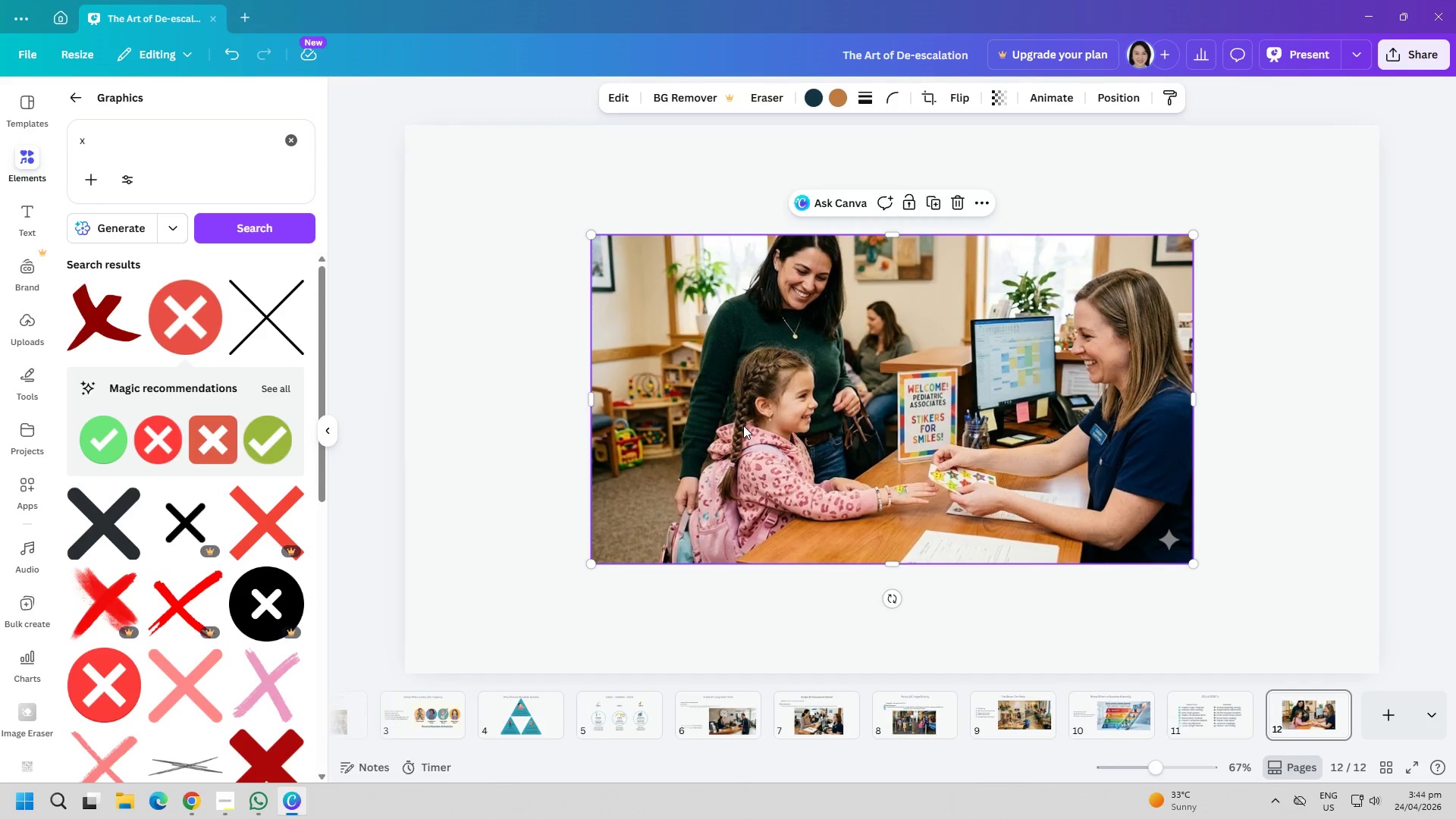 
wait(12.06)
 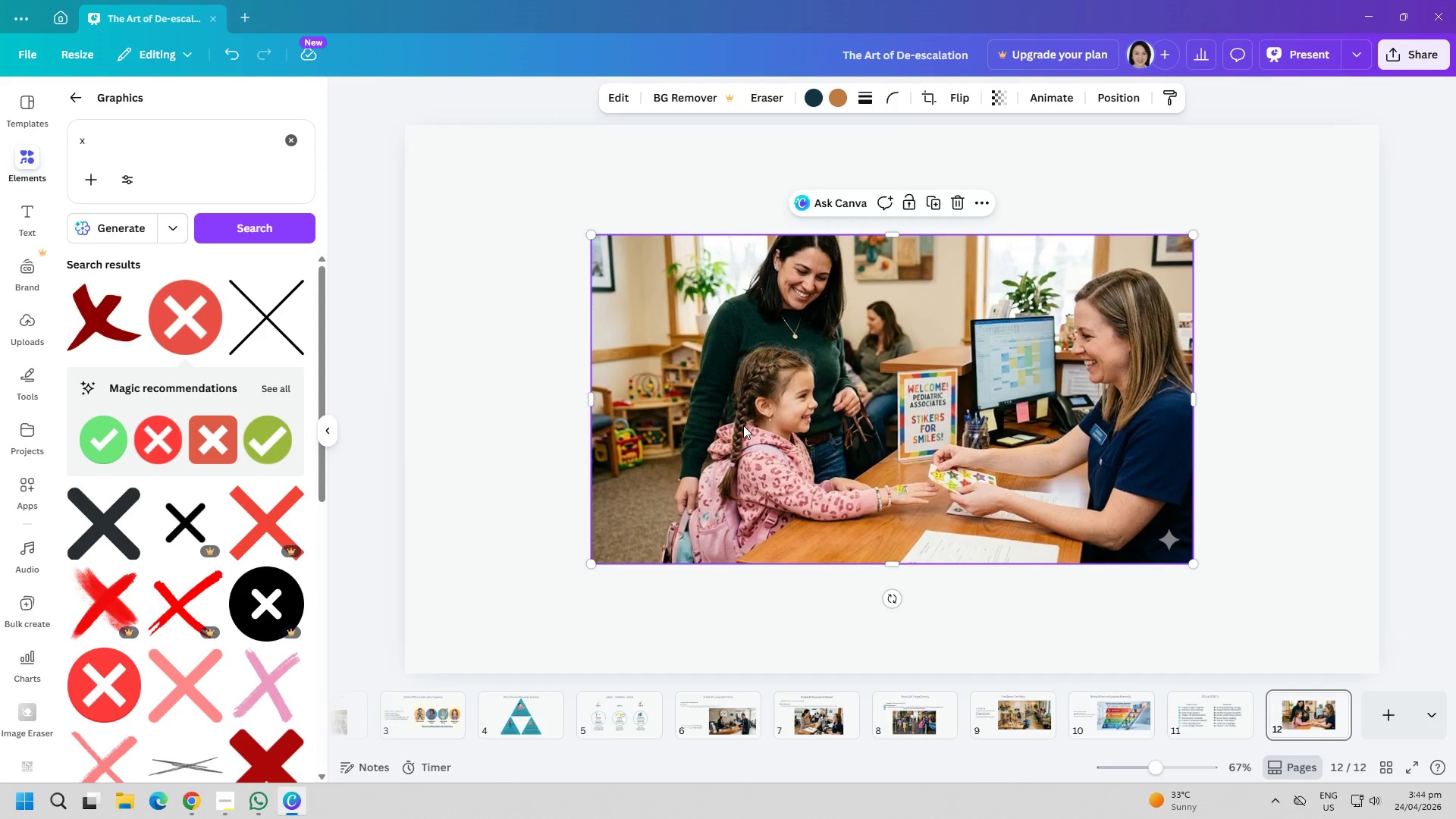 
left_click_drag(start_coordinate=[824, 370], to_coordinate=[824, 430])
 